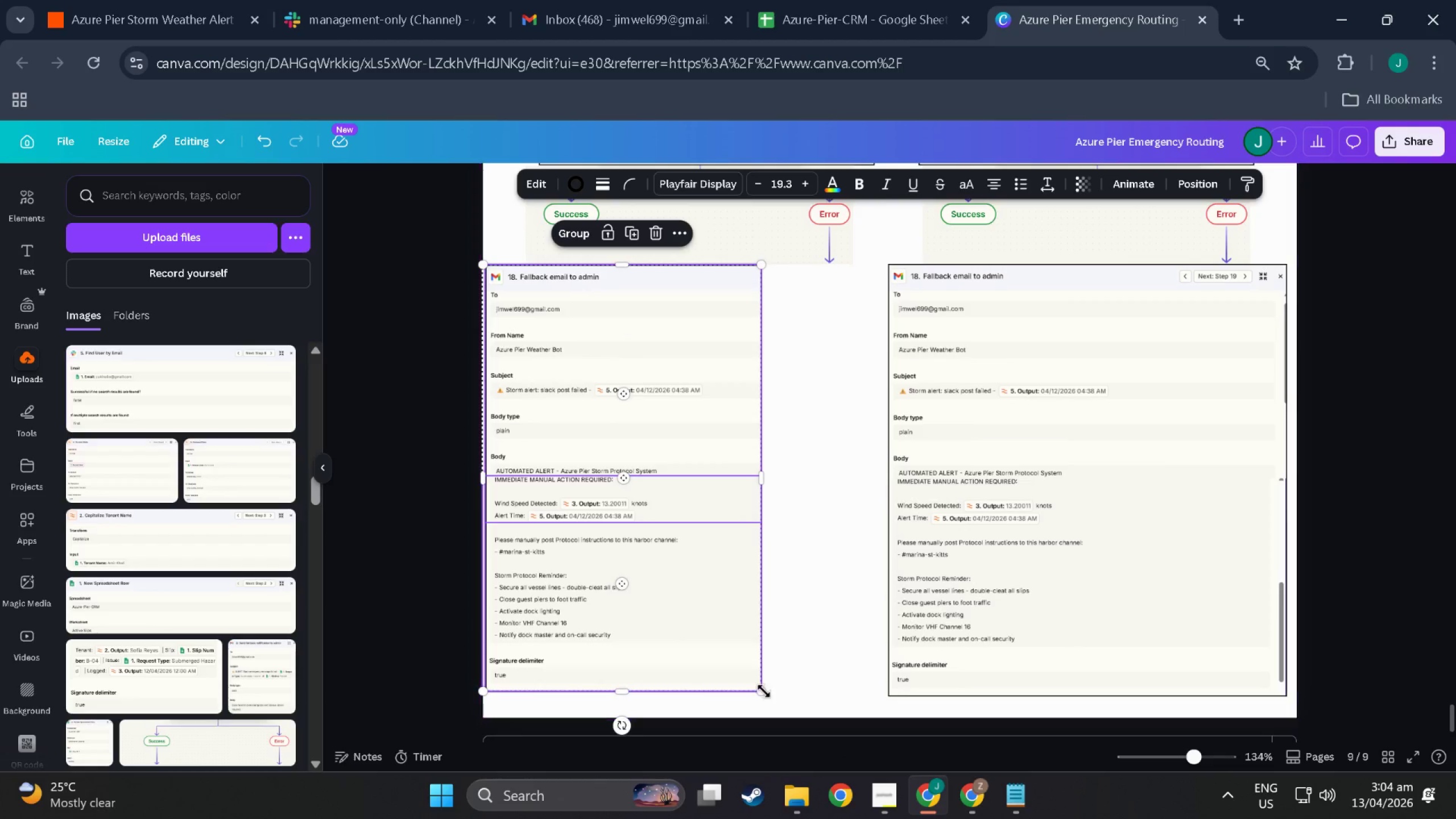 
left_click_drag(start_coordinate=[764, 691], to_coordinate=[844, 721])
 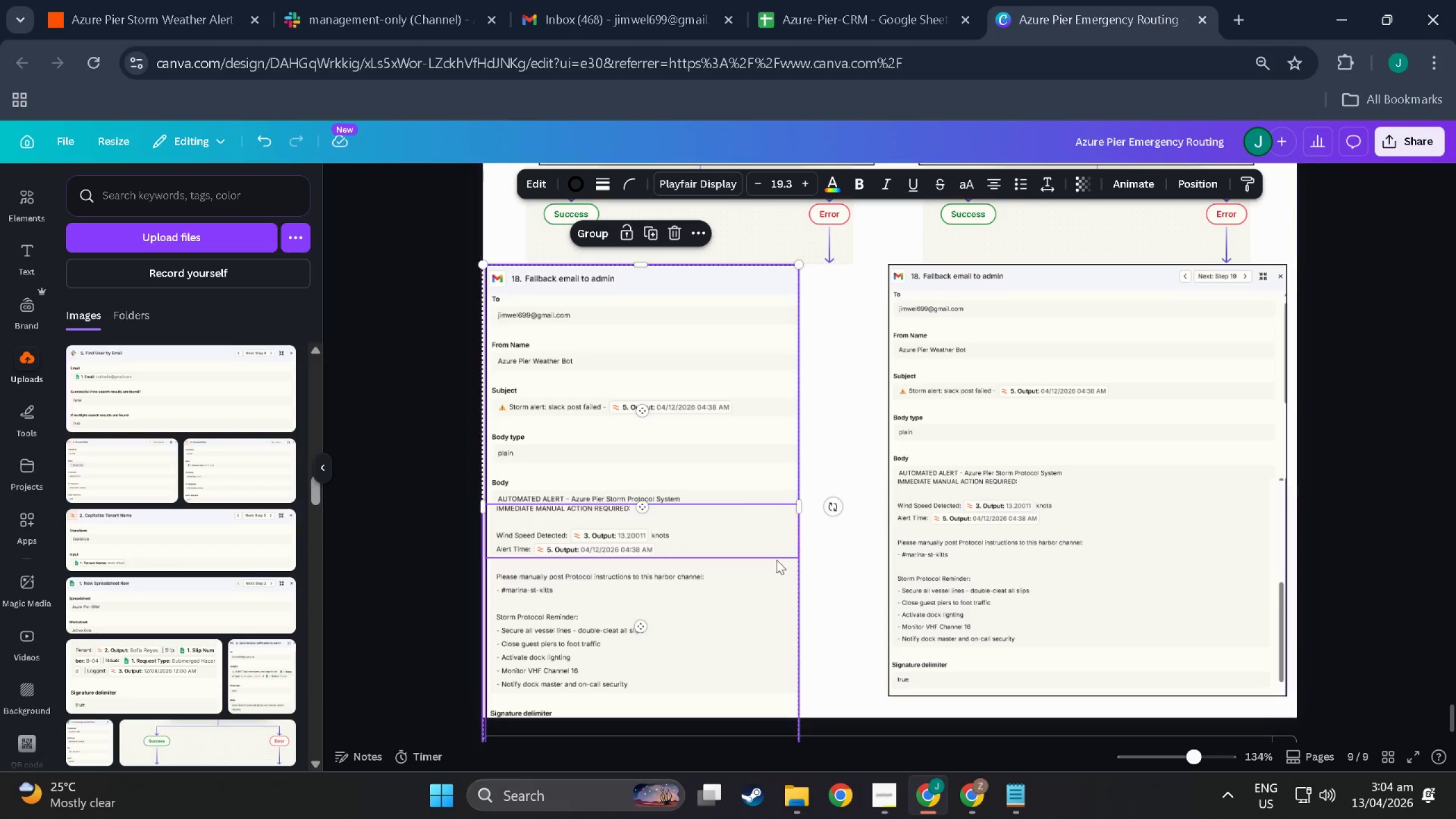 
hold_key(key=ControlLeft, duration=0.31)
 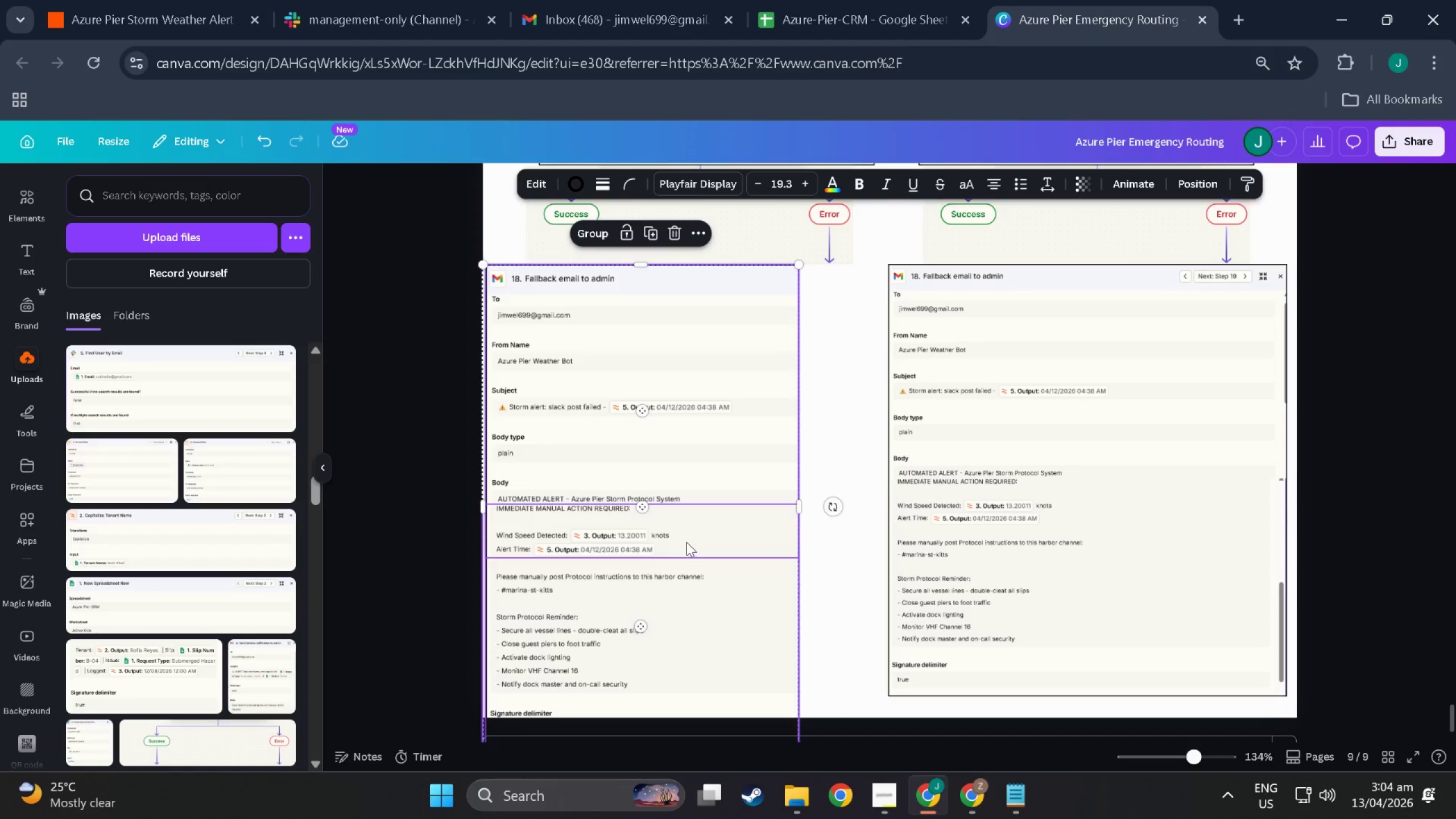 
left_click_drag(start_coordinate=[686, 543], to_coordinate=[689, 512])
 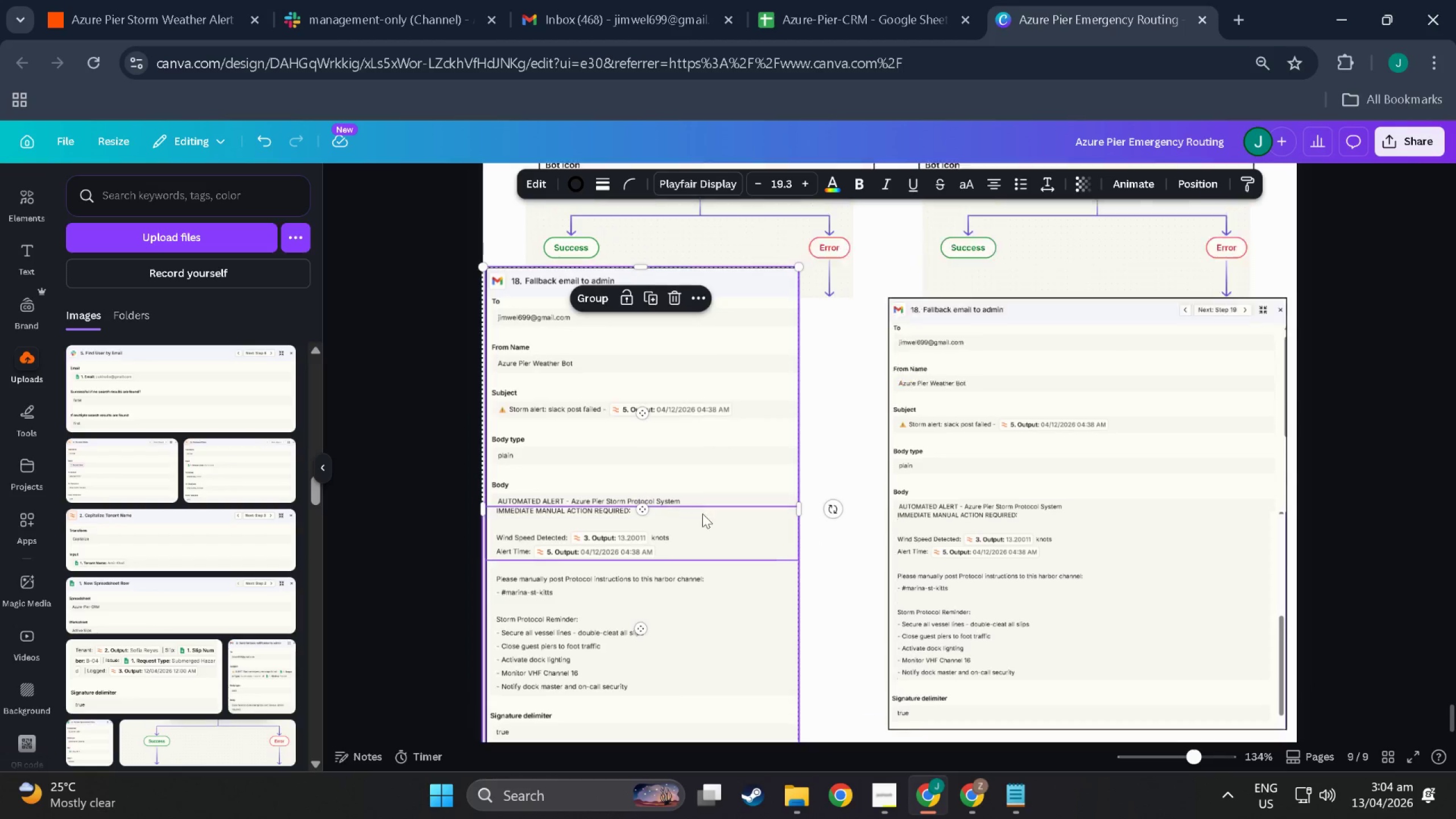 
left_click([819, 559])
 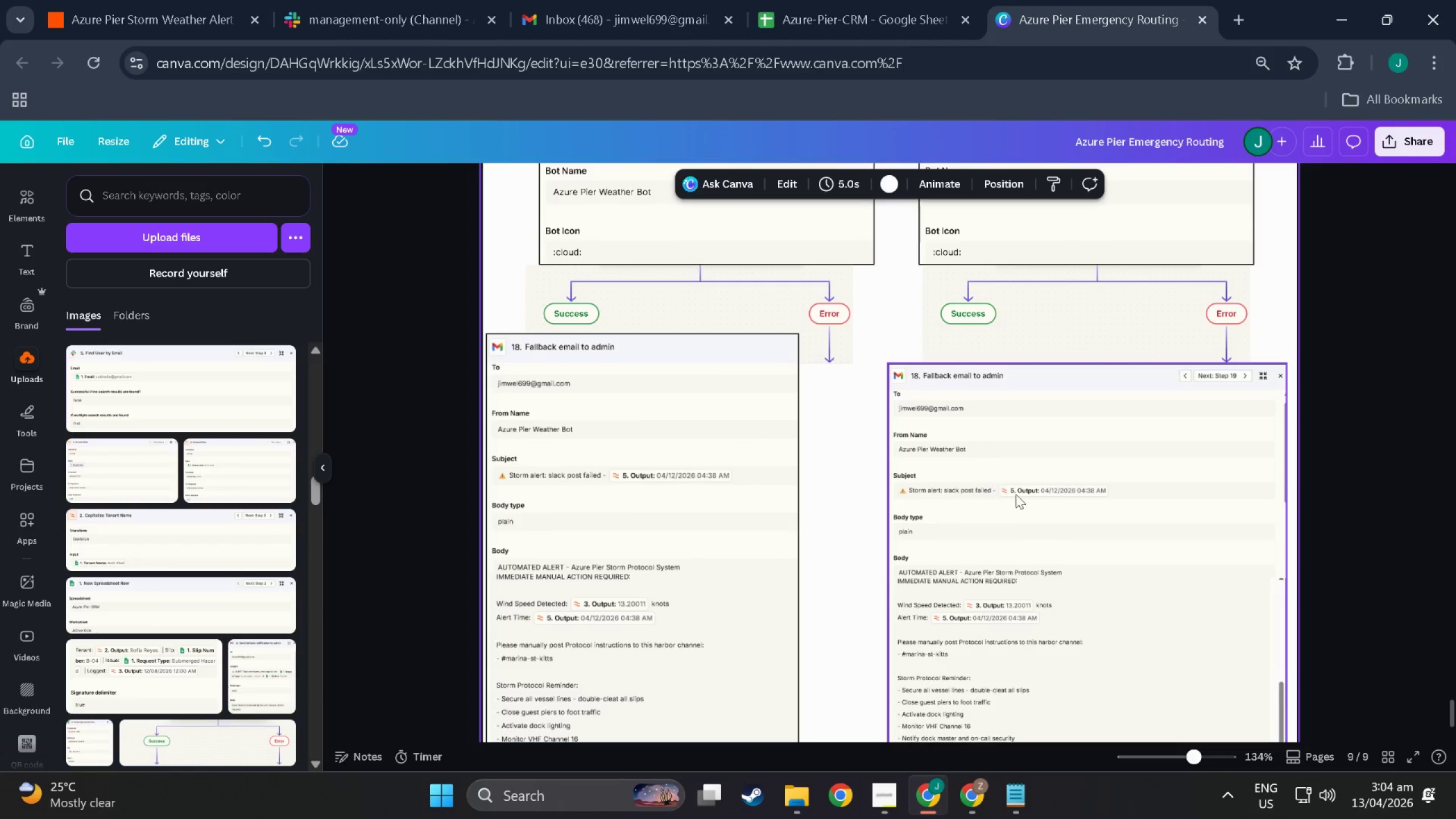 
scroll: coordinate [712, 517], scroll_direction: up, amount: 3.0
 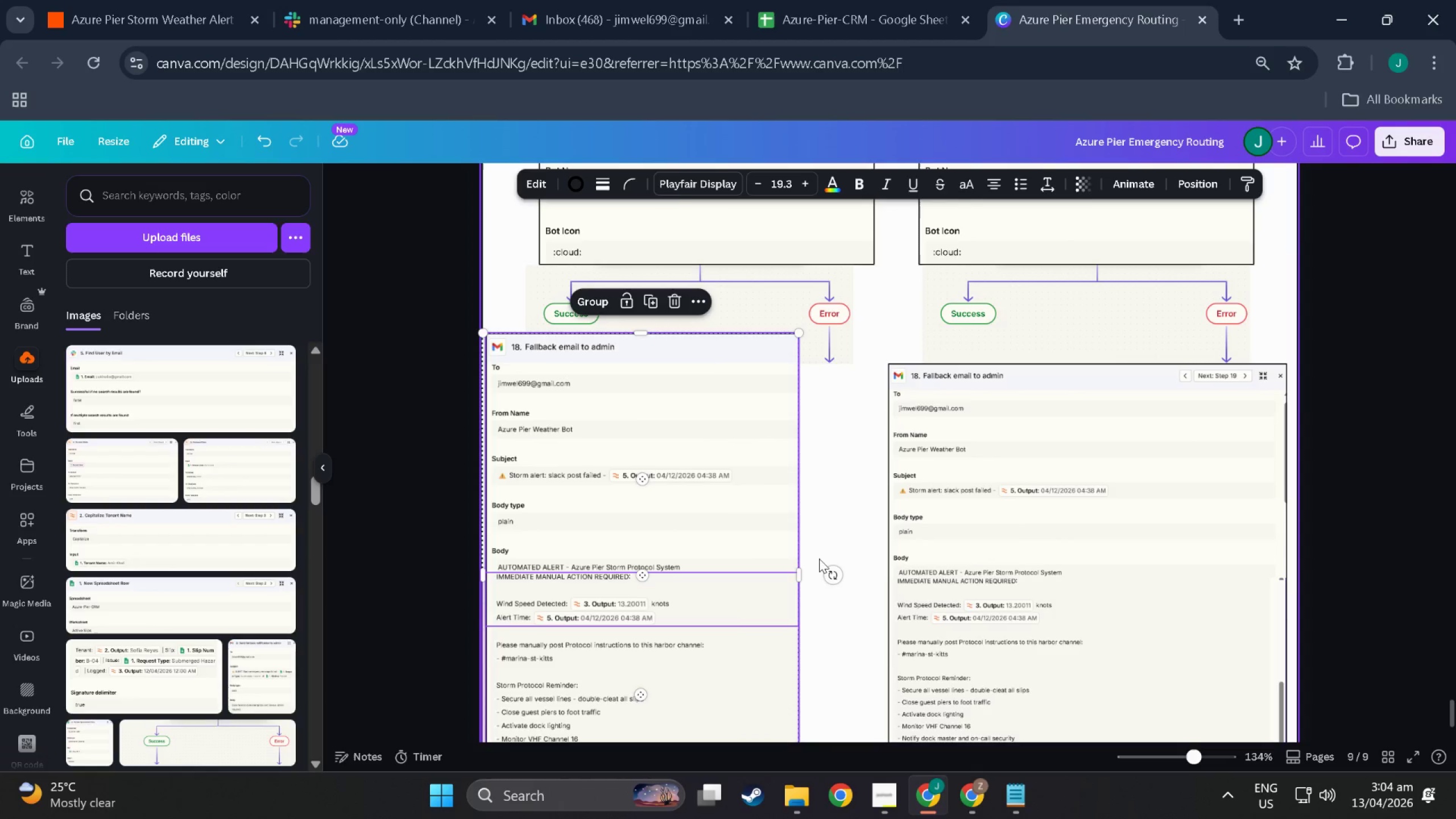 
left_click_drag(start_coordinate=[1019, 502], to_coordinate=[1001, 466])
 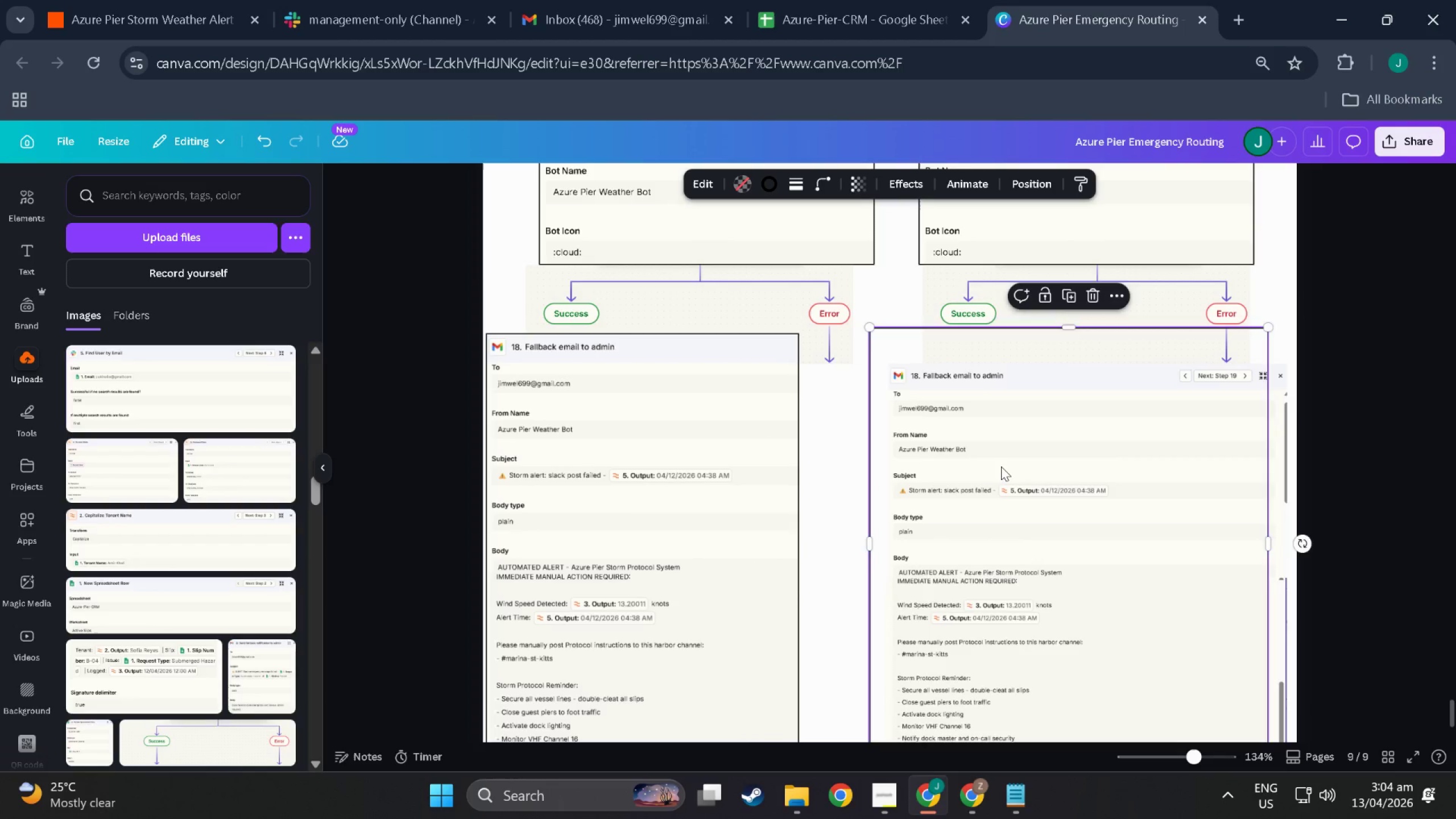 
key(Control+Z)
 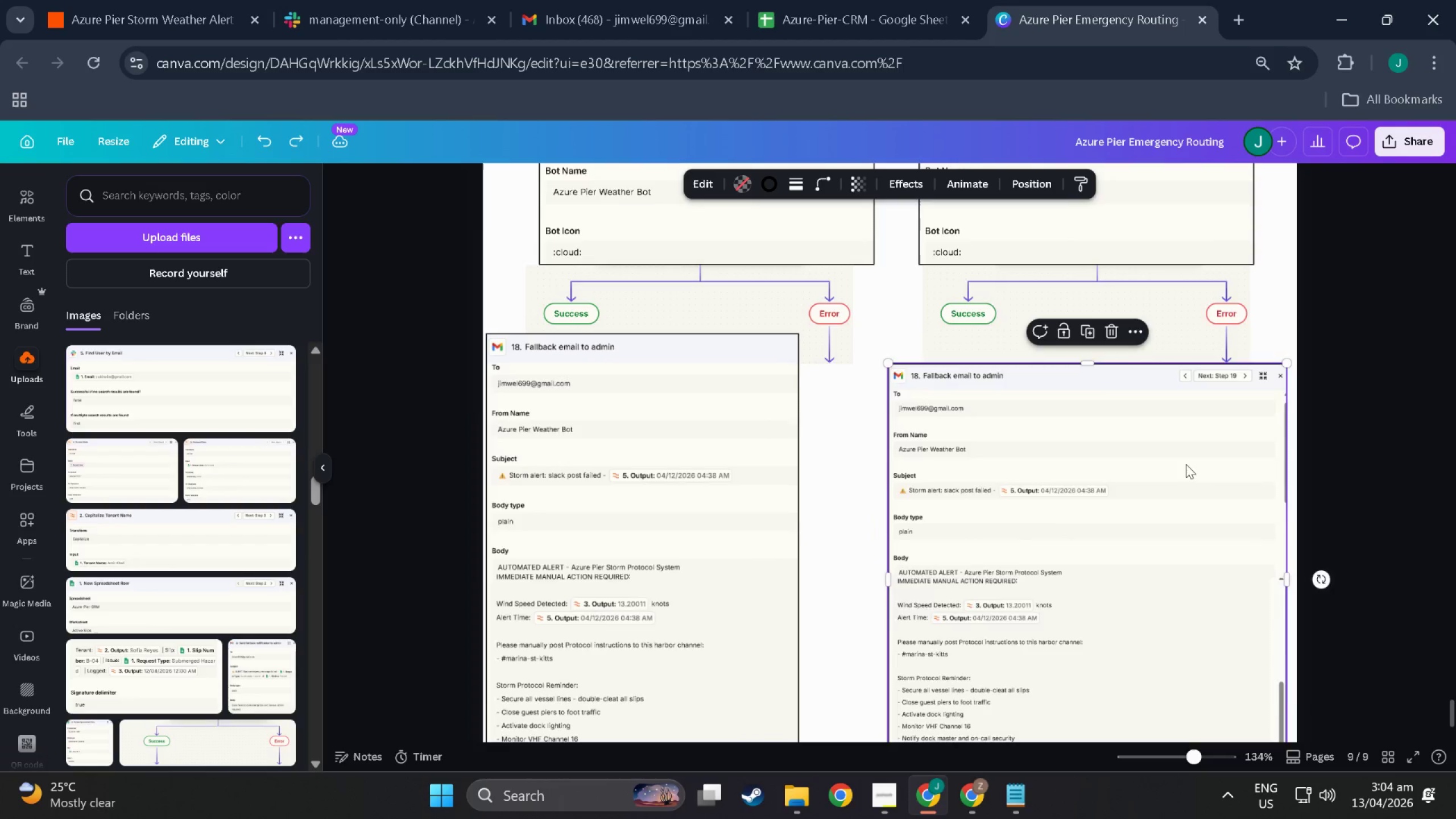 
scroll: coordinate [1186, 464], scroll_direction: down, amount: 2.0
 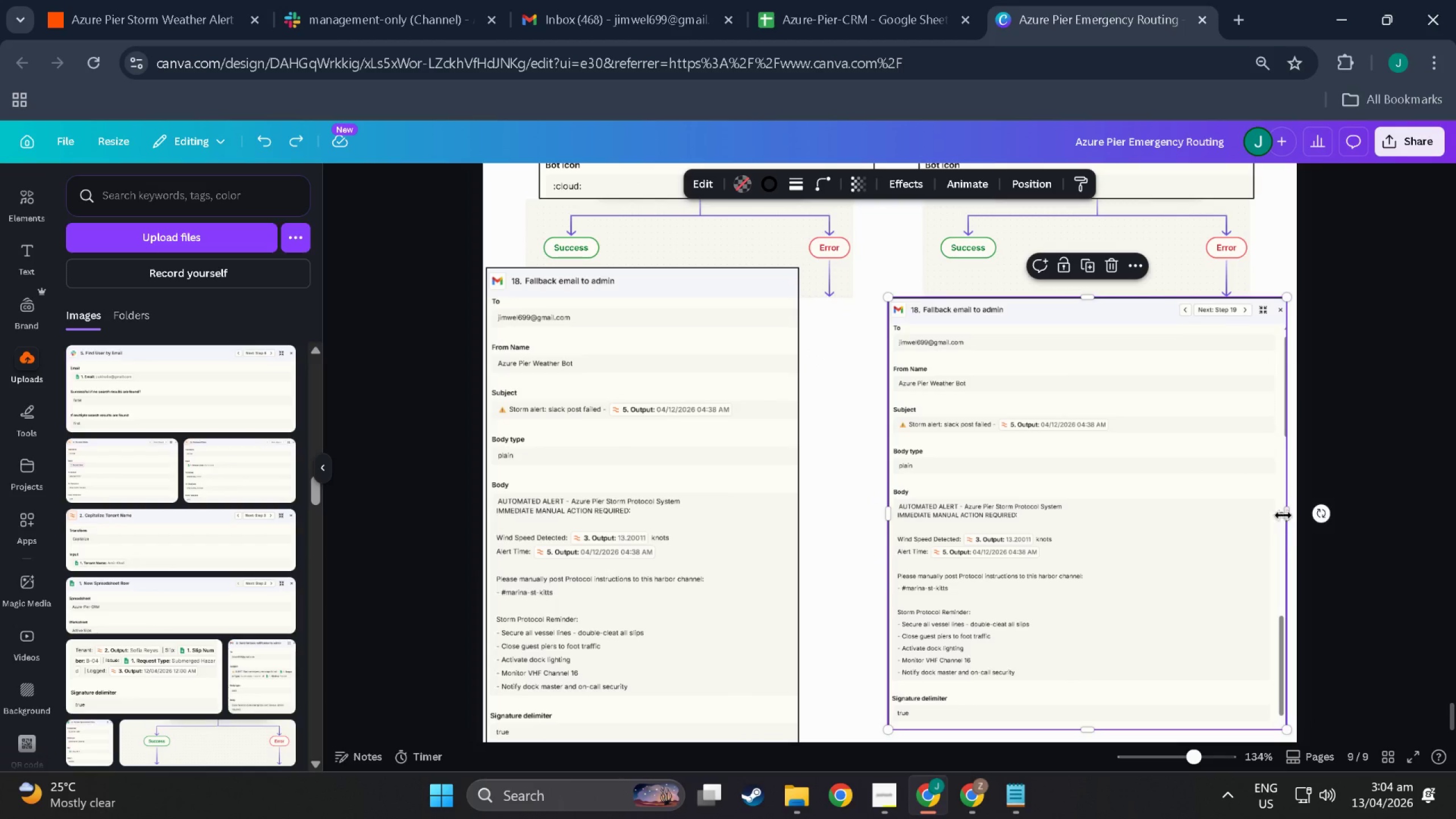 
left_click_drag(start_coordinate=[1287, 516], to_coordinate=[1142, 516])
 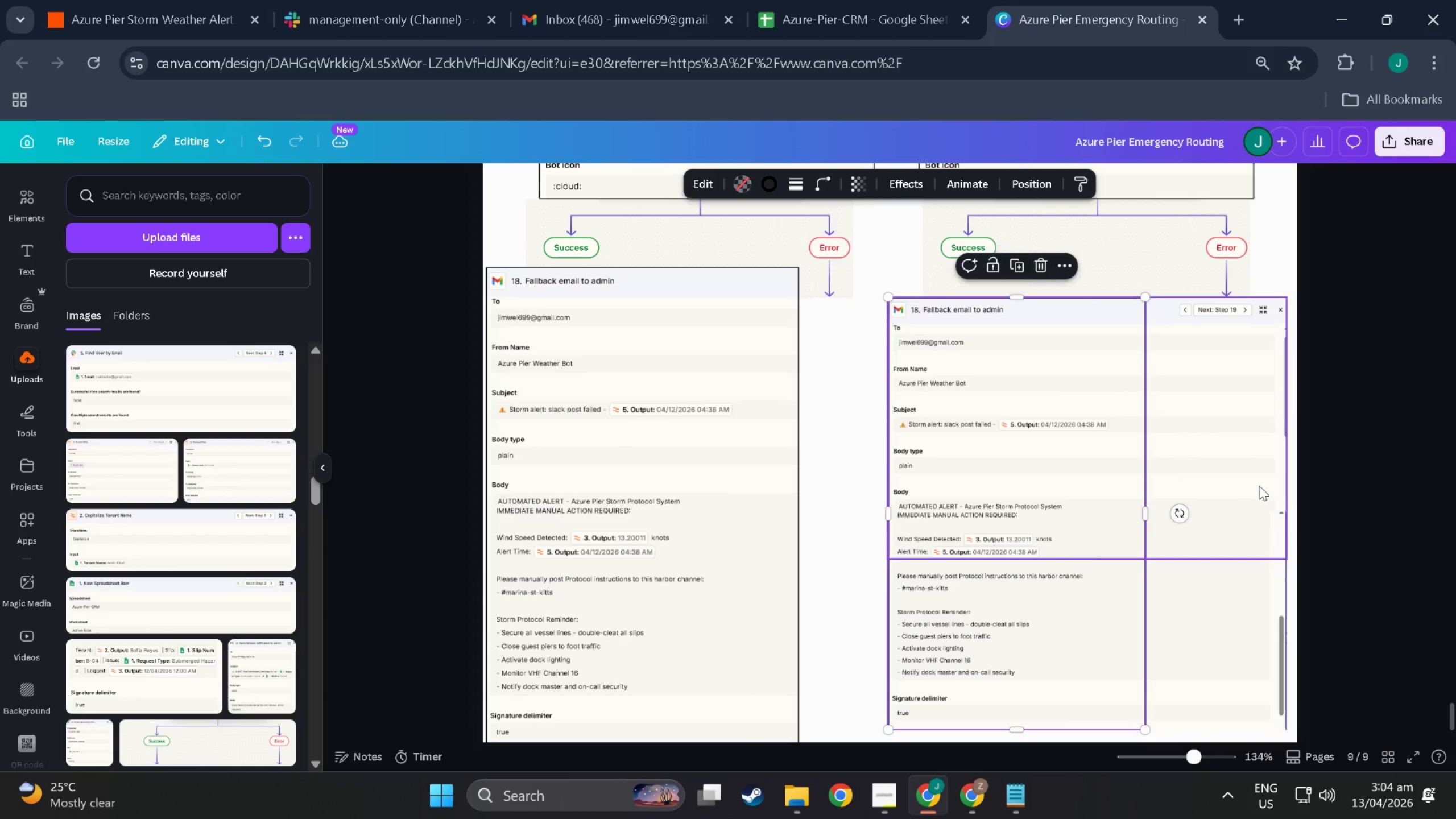 
left_click([1259, 485])
 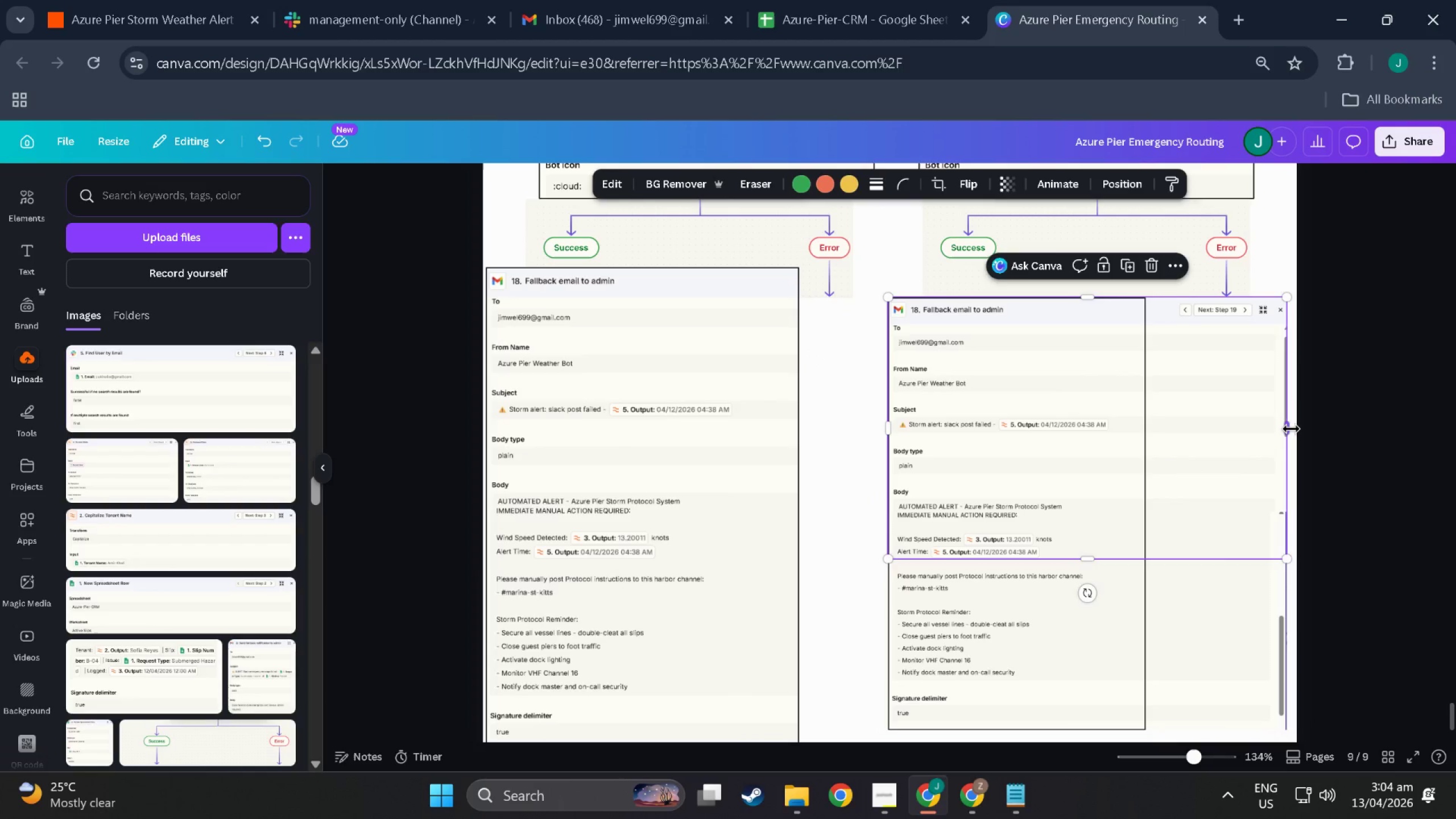 
left_click_drag(start_coordinate=[1291, 429], to_coordinate=[1145, 432])
 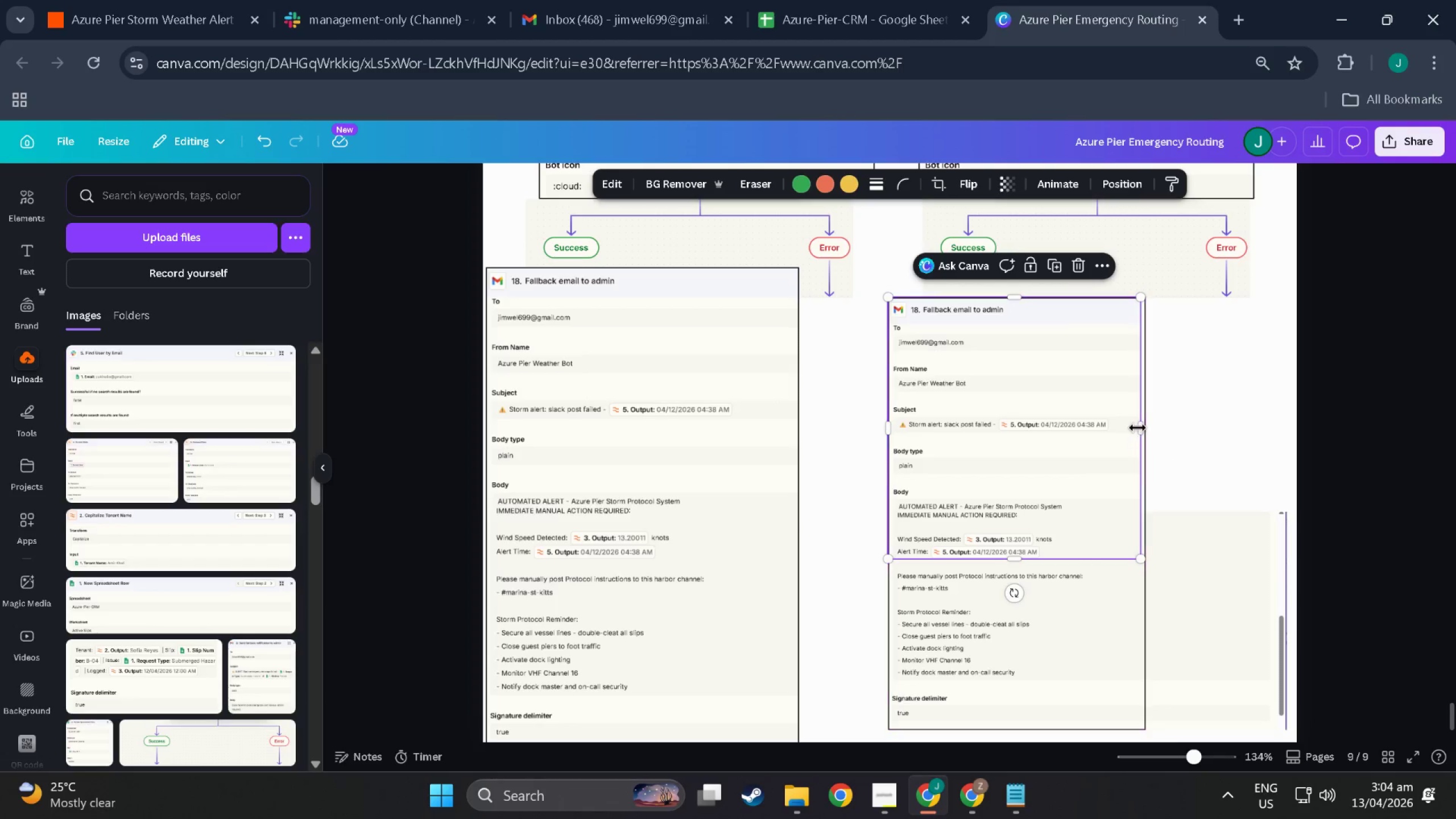 
left_click_drag(start_coordinate=[1139, 428], to_coordinate=[1147, 429])
 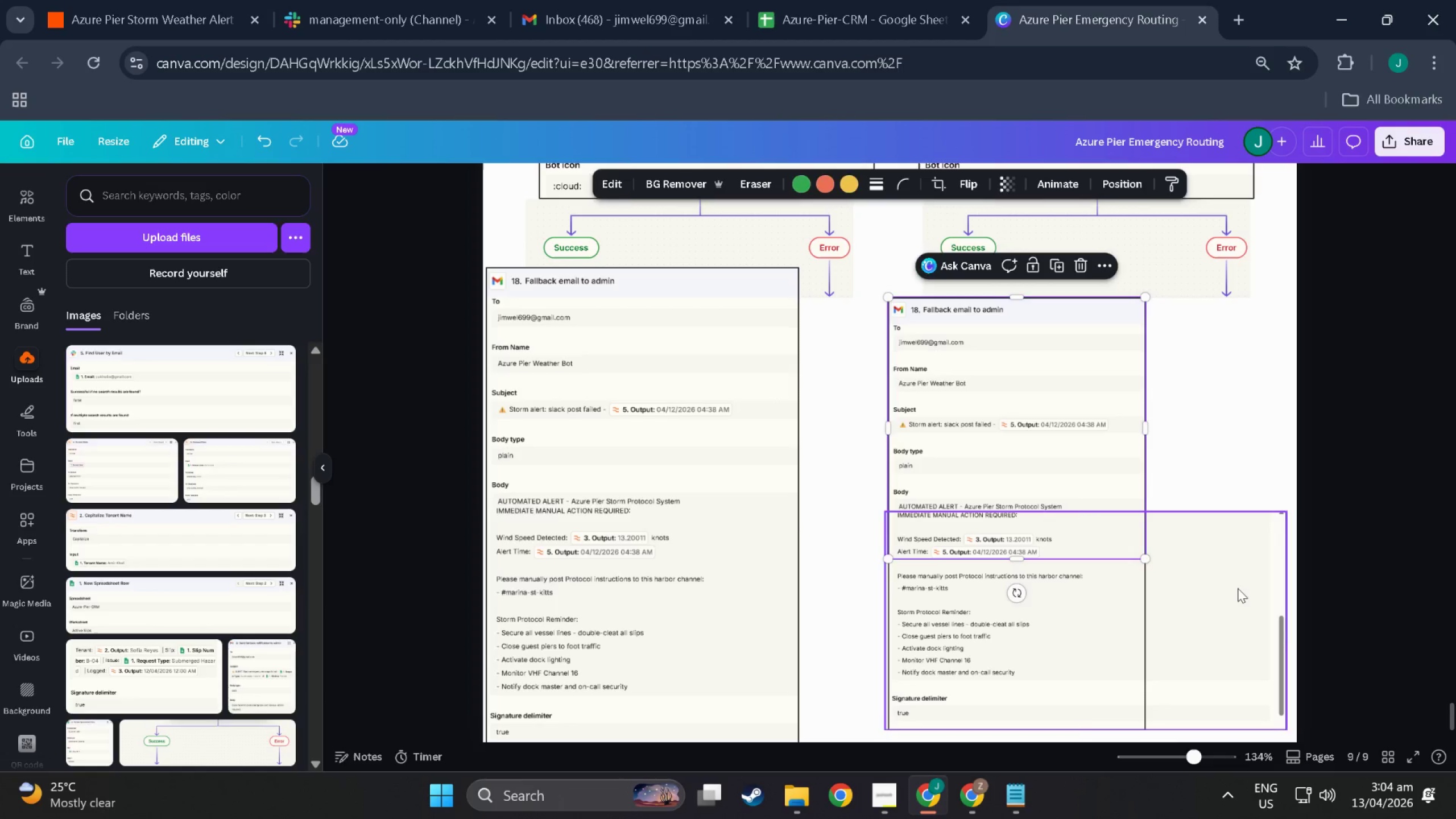 
left_click([1235, 590])
 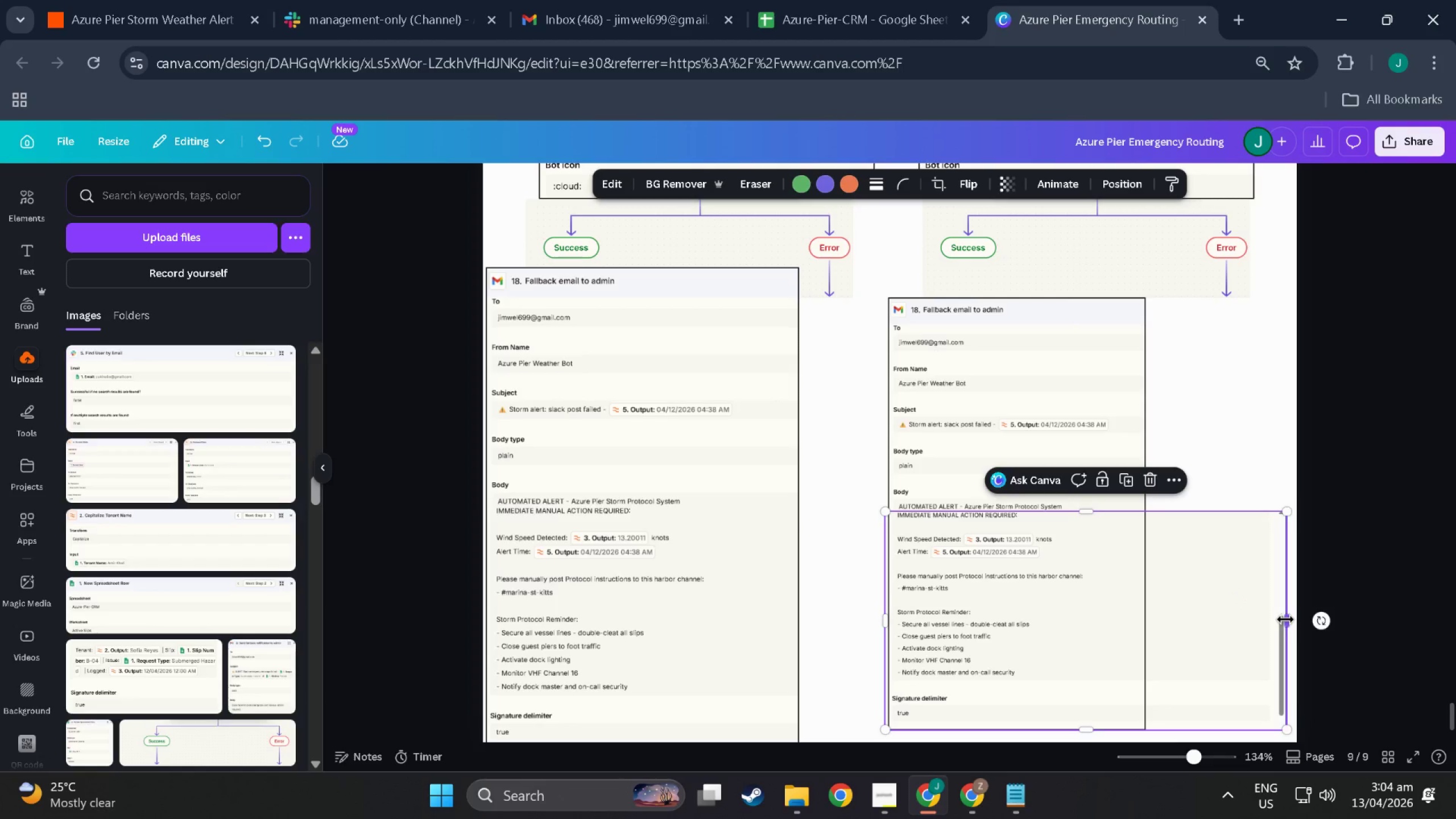 
left_click_drag(start_coordinate=[1285, 619], to_coordinate=[1141, 614])
 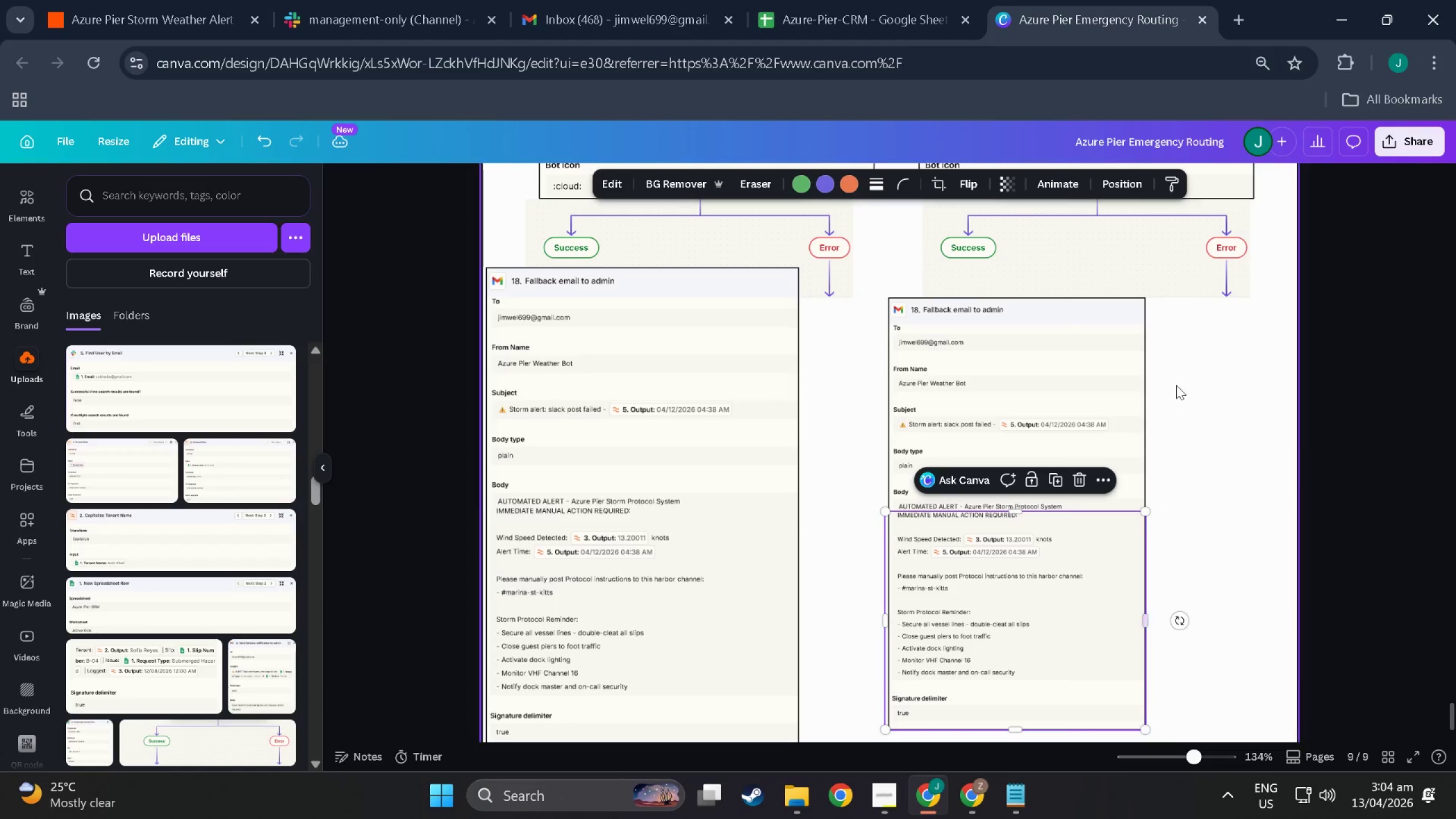 
left_click([1176, 385])
 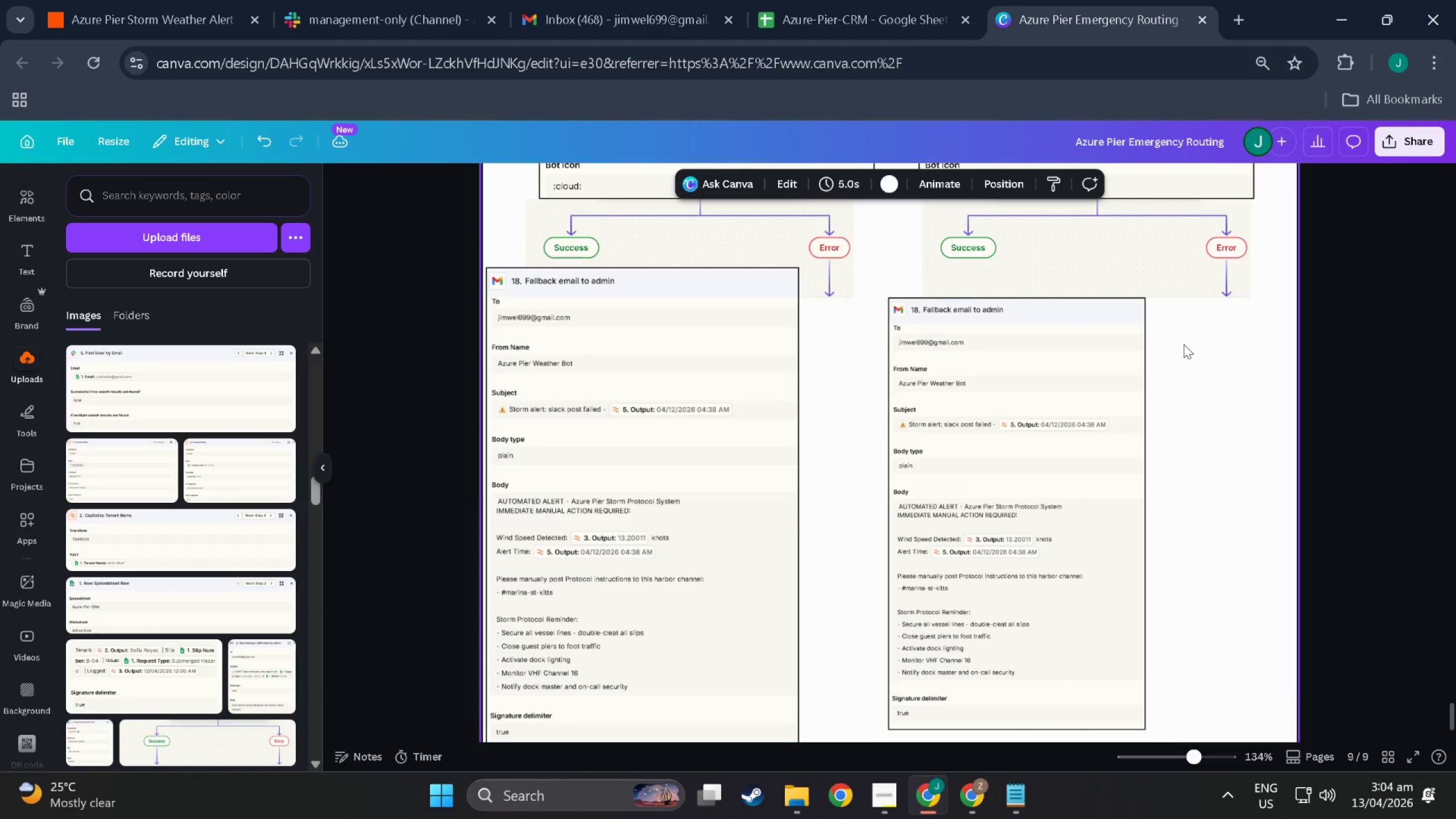 
left_click_drag(start_coordinate=[1185, 340], to_coordinate=[917, 675])
 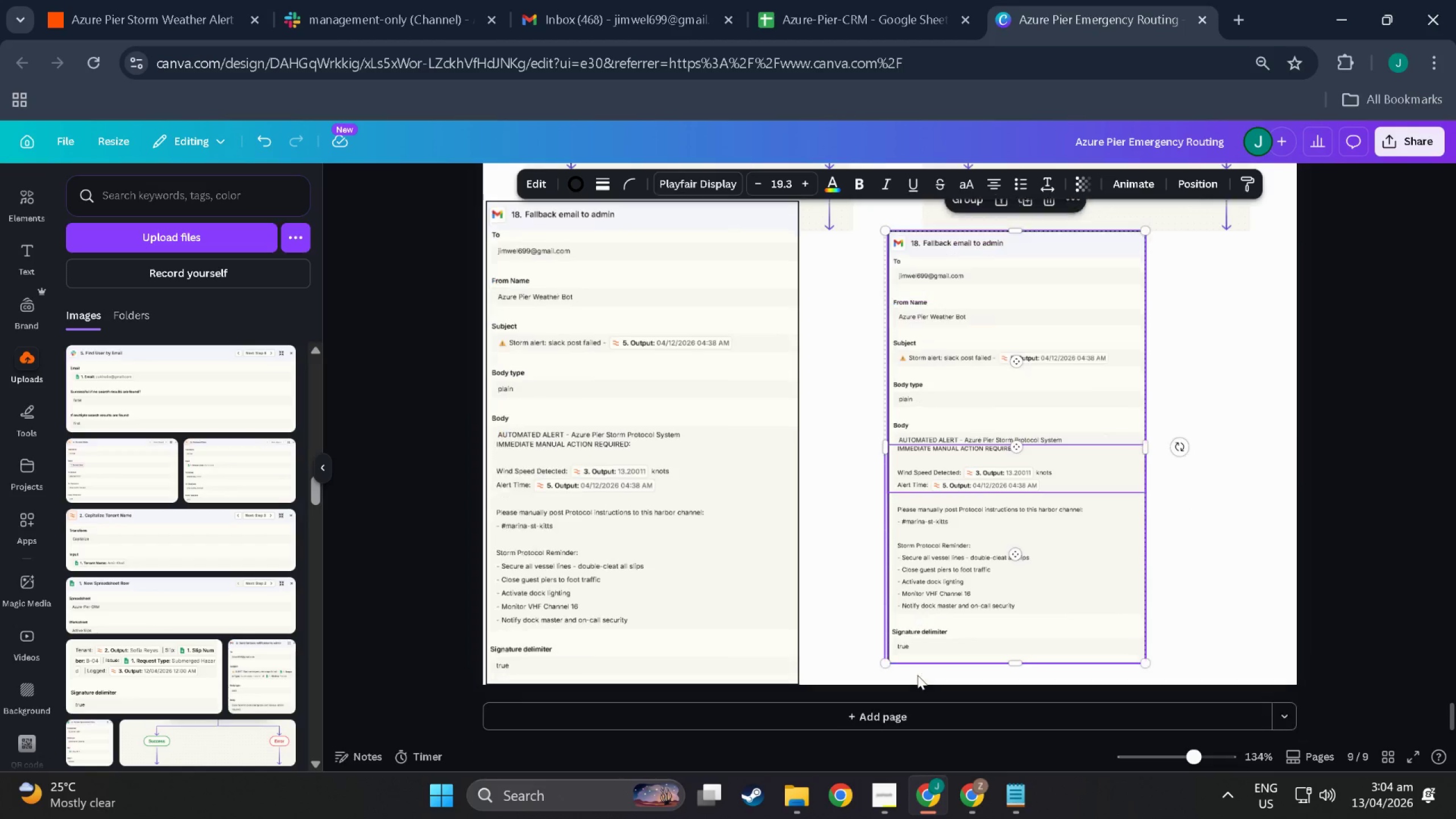 
scroll: coordinate [917, 675], scroll_direction: down, amount: 4.0
 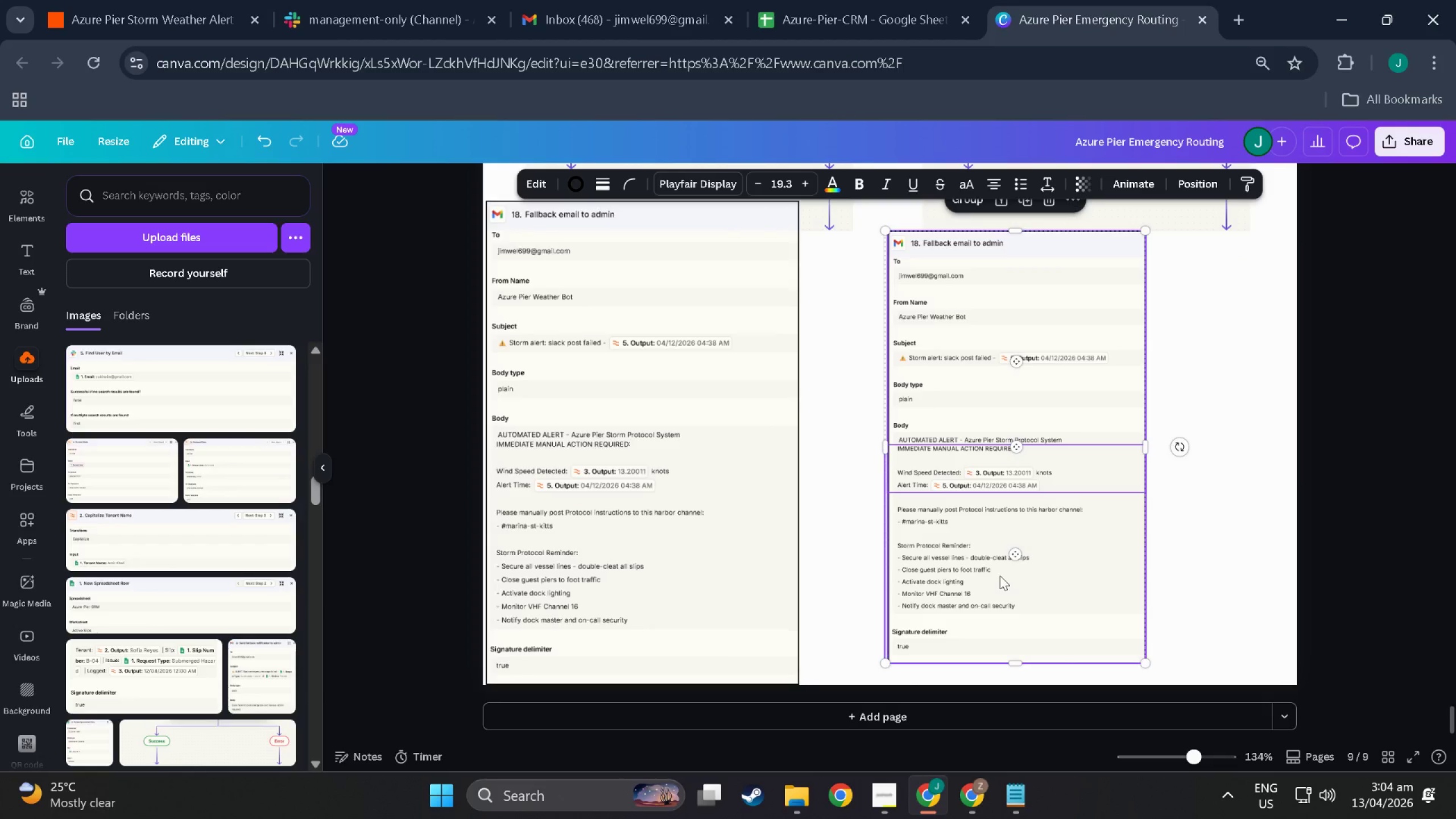 
scroll: coordinate [1003, 576], scroll_direction: up, amount: 3.0
 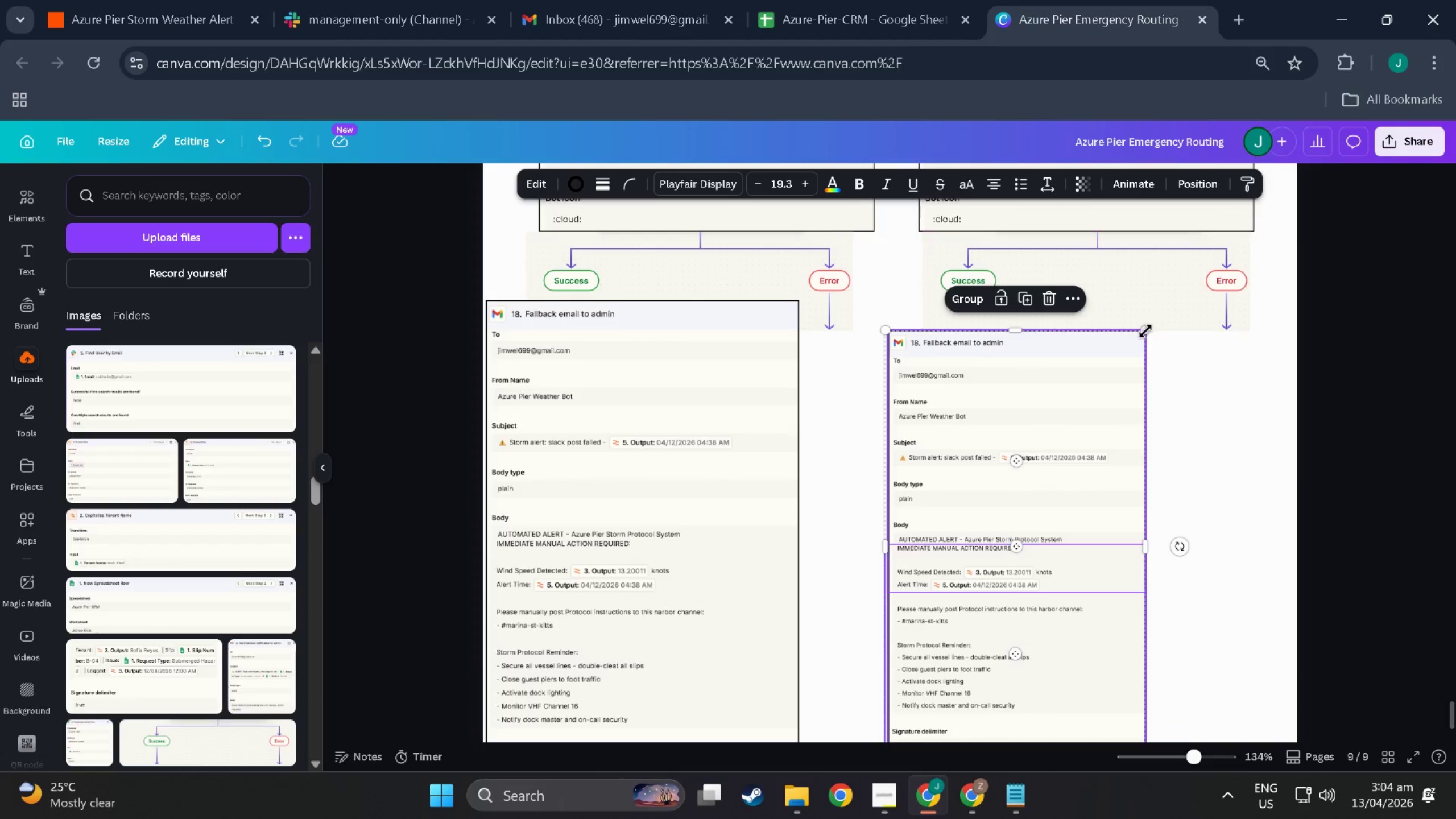 
left_click_drag(start_coordinate=[1145, 331], to_coordinate=[1211, 306])
 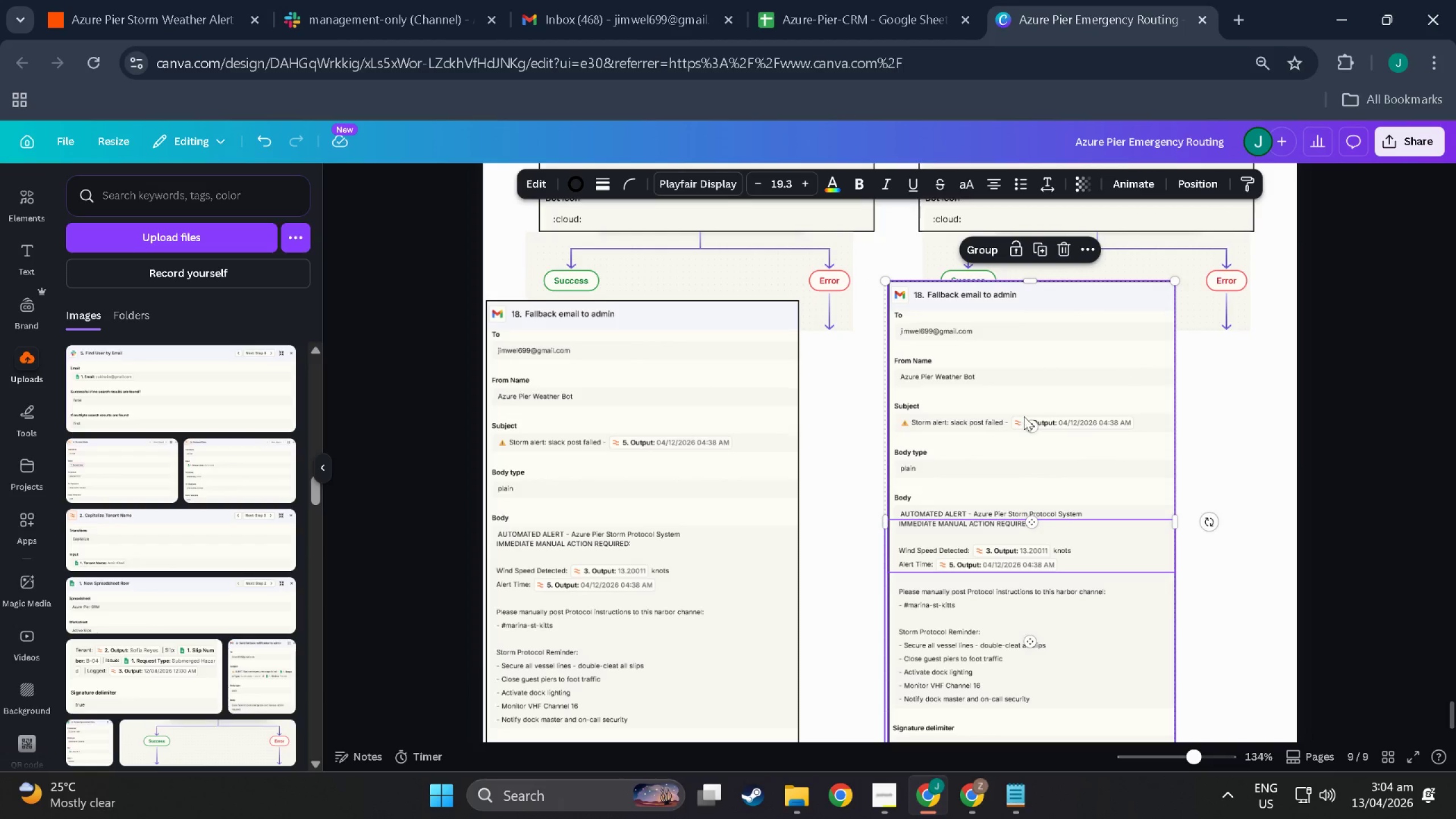 
left_click_drag(start_coordinate=[1024, 416], to_coordinate=[1051, 433])
 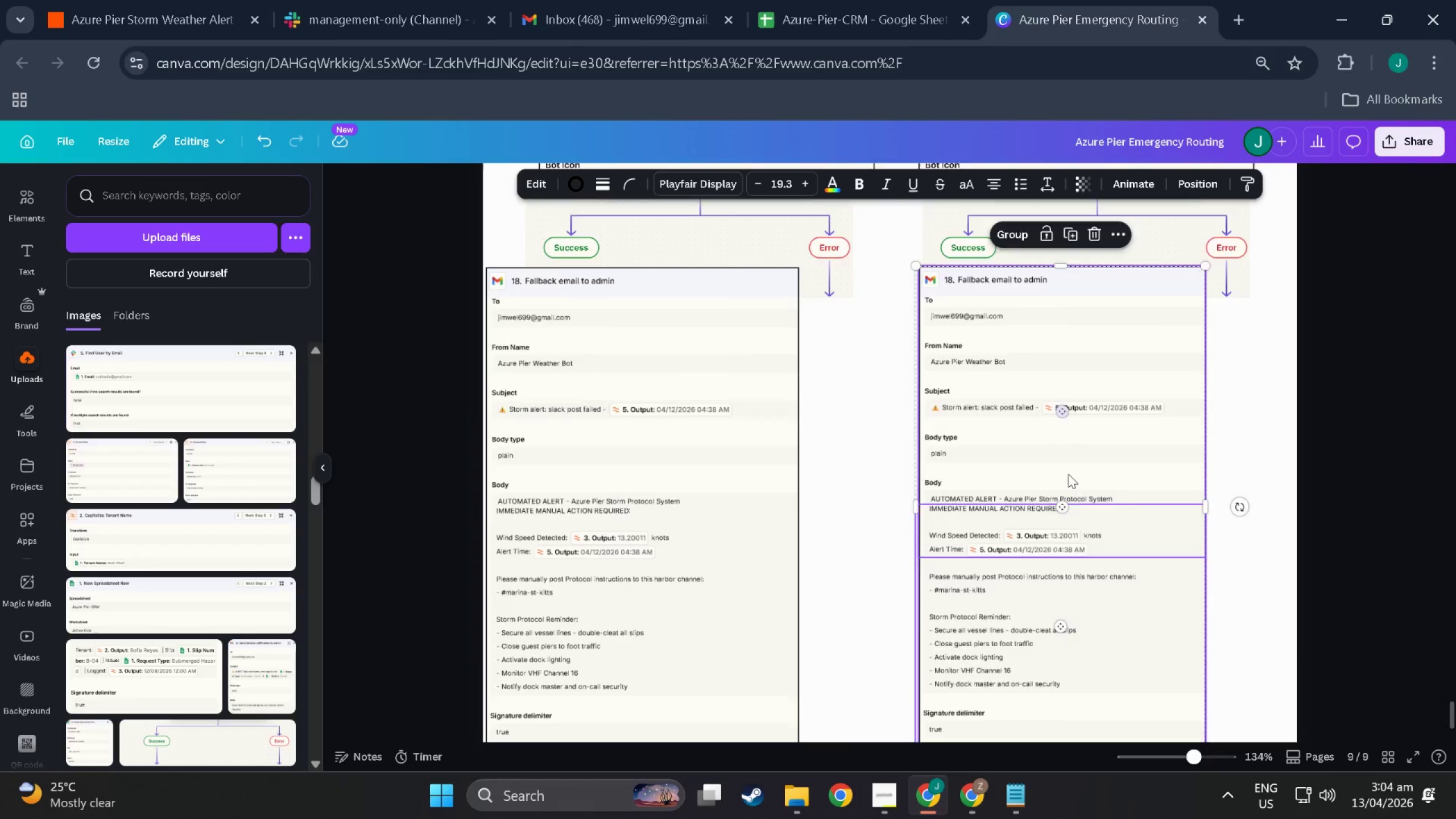 
scroll: coordinate [1068, 473], scroll_direction: down, amount: 3.0
 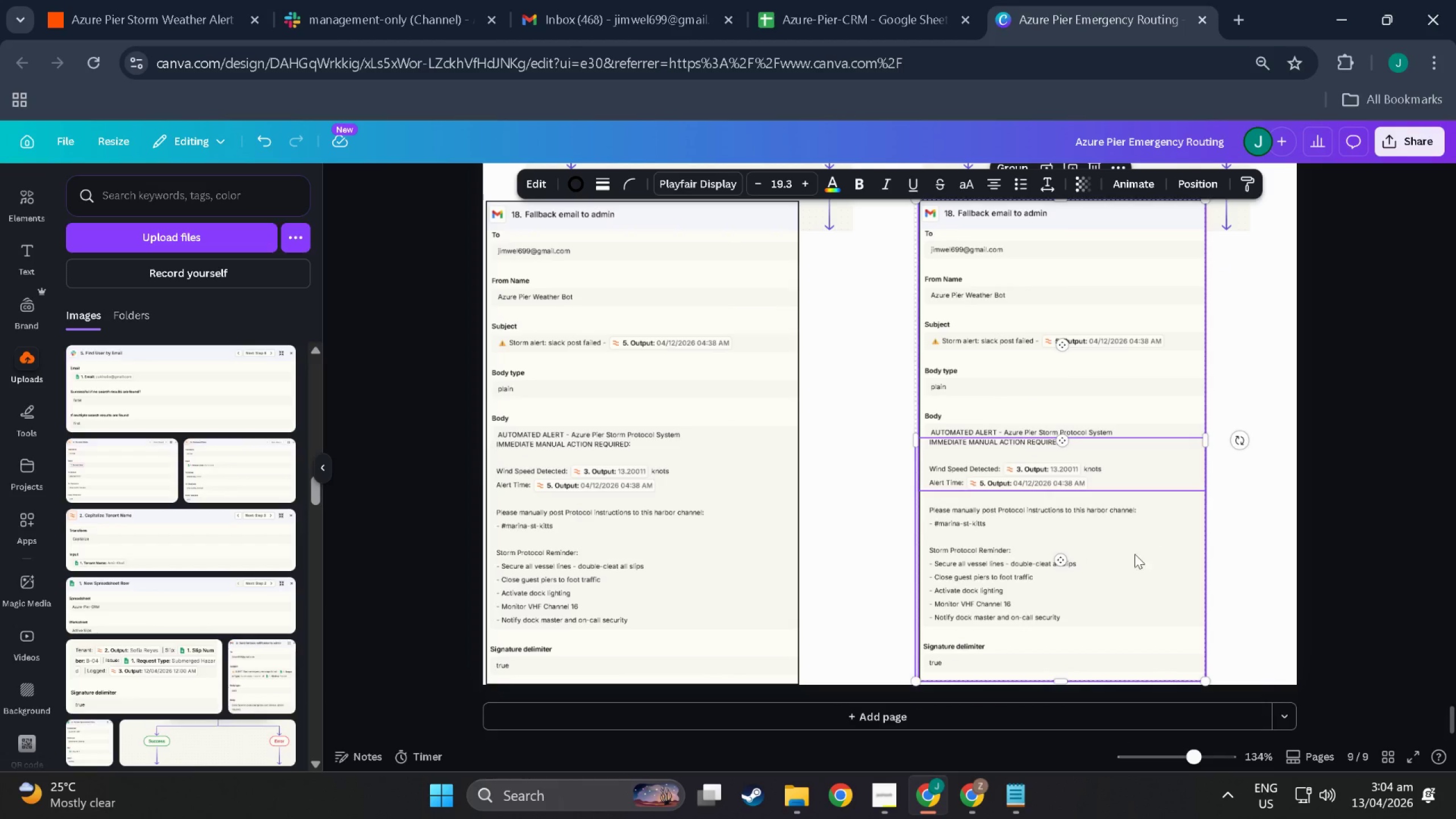 
left_click([1251, 536])
 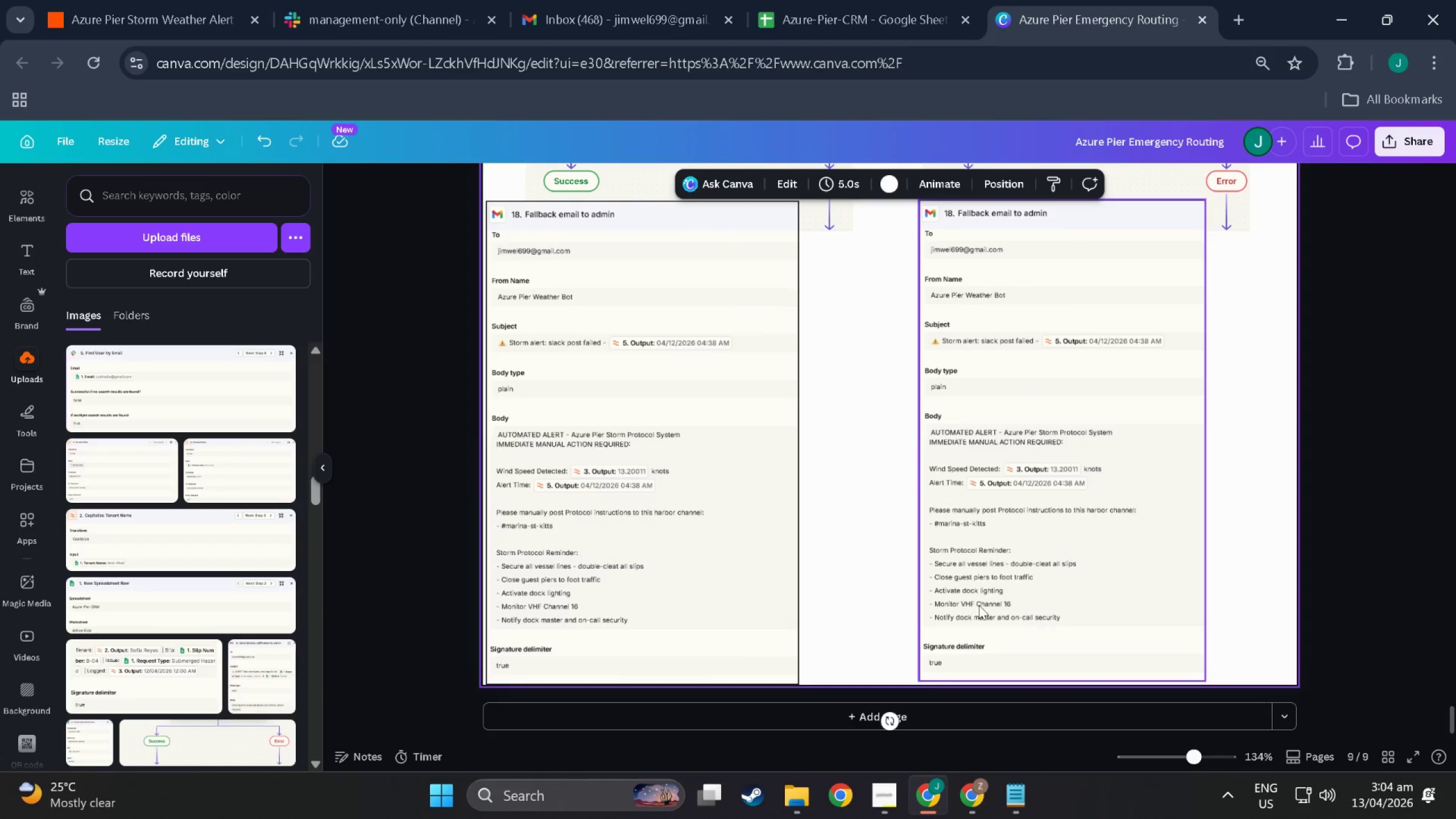 
scroll: coordinate [850, 581], scroll_direction: up, amount: 2.0
 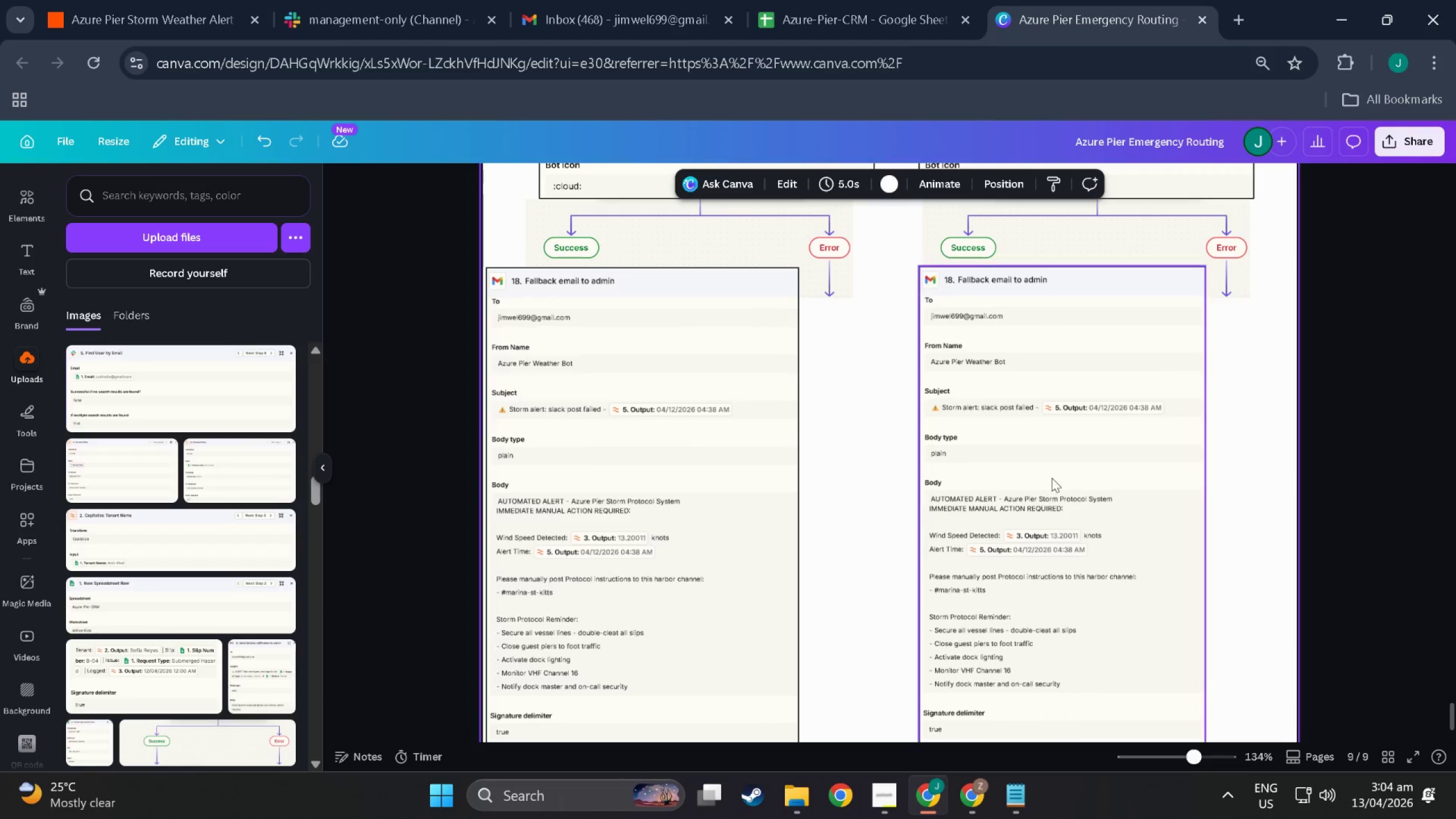 
left_click([1054, 478])
 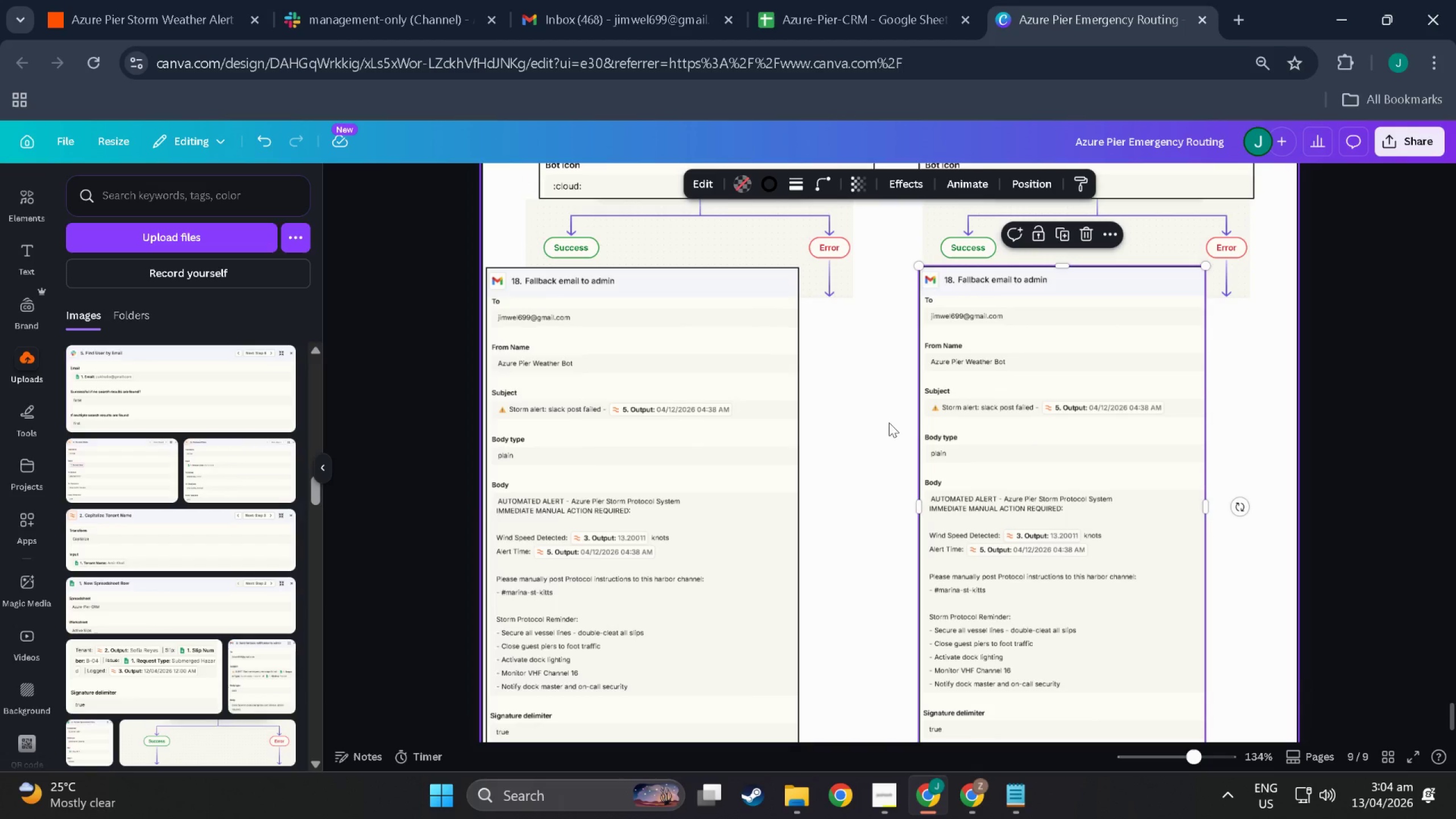 
left_click([864, 452])
 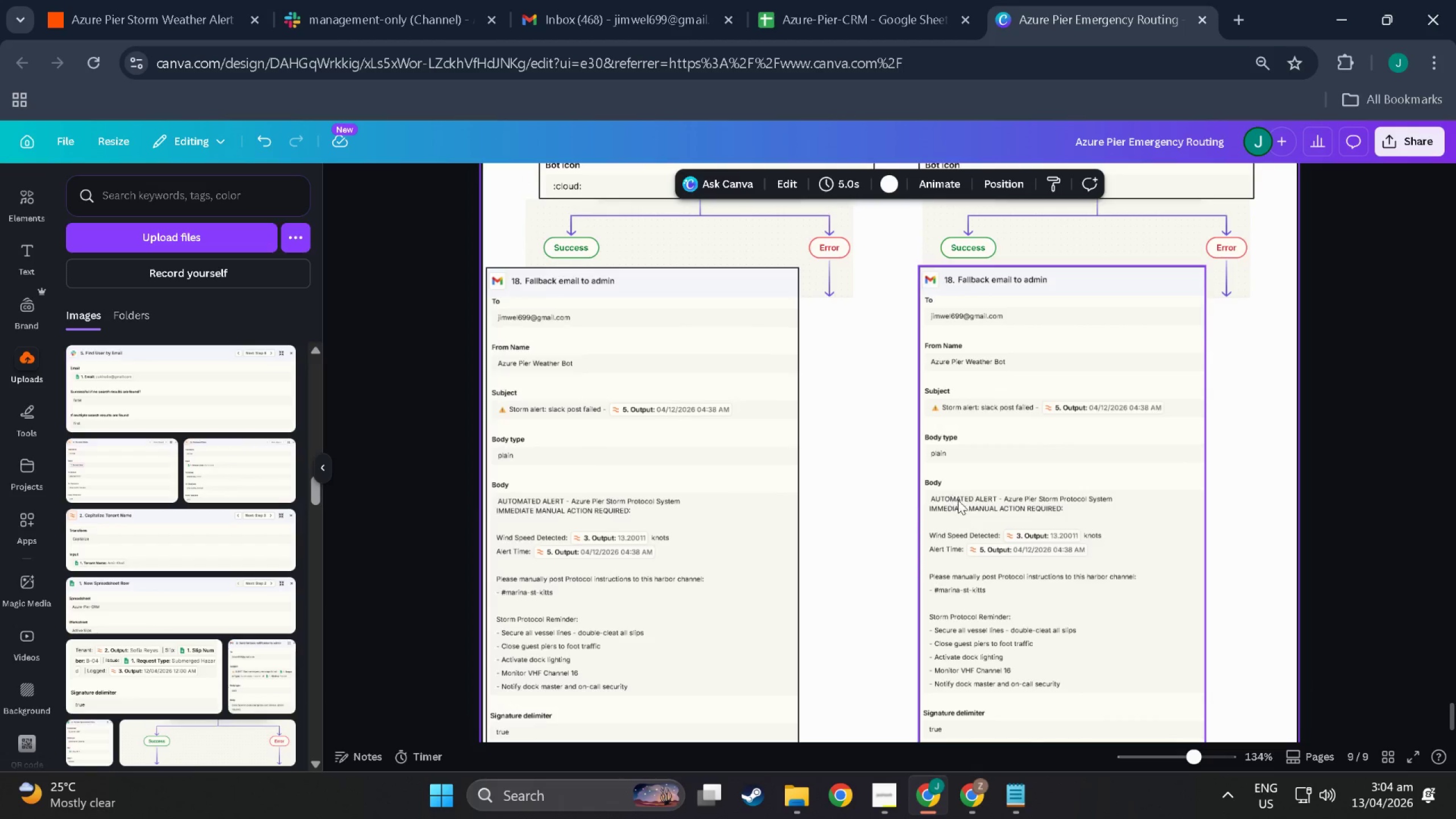 
scroll: coordinate [958, 500], scroll_direction: up, amount: 3.0
 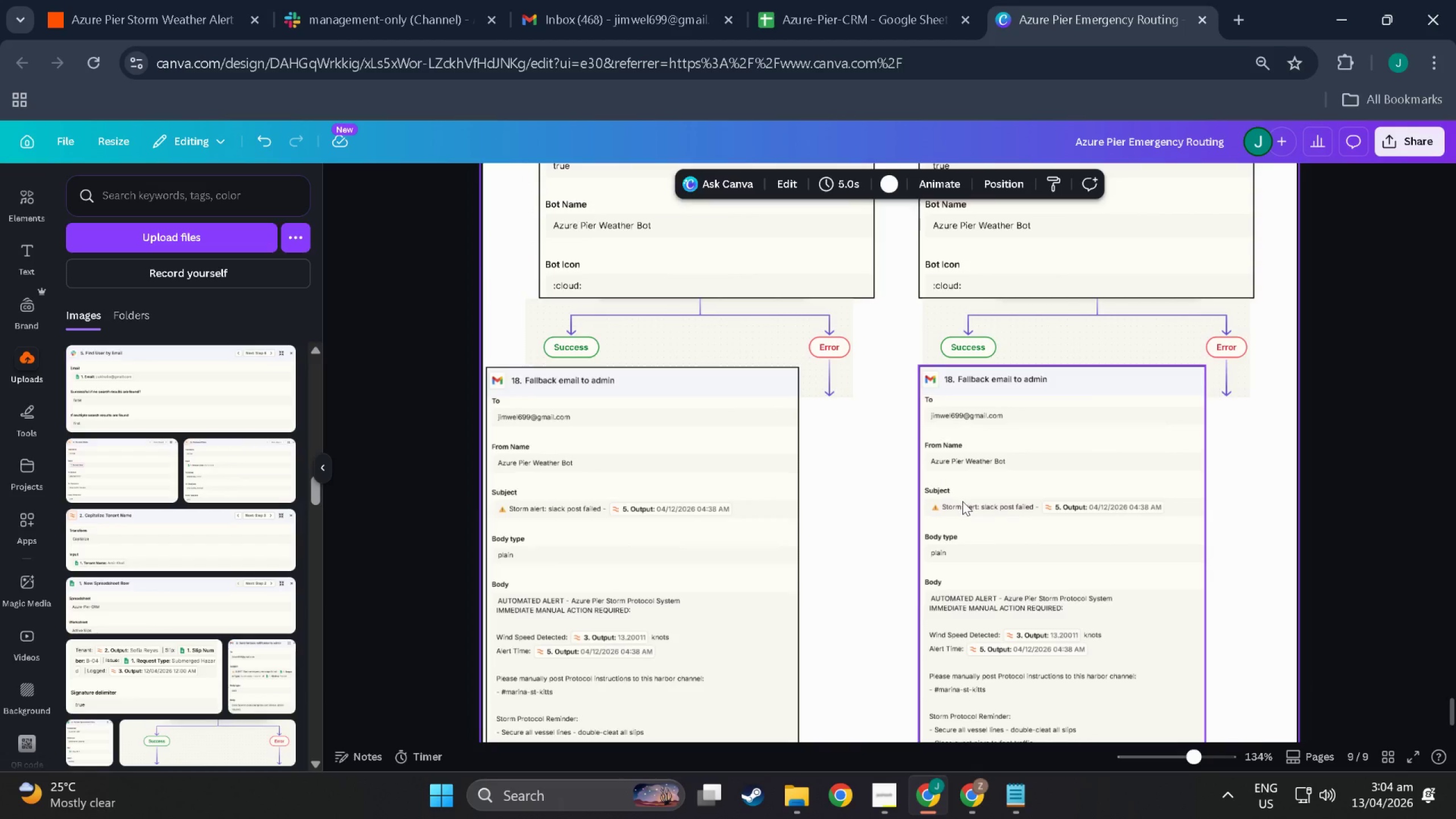 
scroll: coordinate [942, 514], scroll_direction: down, amount: 8.0
 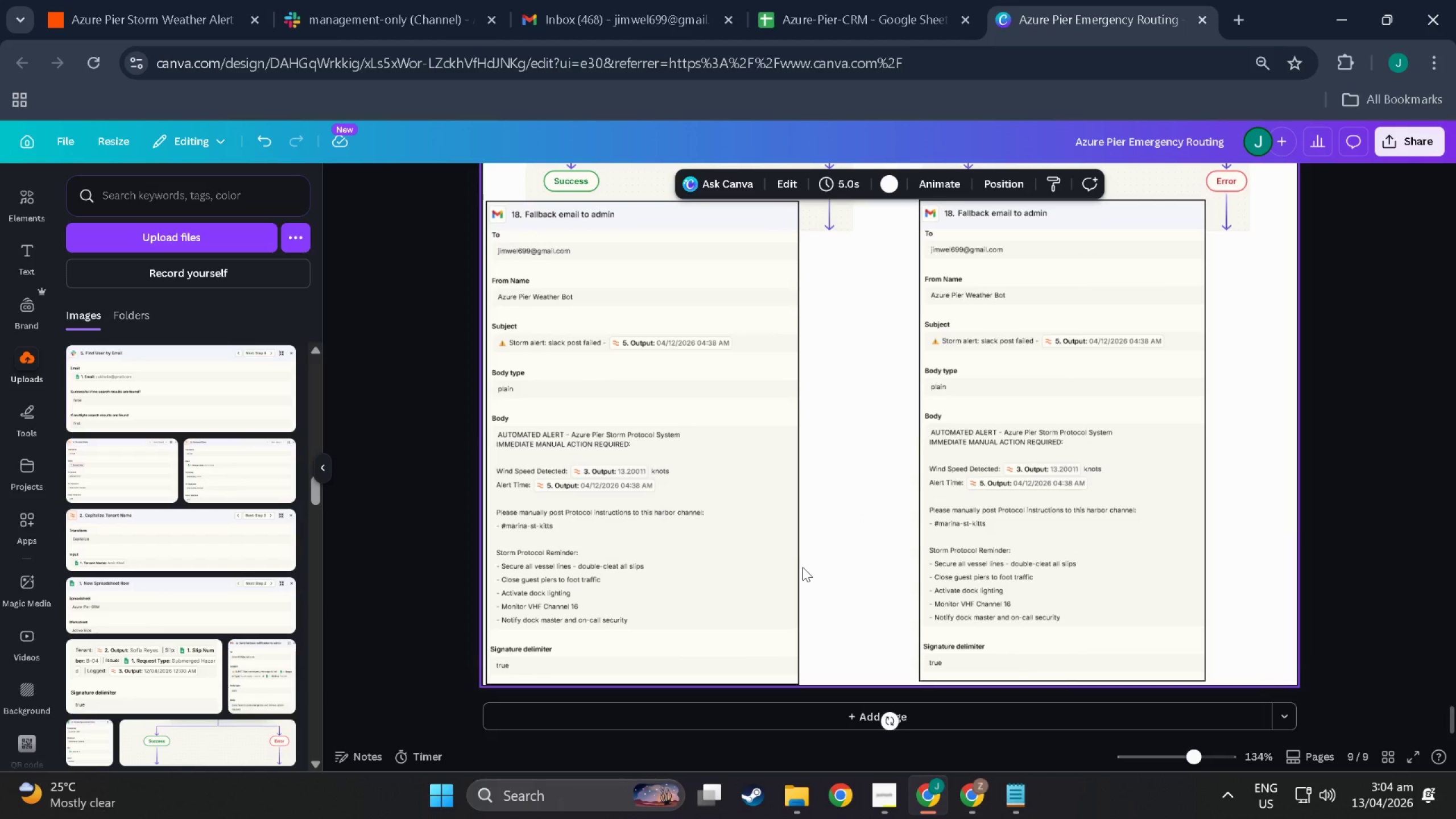 
scroll: coordinate [964, 545], scroll_direction: up, amount: 3.0
 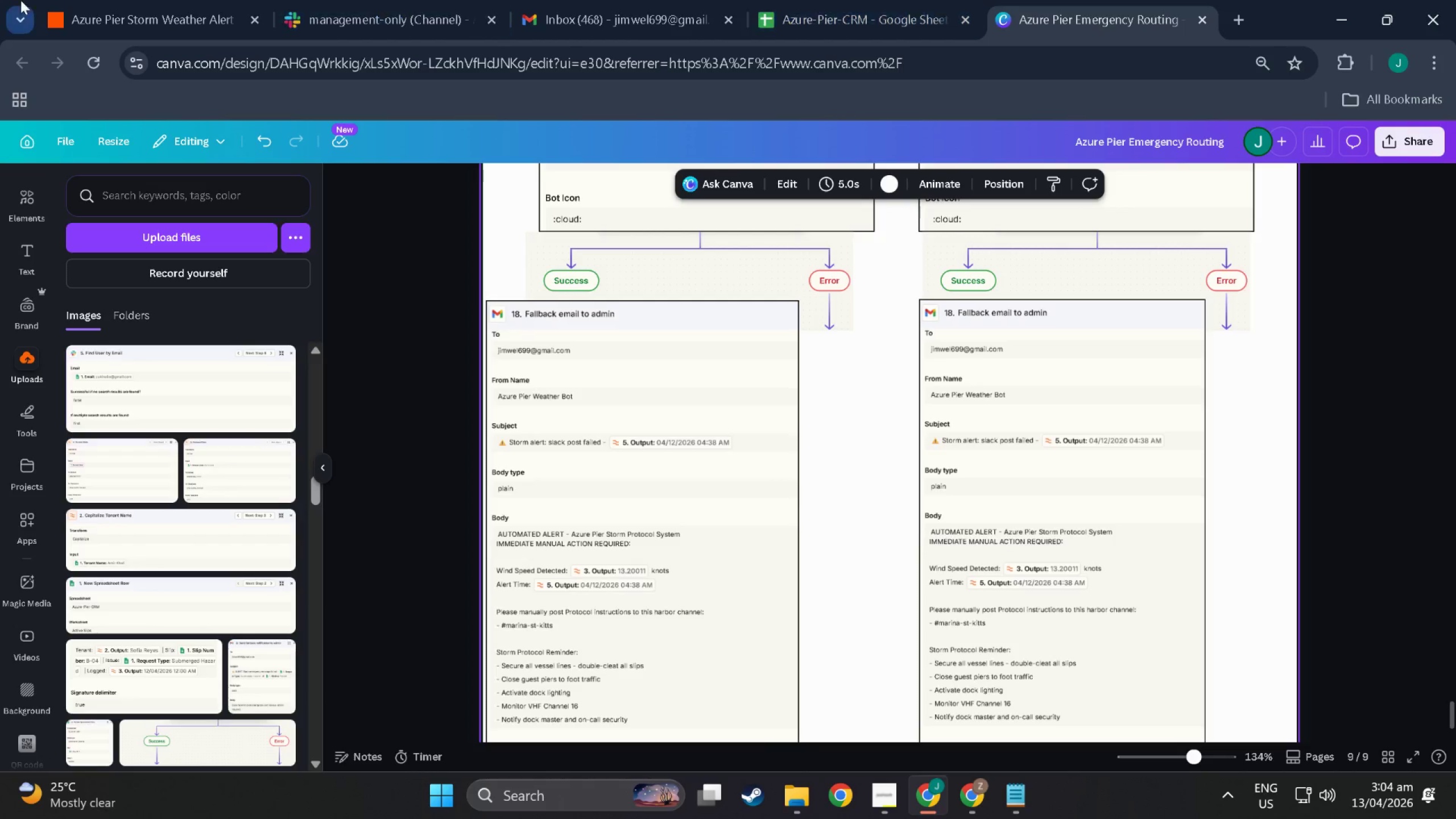 
left_click([80, 0])
 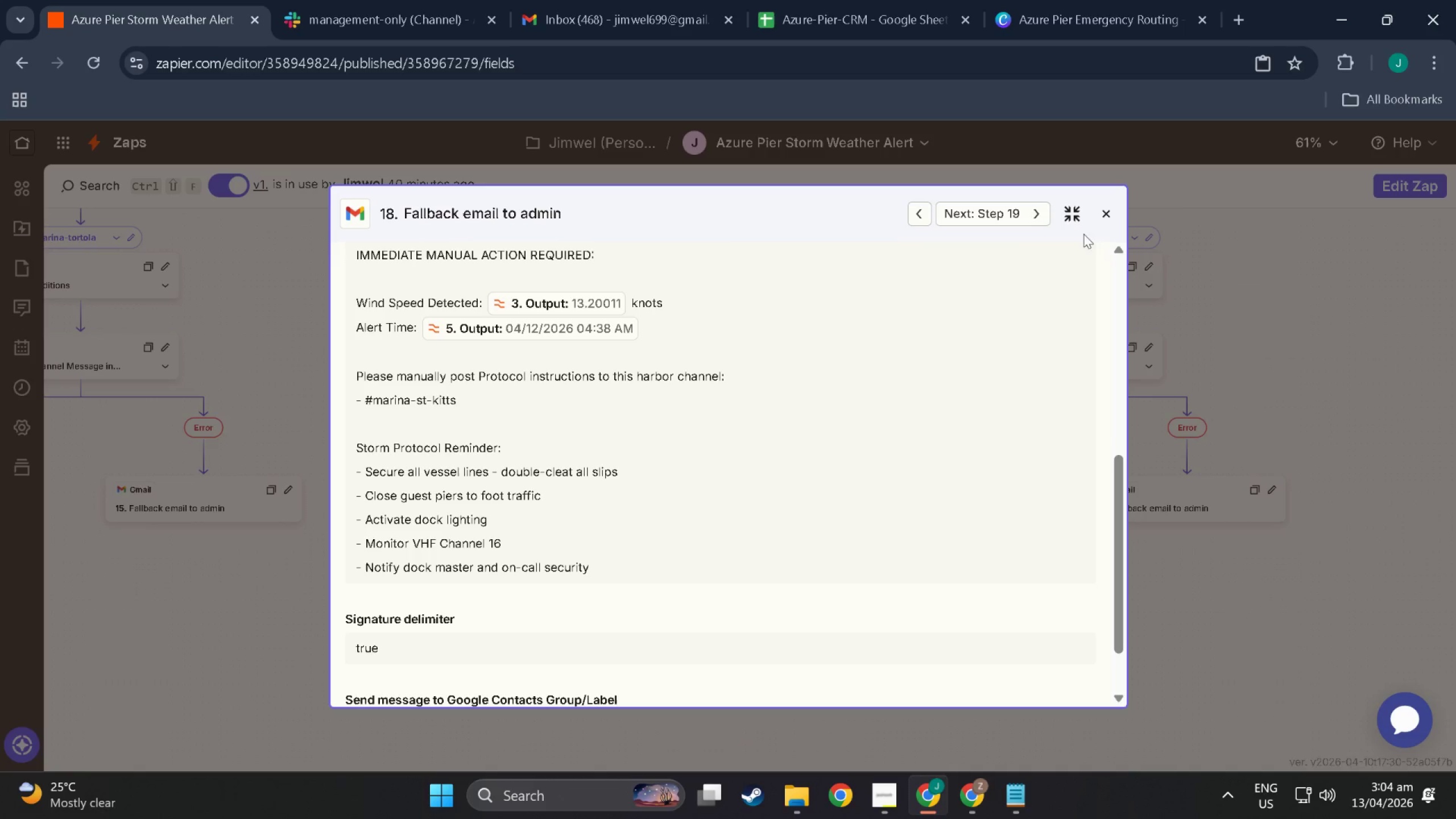 
left_click([1104, 221])
 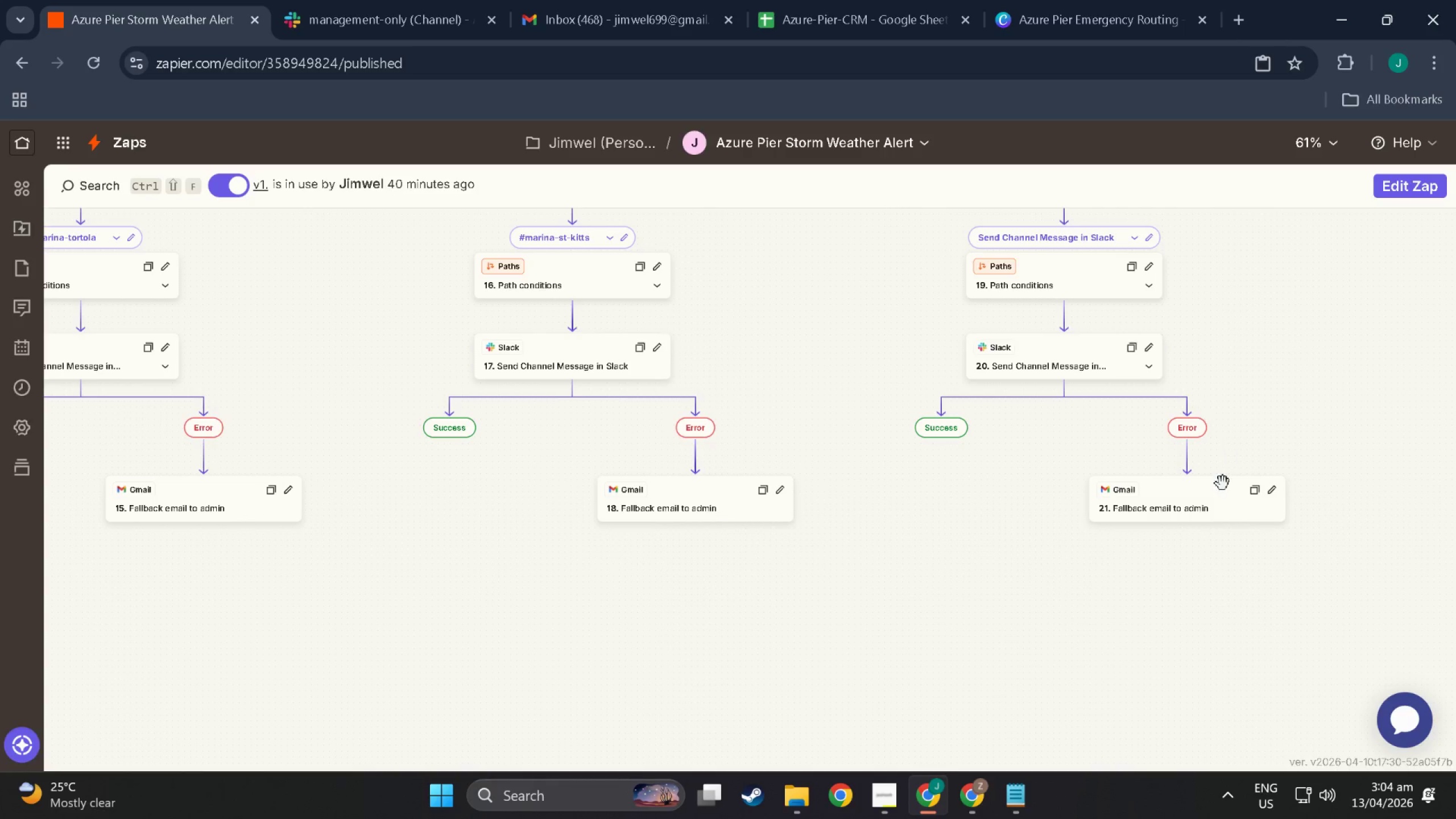 
left_click([1218, 508])
 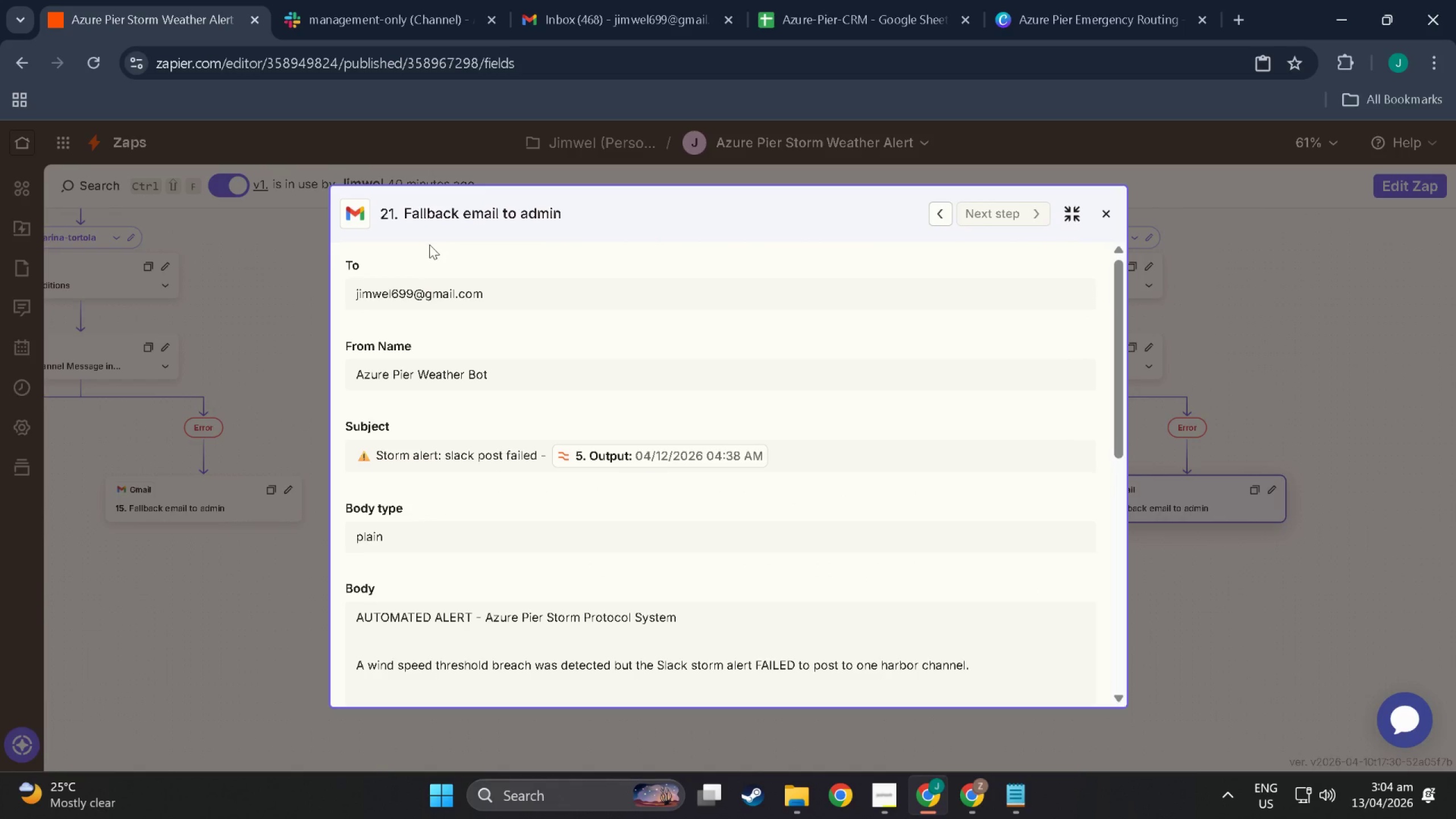 
key(Meta+MetaLeft)
 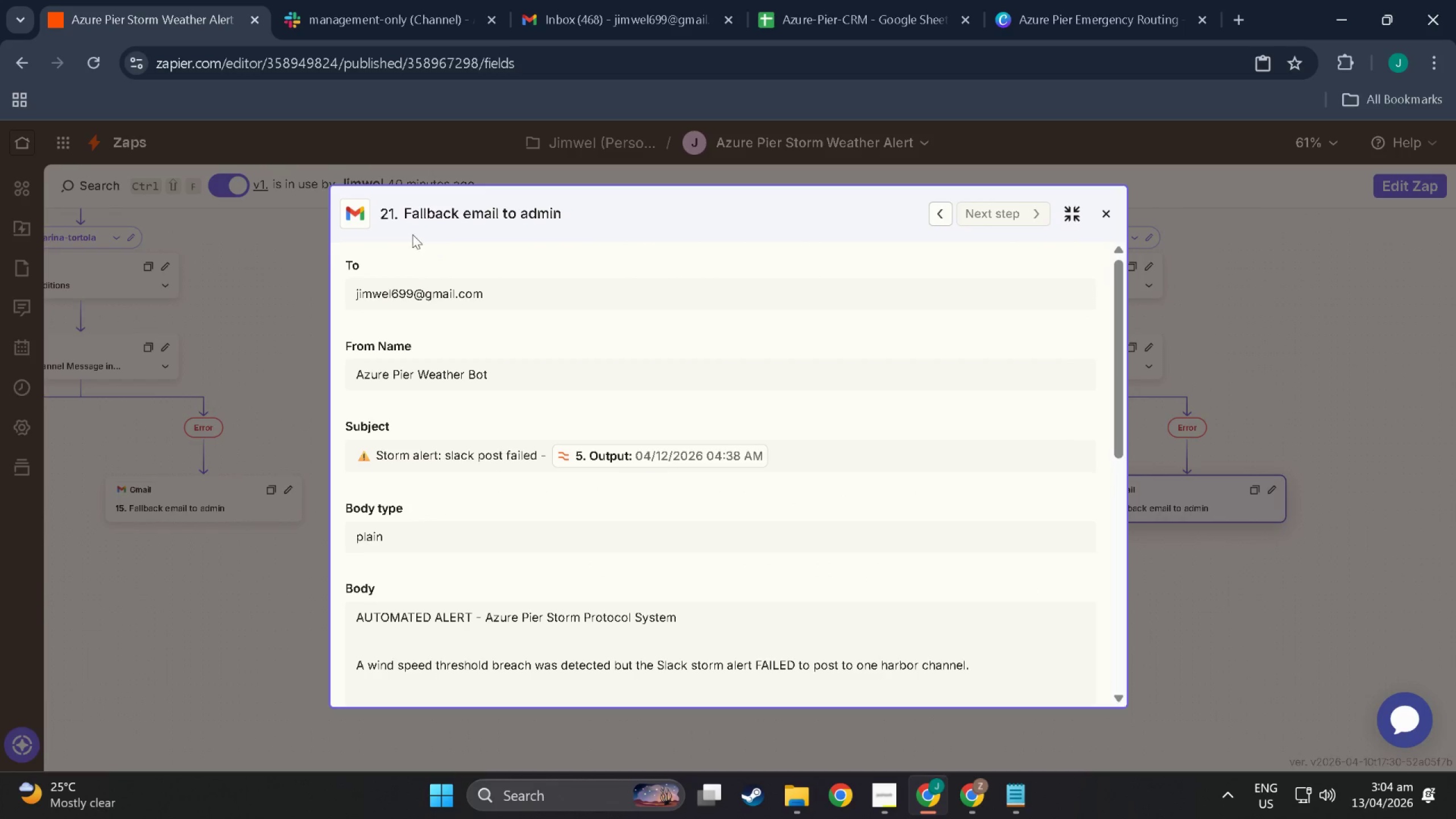 
key(Meta+Shift+ShiftLeft)
 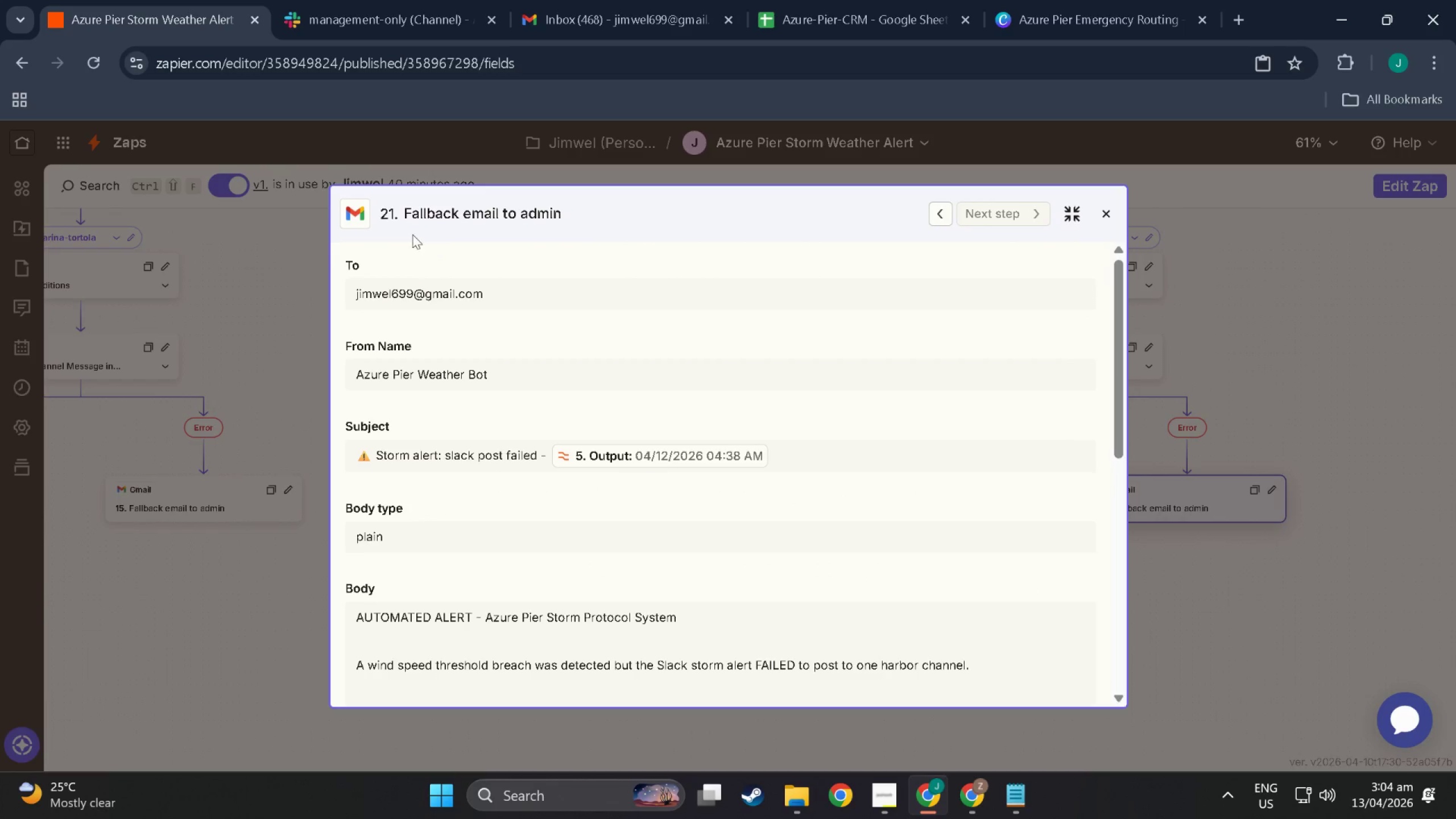 
key(Meta+Shift+S)
 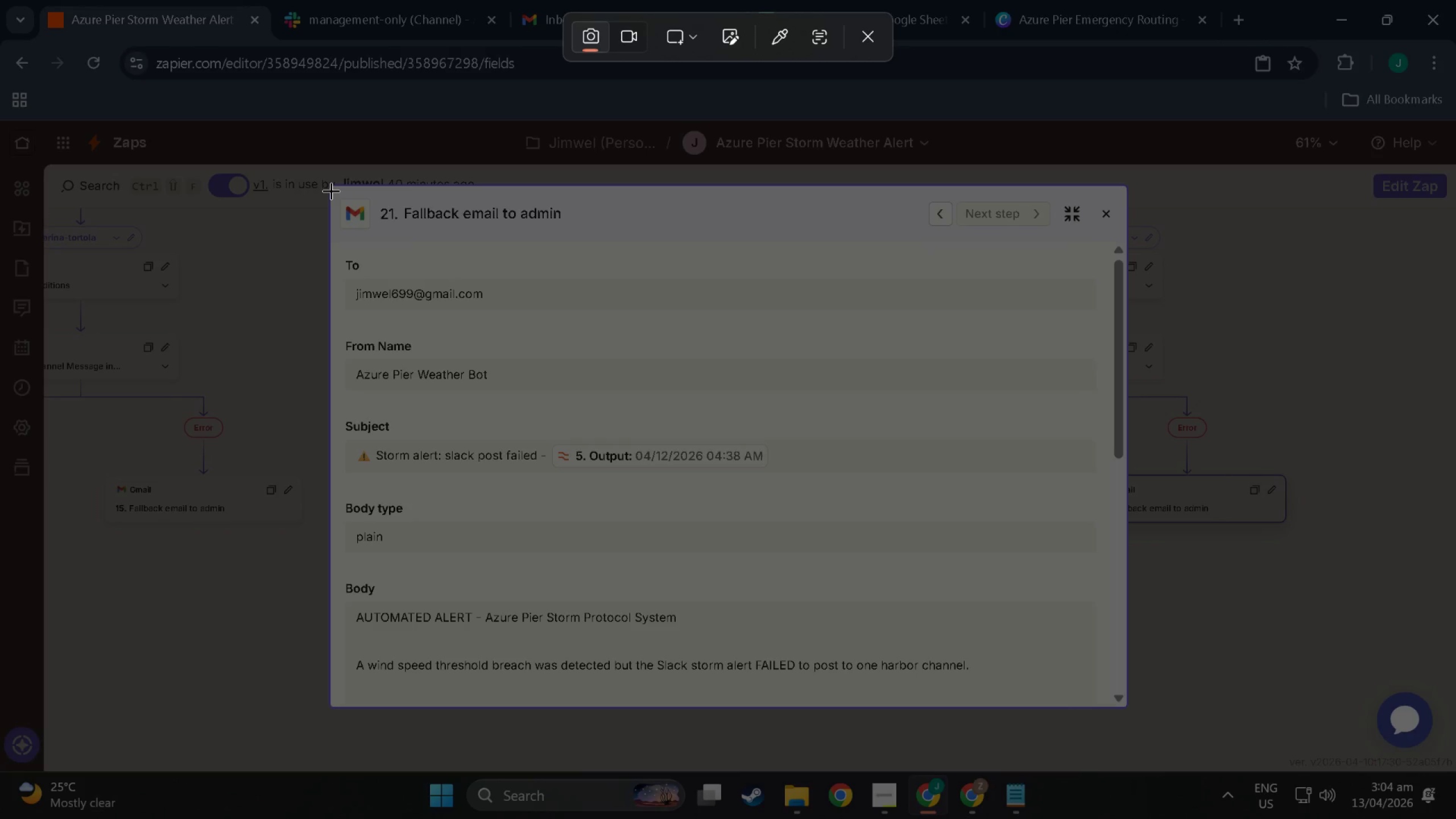 
left_click_drag(start_coordinate=[331, 191], to_coordinate=[329, 237])
 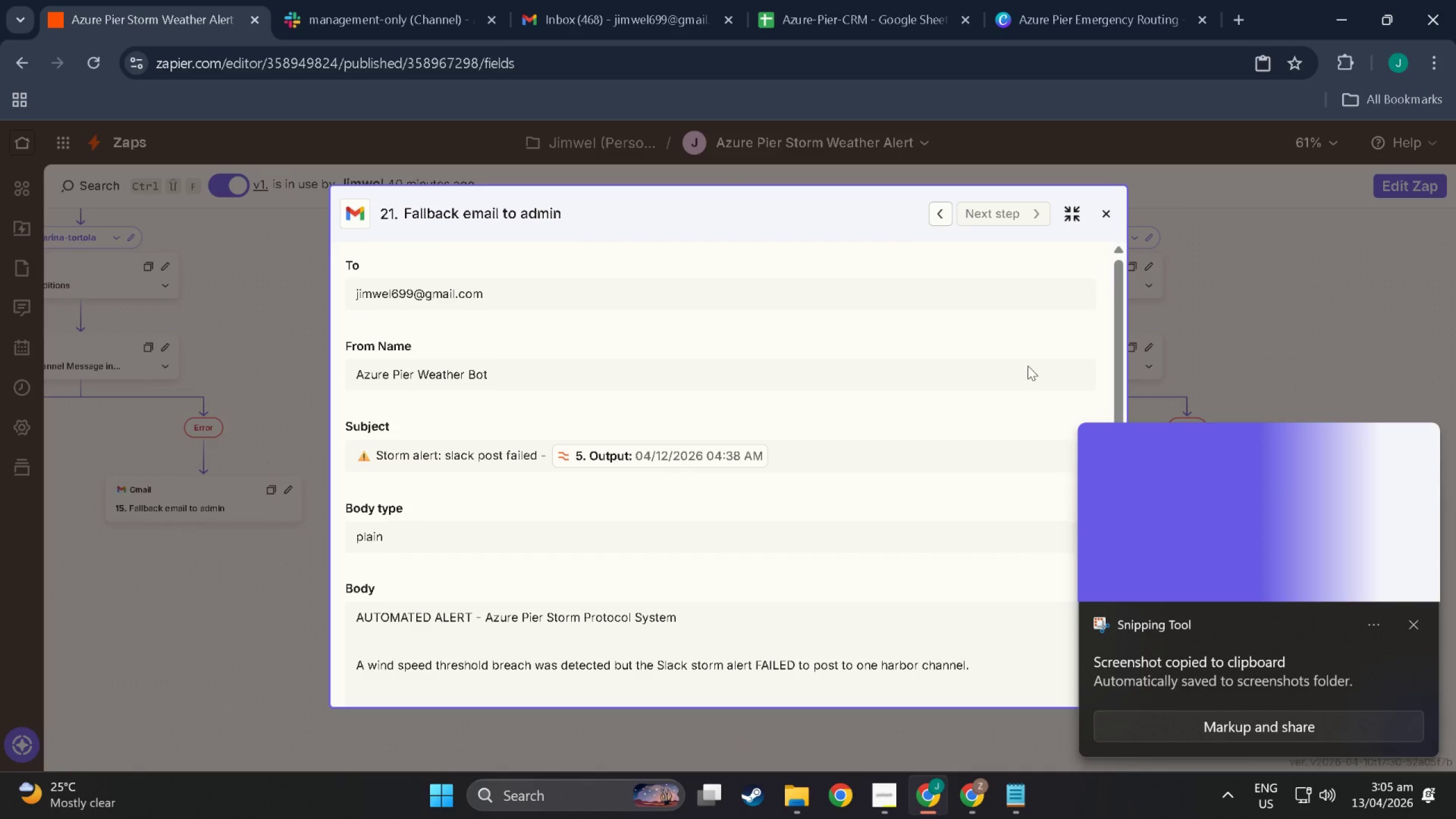 
key(Escape)
 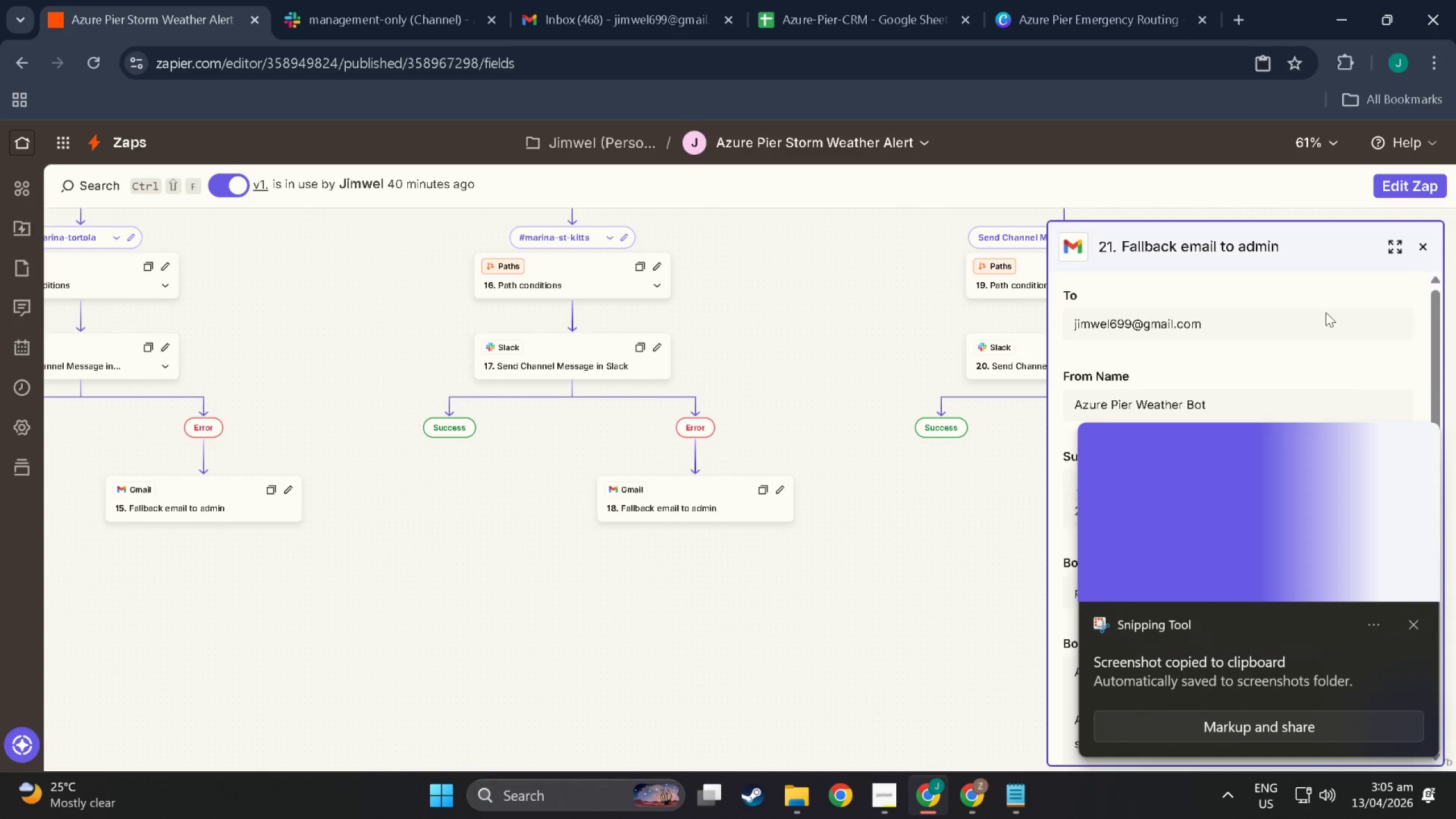 
left_click([1396, 247])
 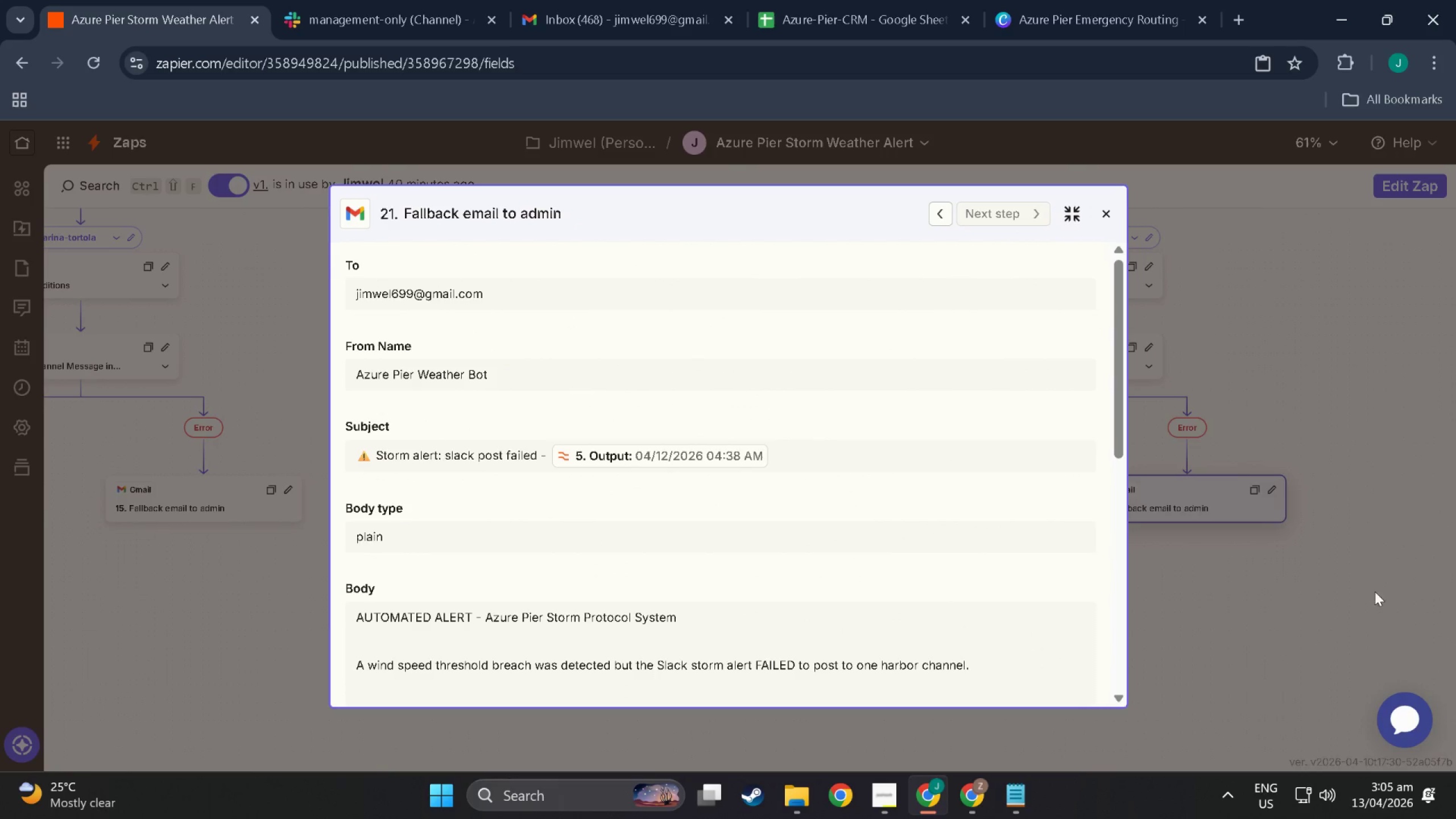 
scroll: coordinate [1018, 425], scroll_direction: down, amount: 7.0
 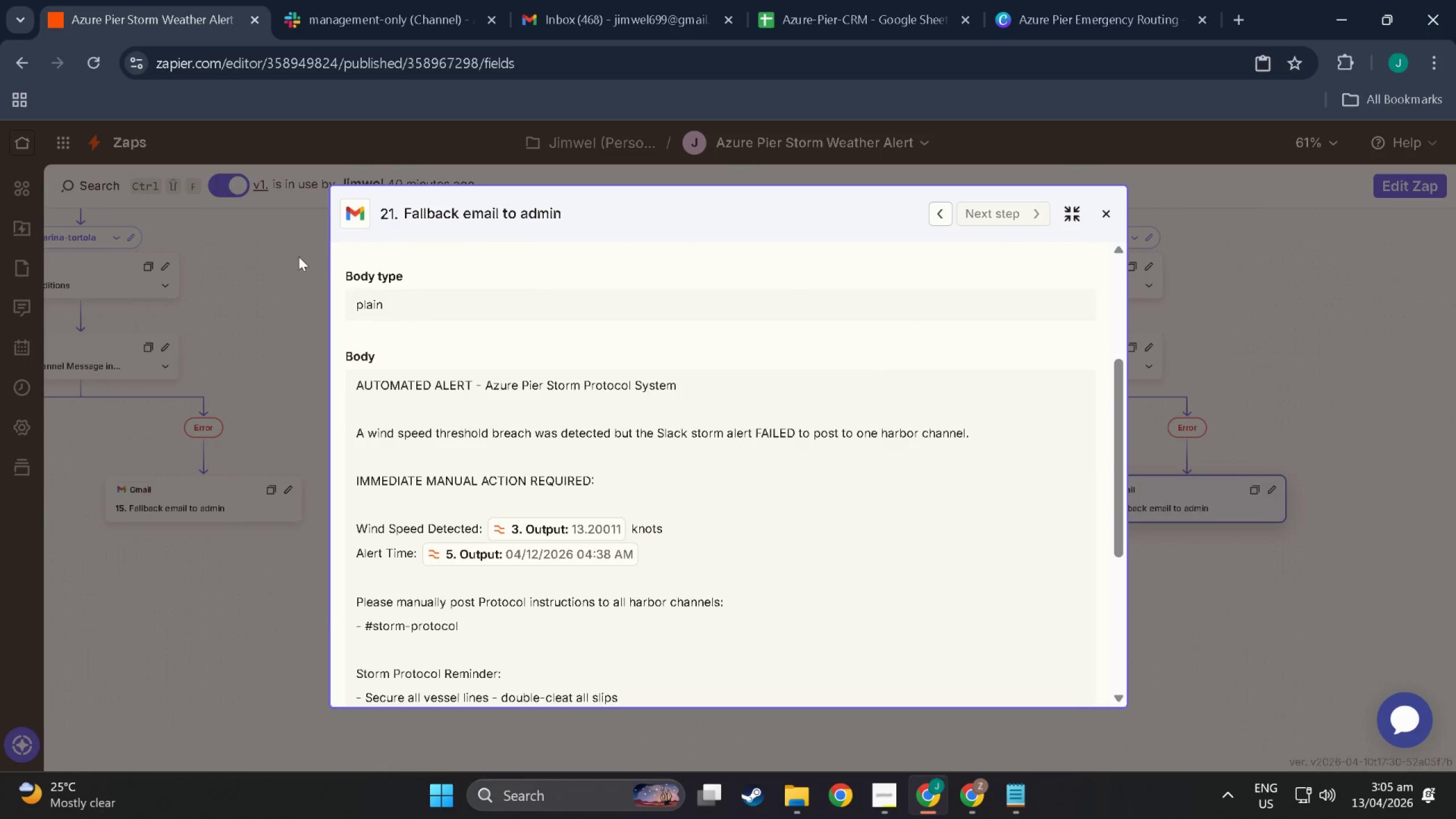 
key(Shift+ShiftLeft)
 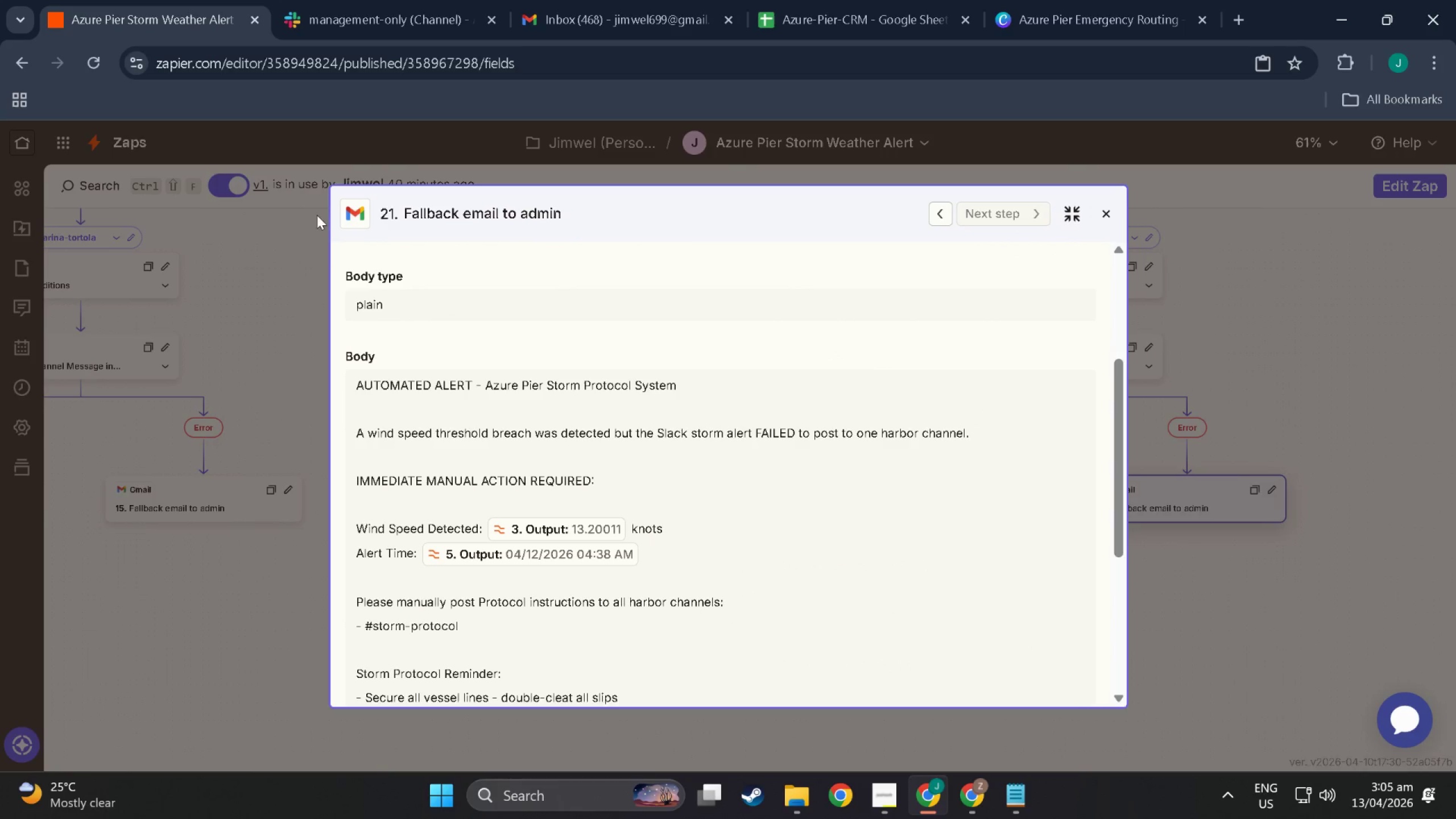 
key(Meta+Shift+MetaLeft)
 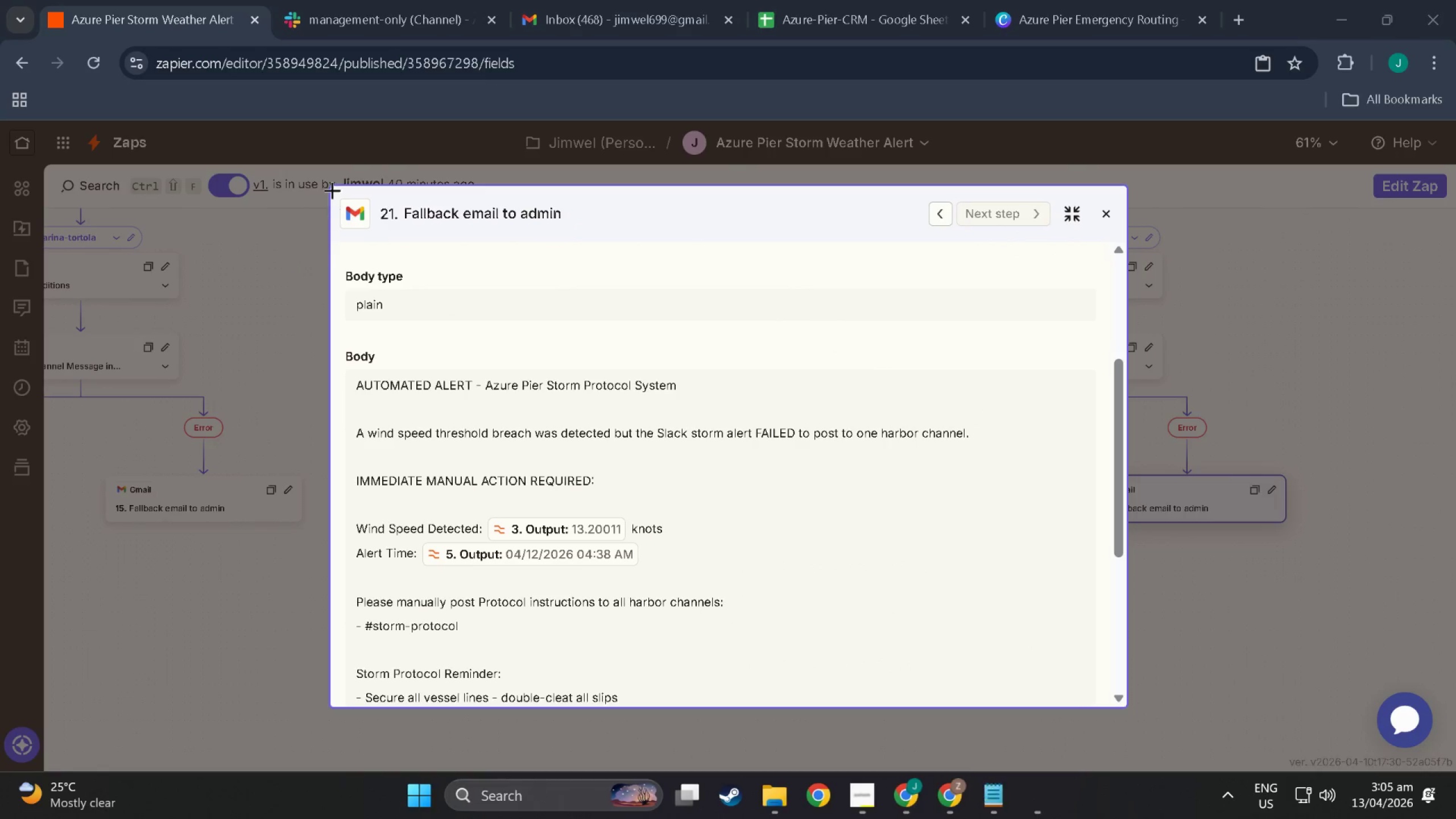 
key(Meta+Shift+S)
 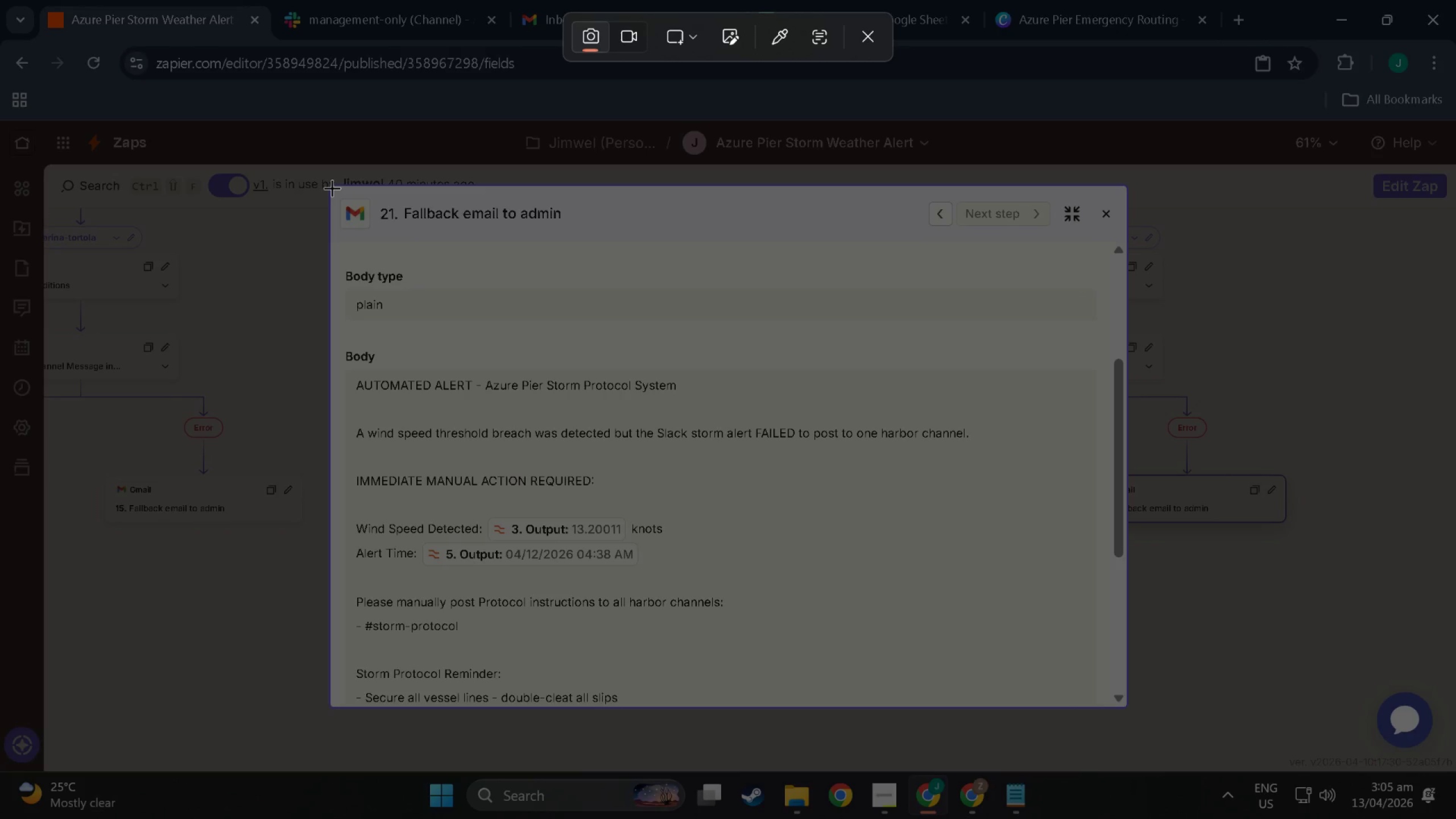 
left_click_drag(start_coordinate=[330, 187], to_coordinate=[1122, 657])
 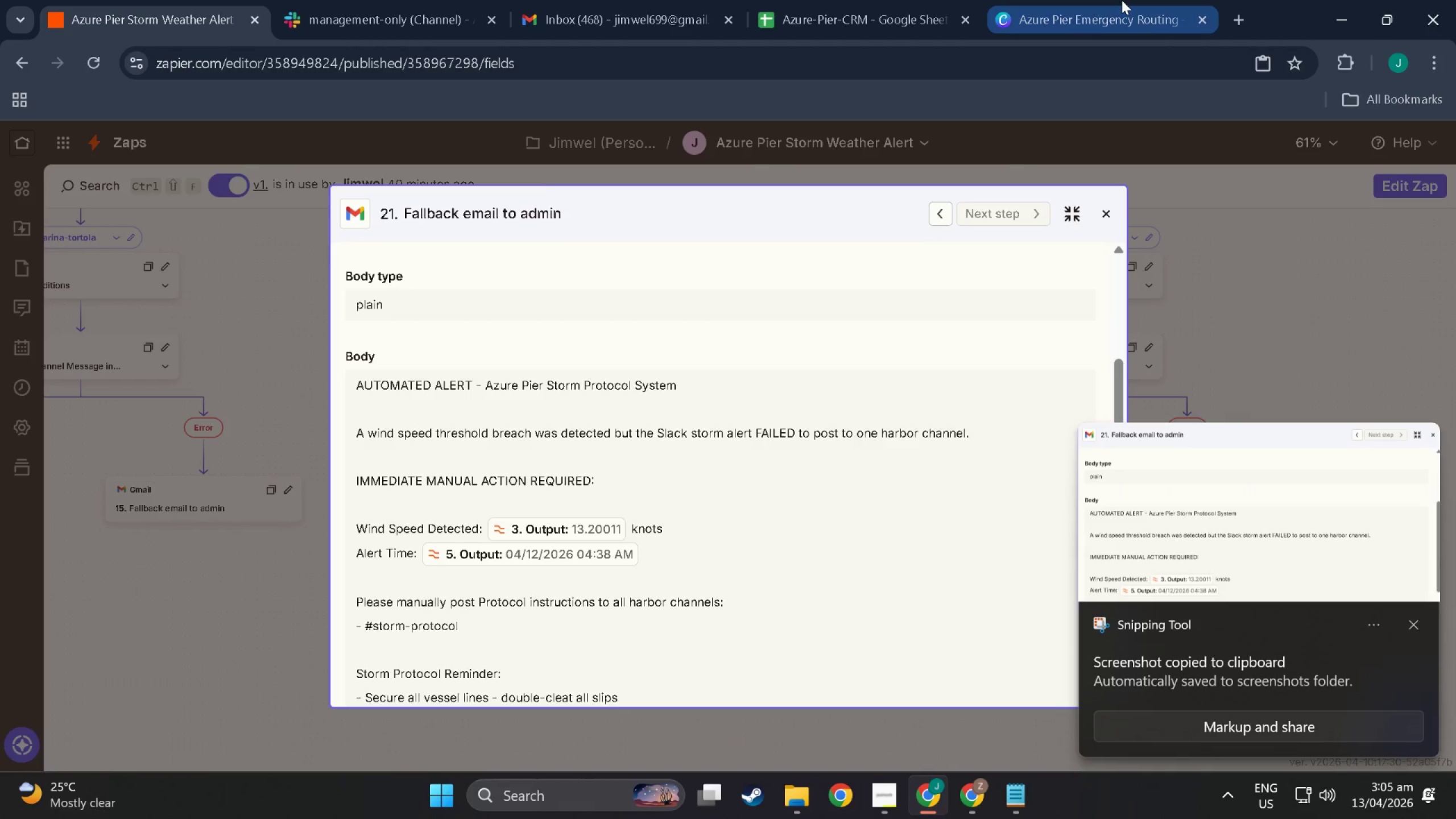 
left_click([1122, 0])
 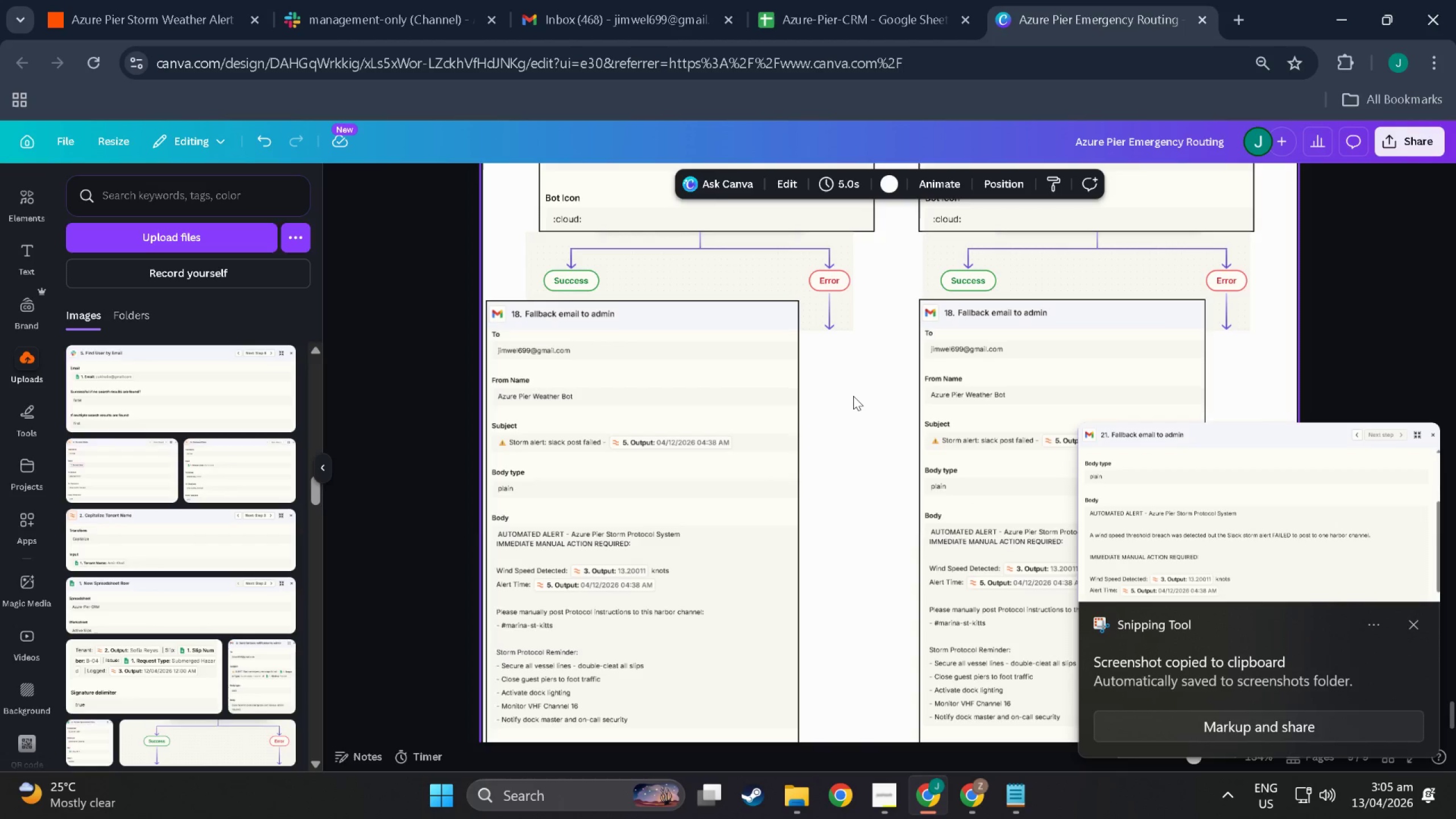 
left_click([904, 400])
 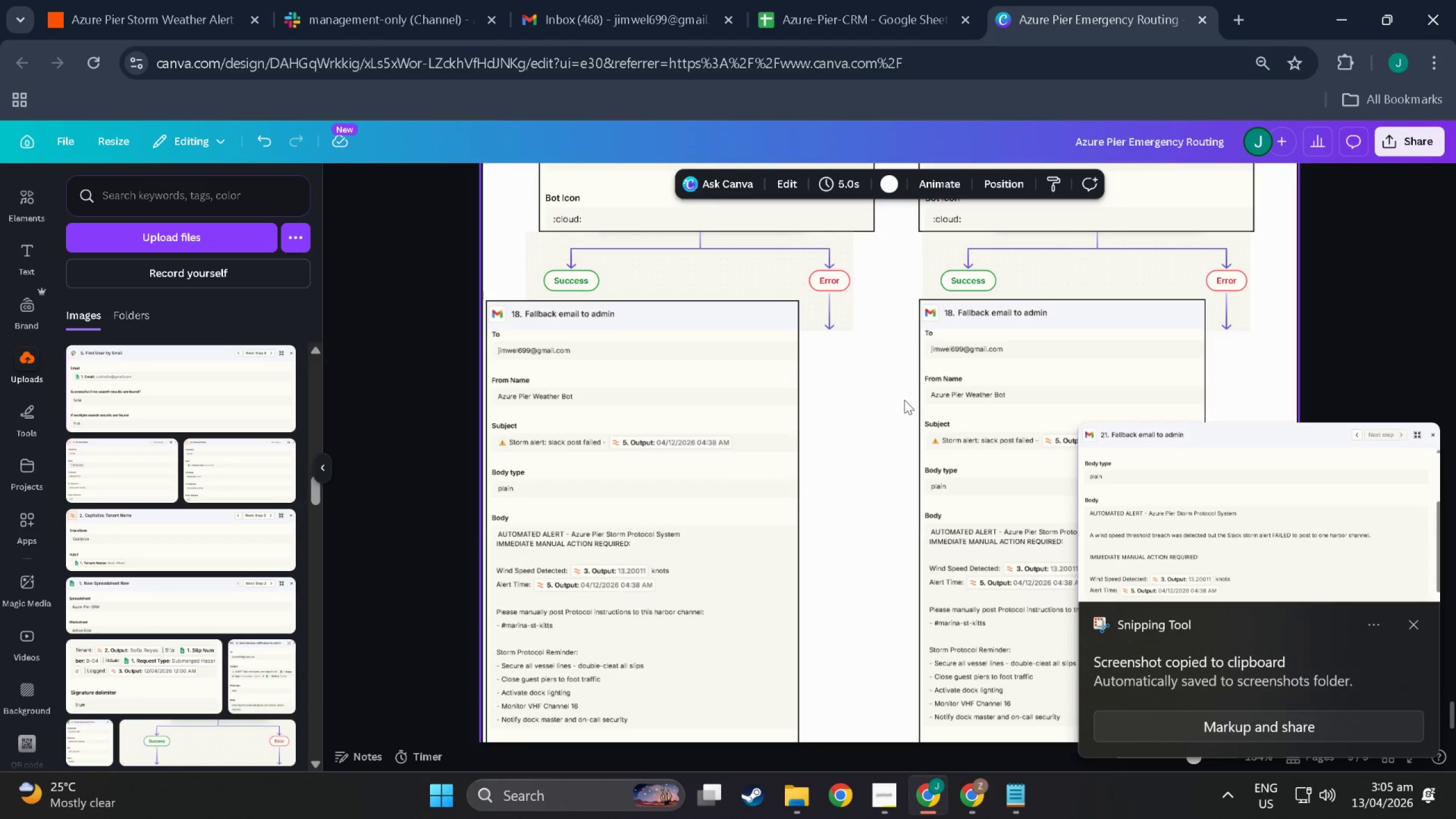 
key(Control+V)
 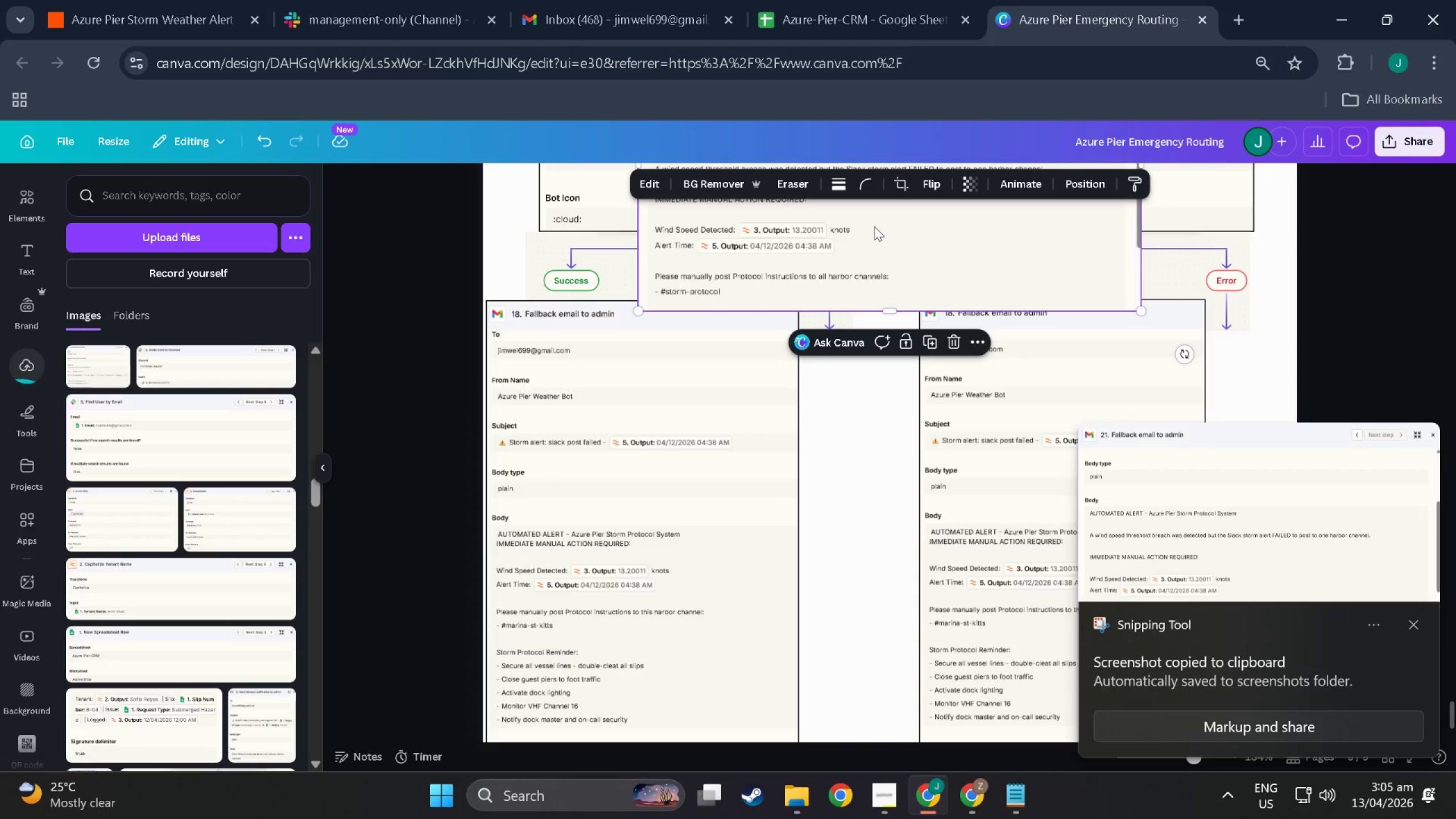 
left_click_drag(start_coordinate=[874, 226], to_coordinate=[1036, 544])
 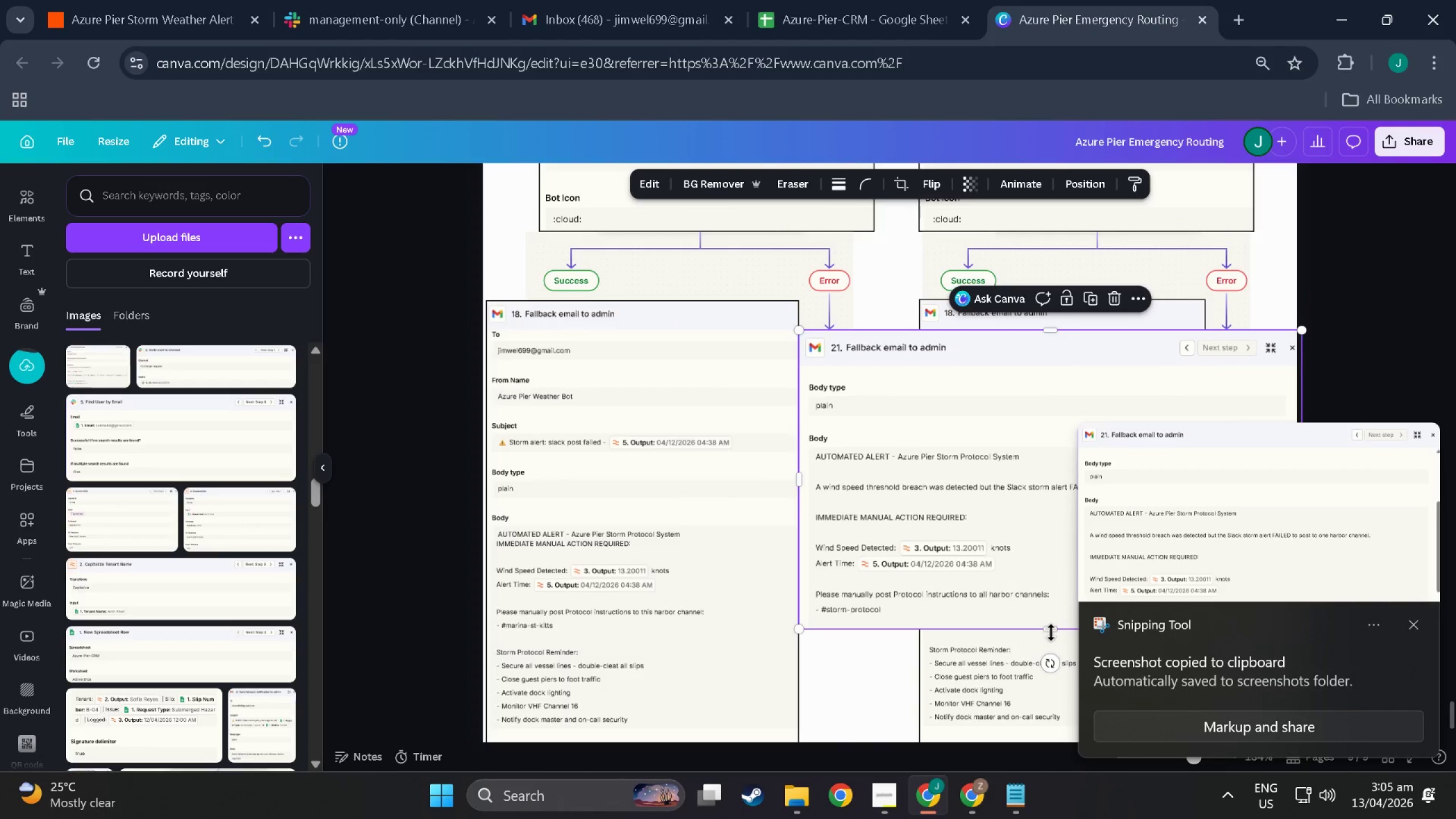 
left_click_drag(start_coordinate=[1051, 631], to_coordinate=[1025, 362])
 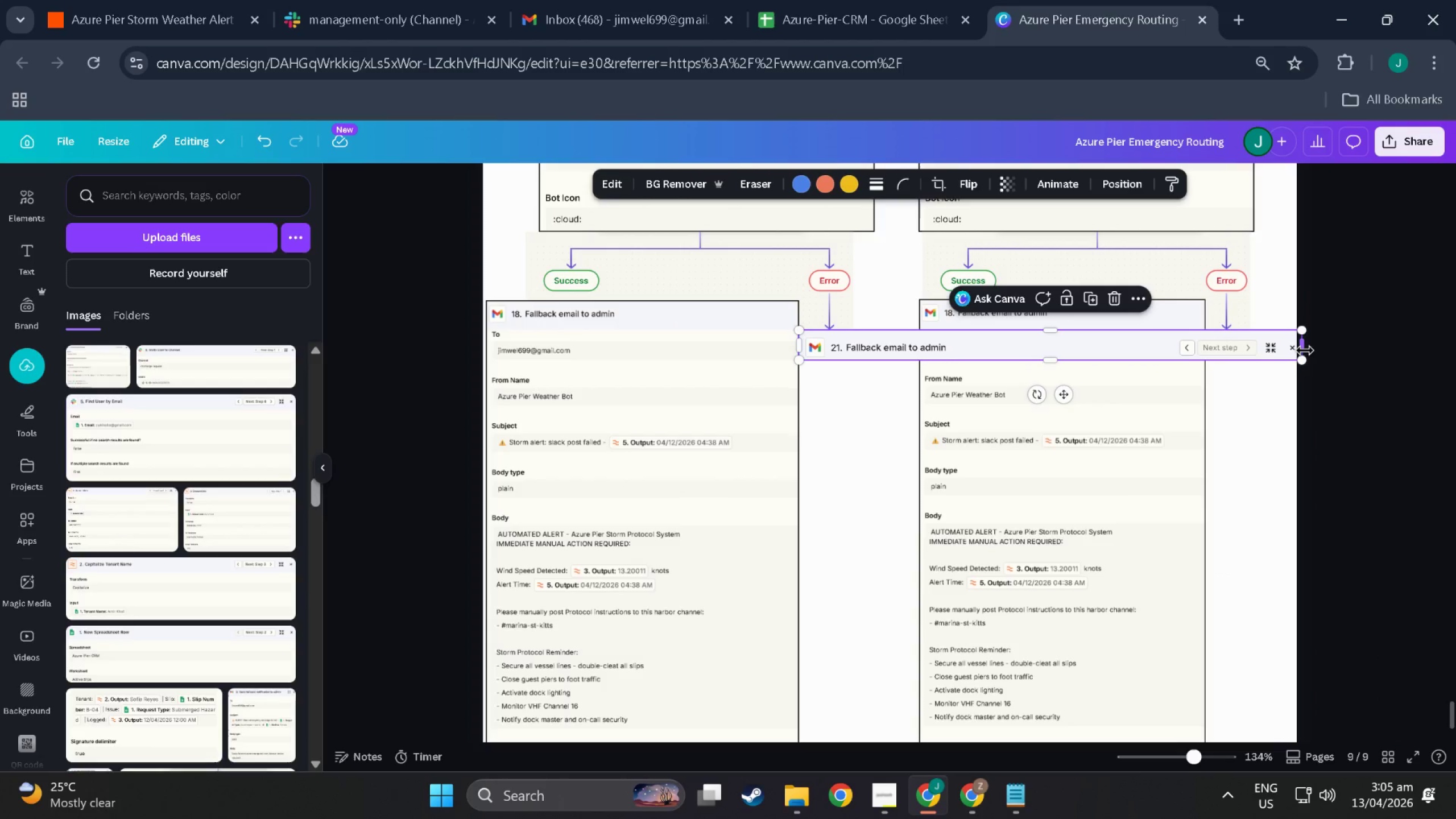 
left_click_drag(start_coordinate=[1306, 349], to_coordinate=[952, 337])
 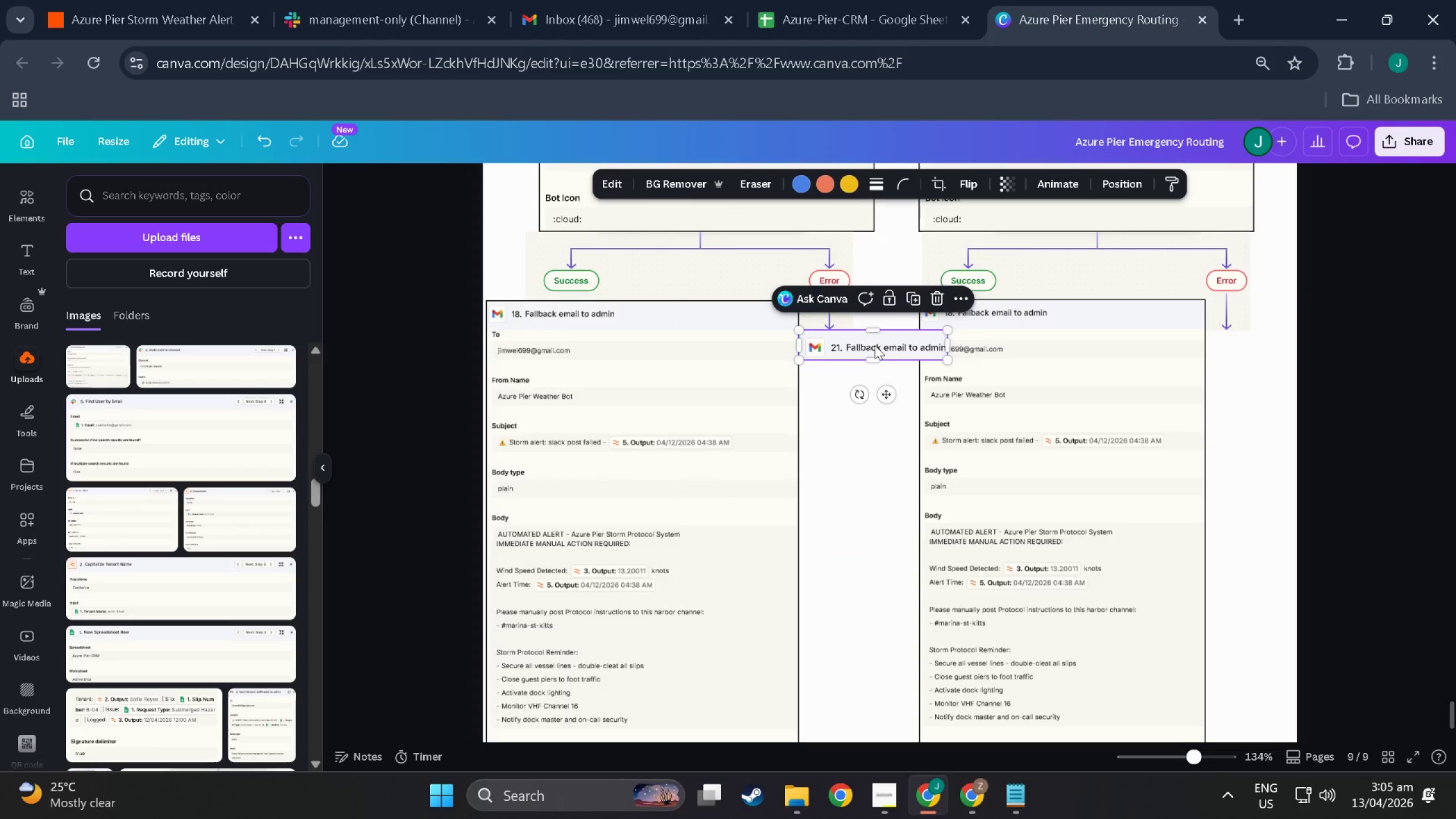 
hold_key(key=ControlLeft, duration=0.81)
scroll: coordinate [869, 363], scroll_direction: up, amount: 6.0
 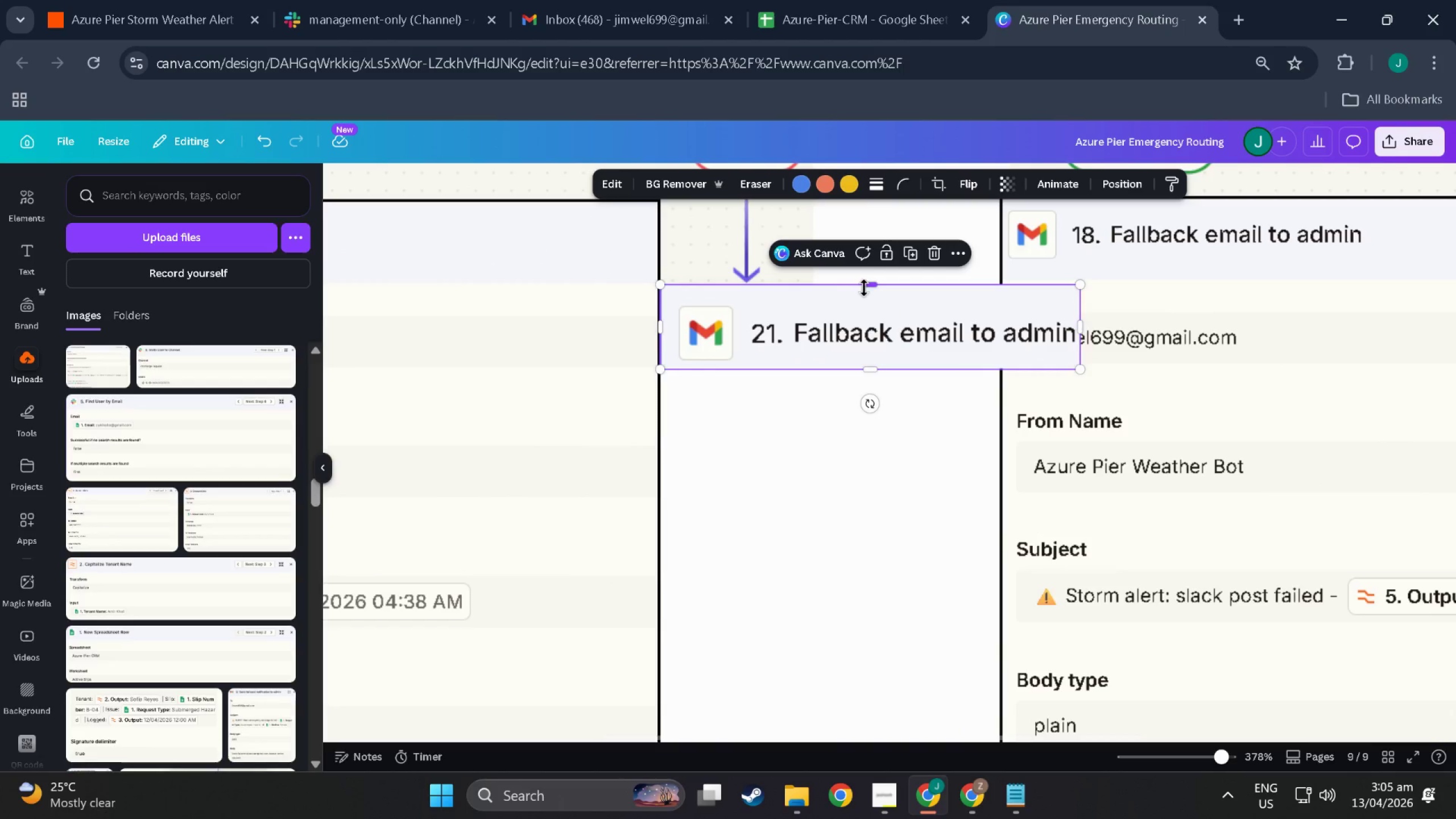 
left_click_drag(start_coordinate=[868, 289], to_coordinate=[872, 308])
 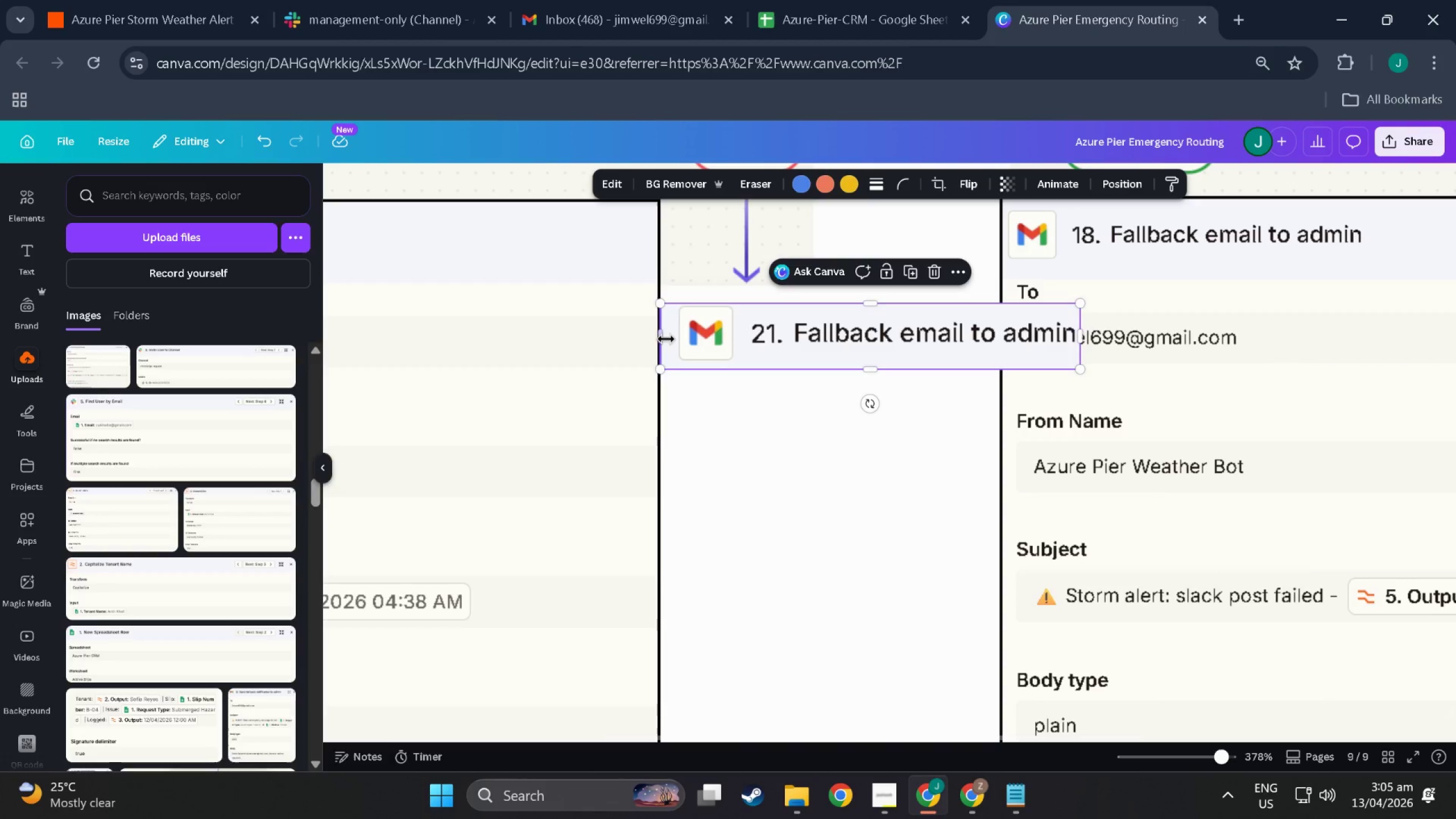 
left_click_drag(start_coordinate=[666, 339], to_coordinate=[684, 342])
 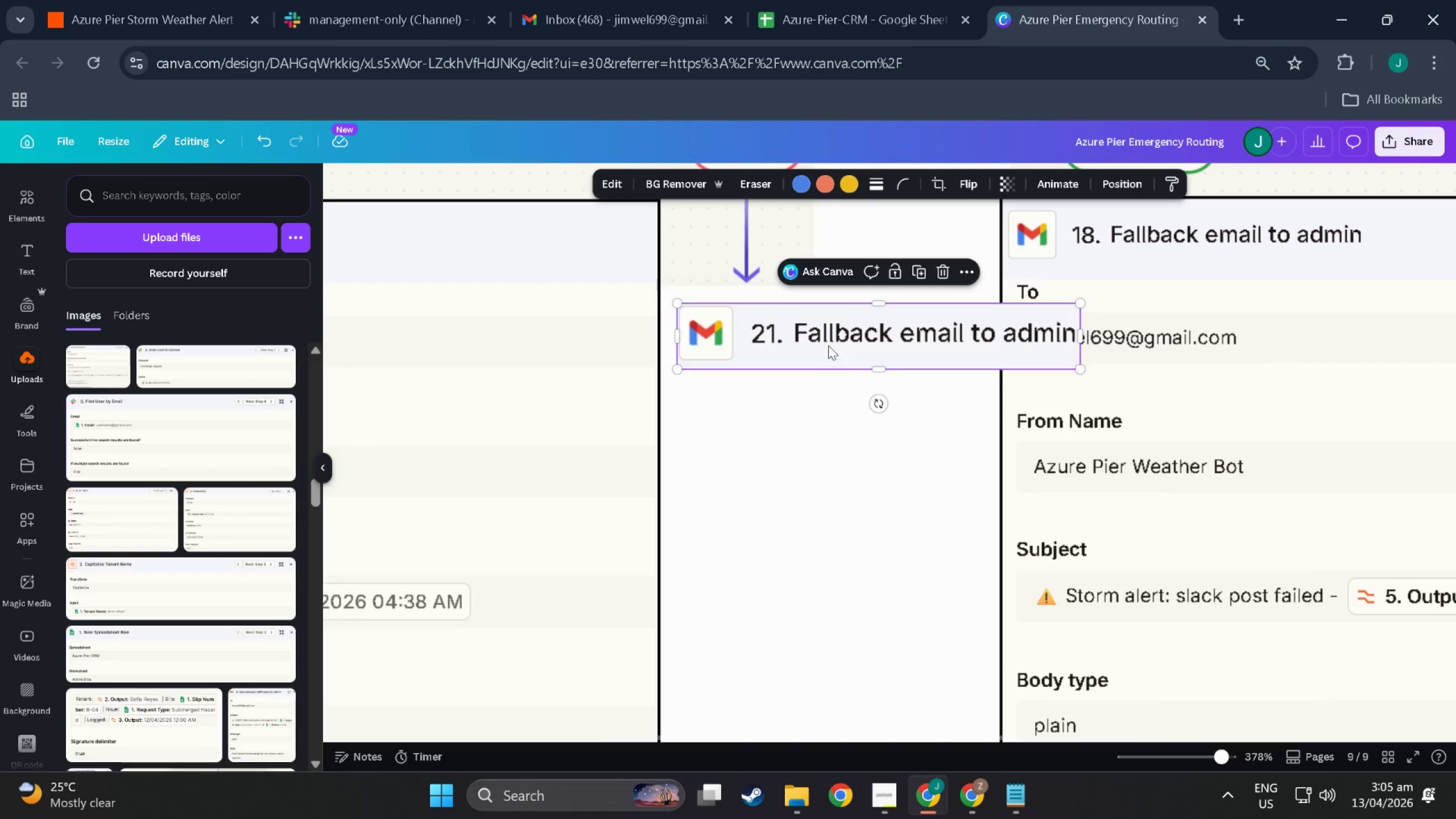 
left_click_drag(start_coordinate=[828, 345], to_coordinate=[1161, 249])
 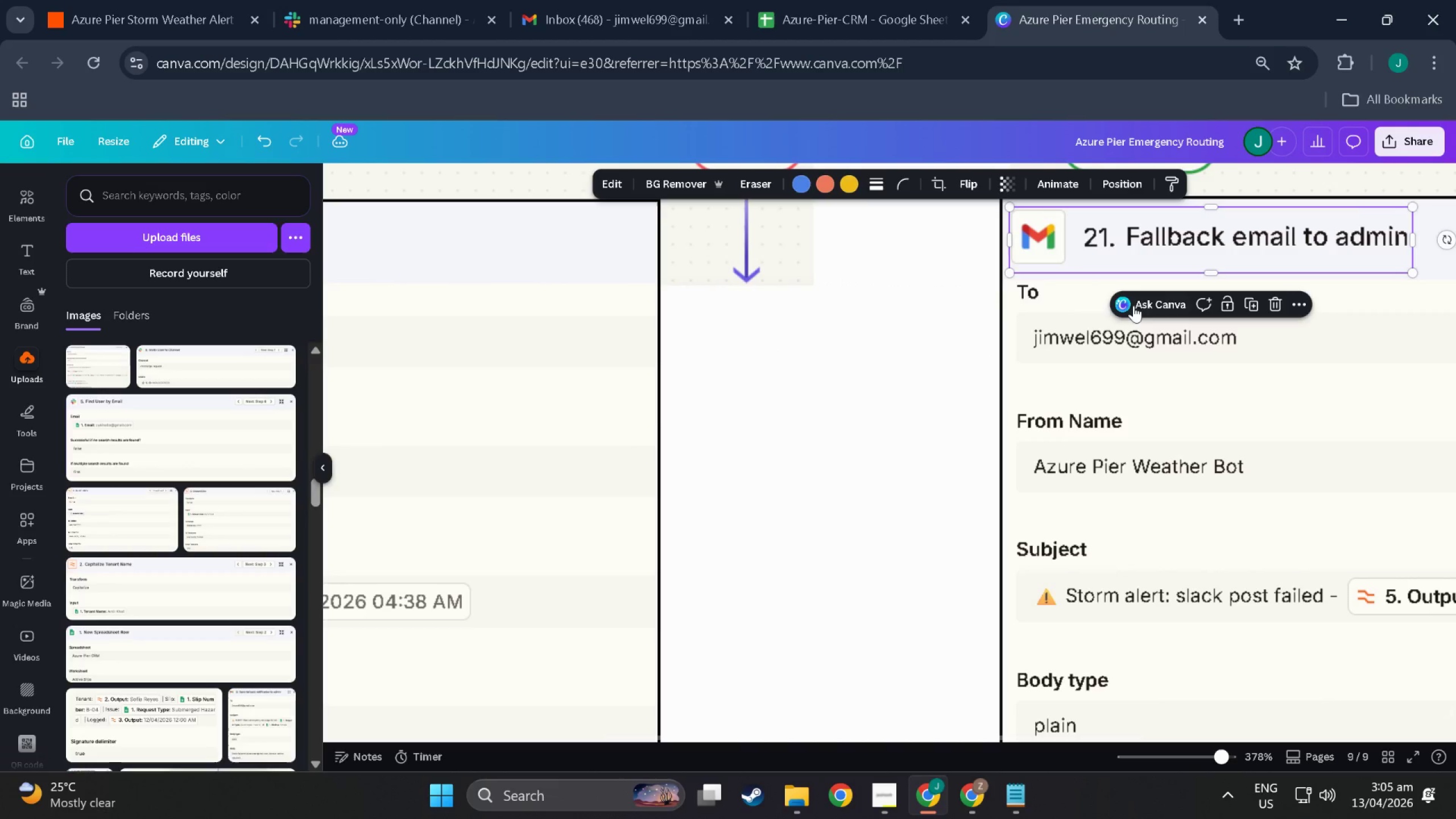 
hold_key(key=ControlLeft, duration=0.45)
scroll: coordinate [1076, 497], scroll_direction: down, amount: 15.0
 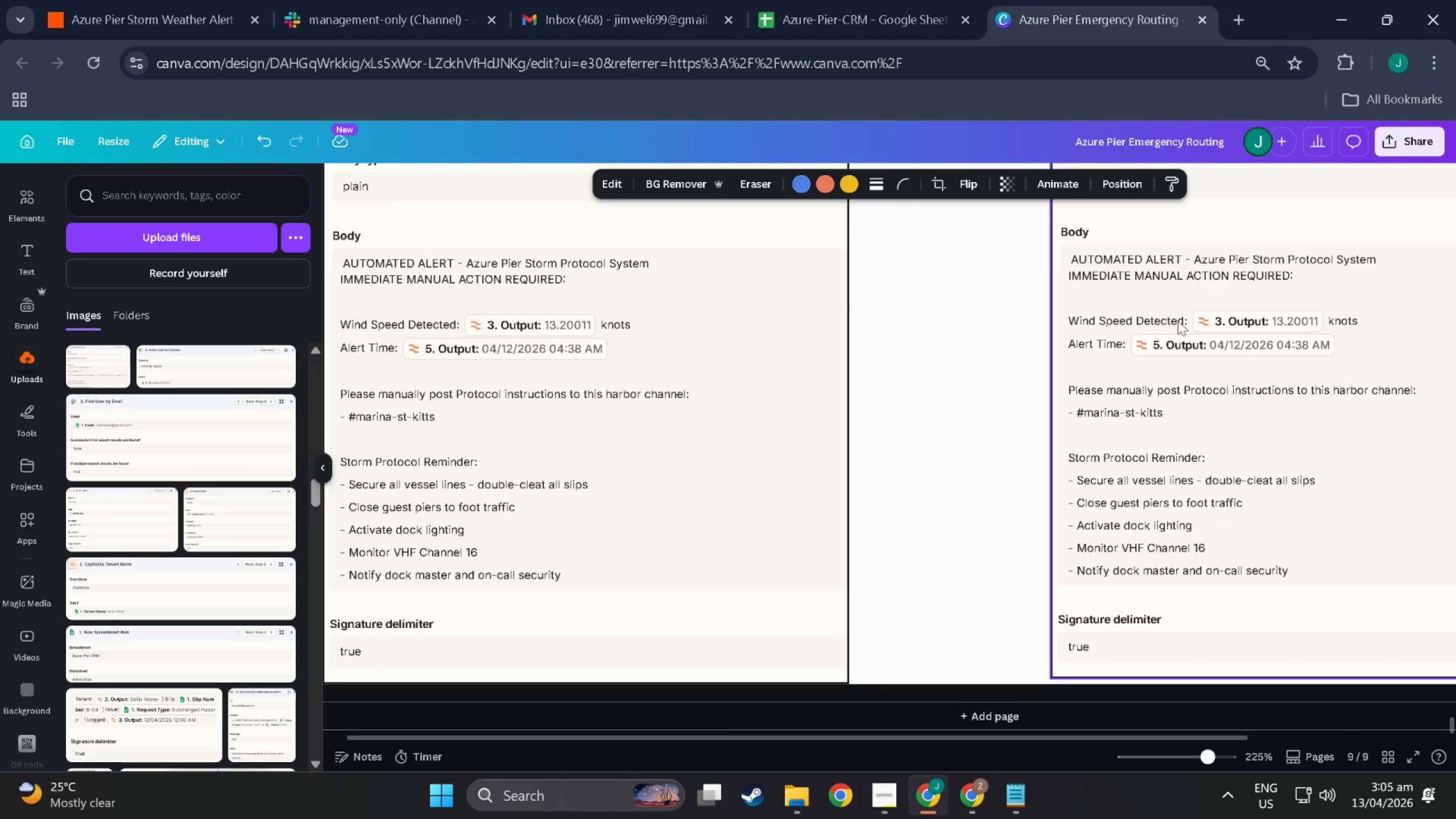 
key(Control+V)
 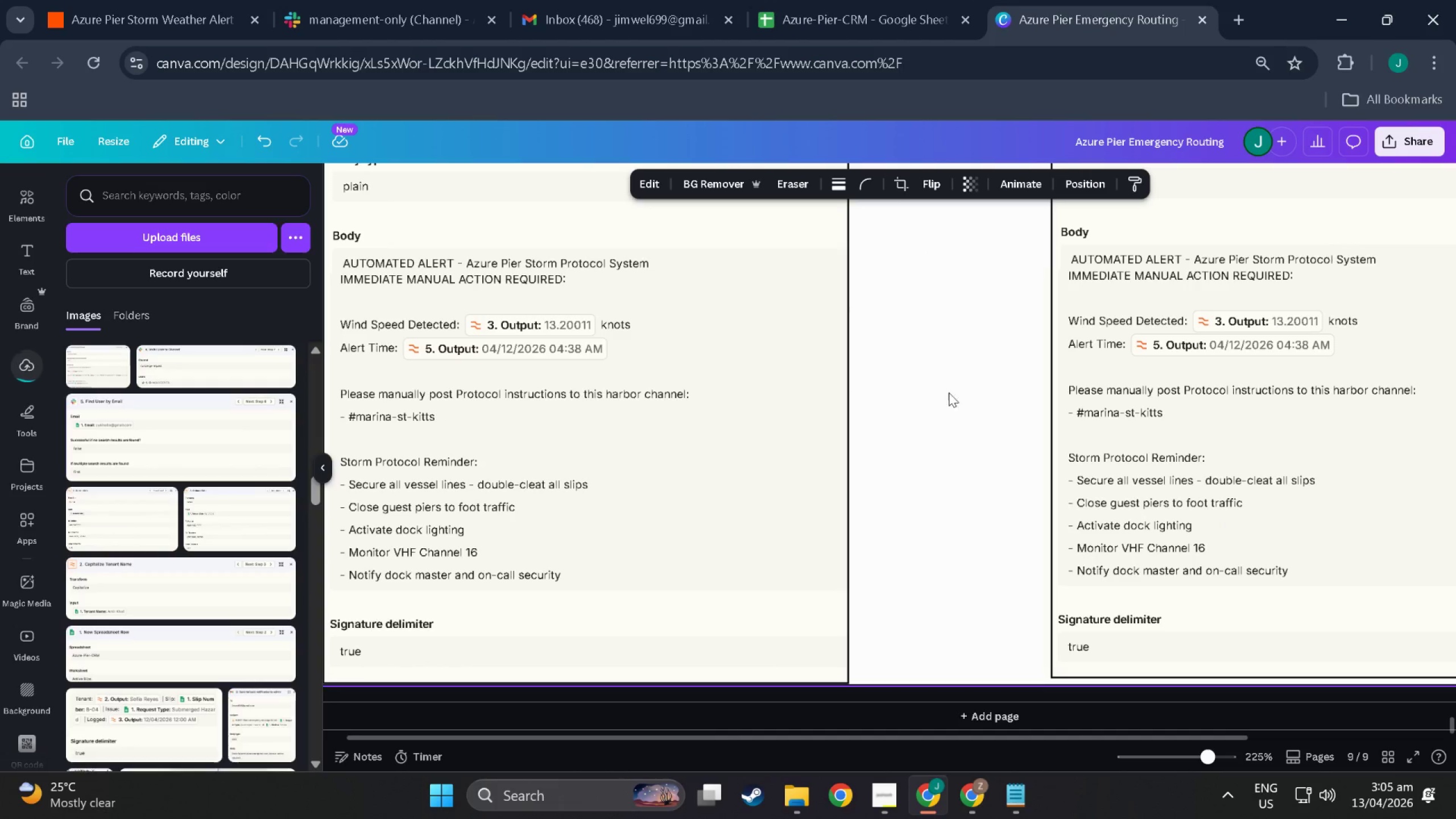 
scroll: coordinate [991, 413], scroll_direction: up, amount: 28.0
 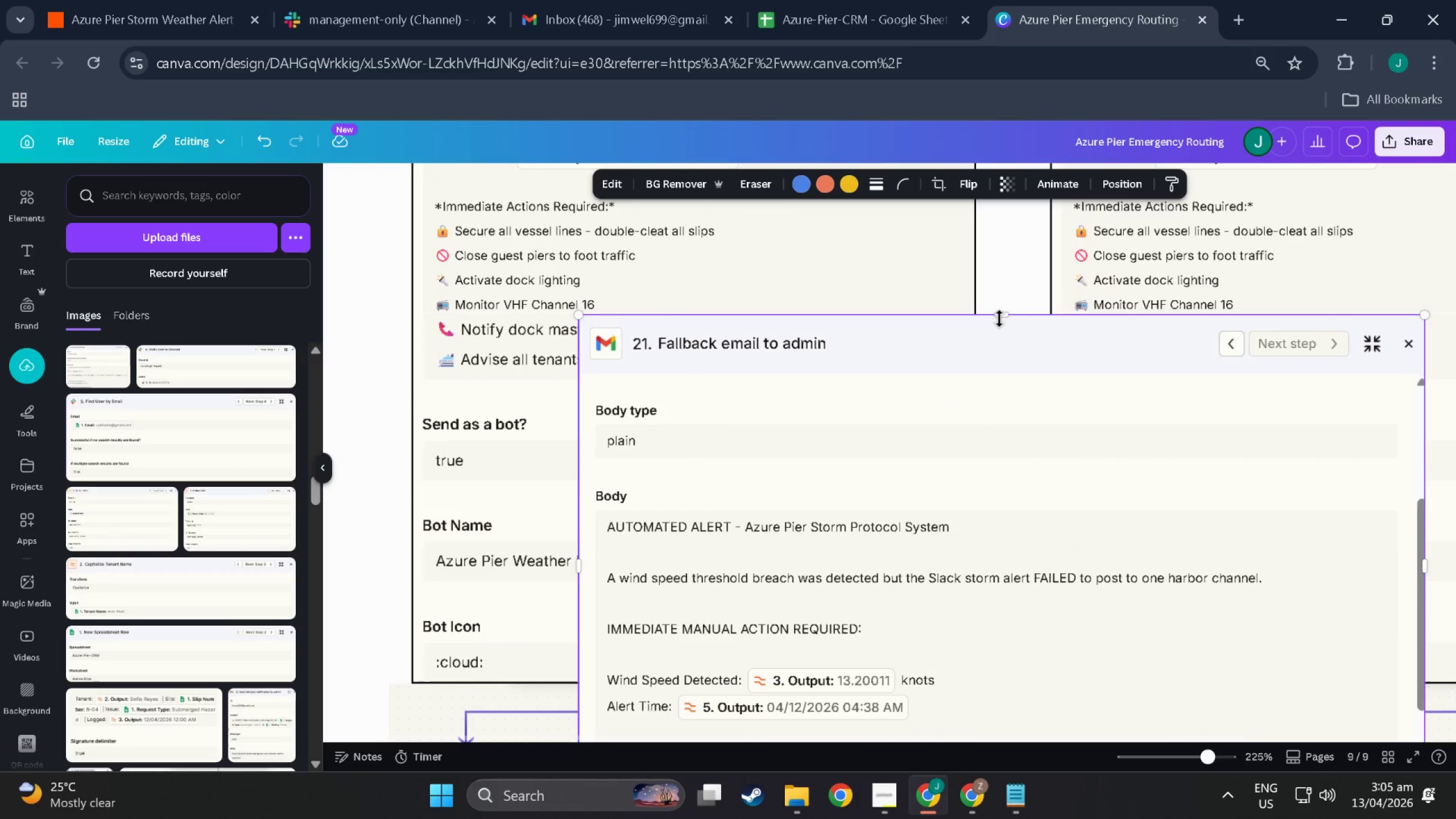 
left_click_drag(start_coordinate=[1002, 313], to_coordinate=[979, 502])
 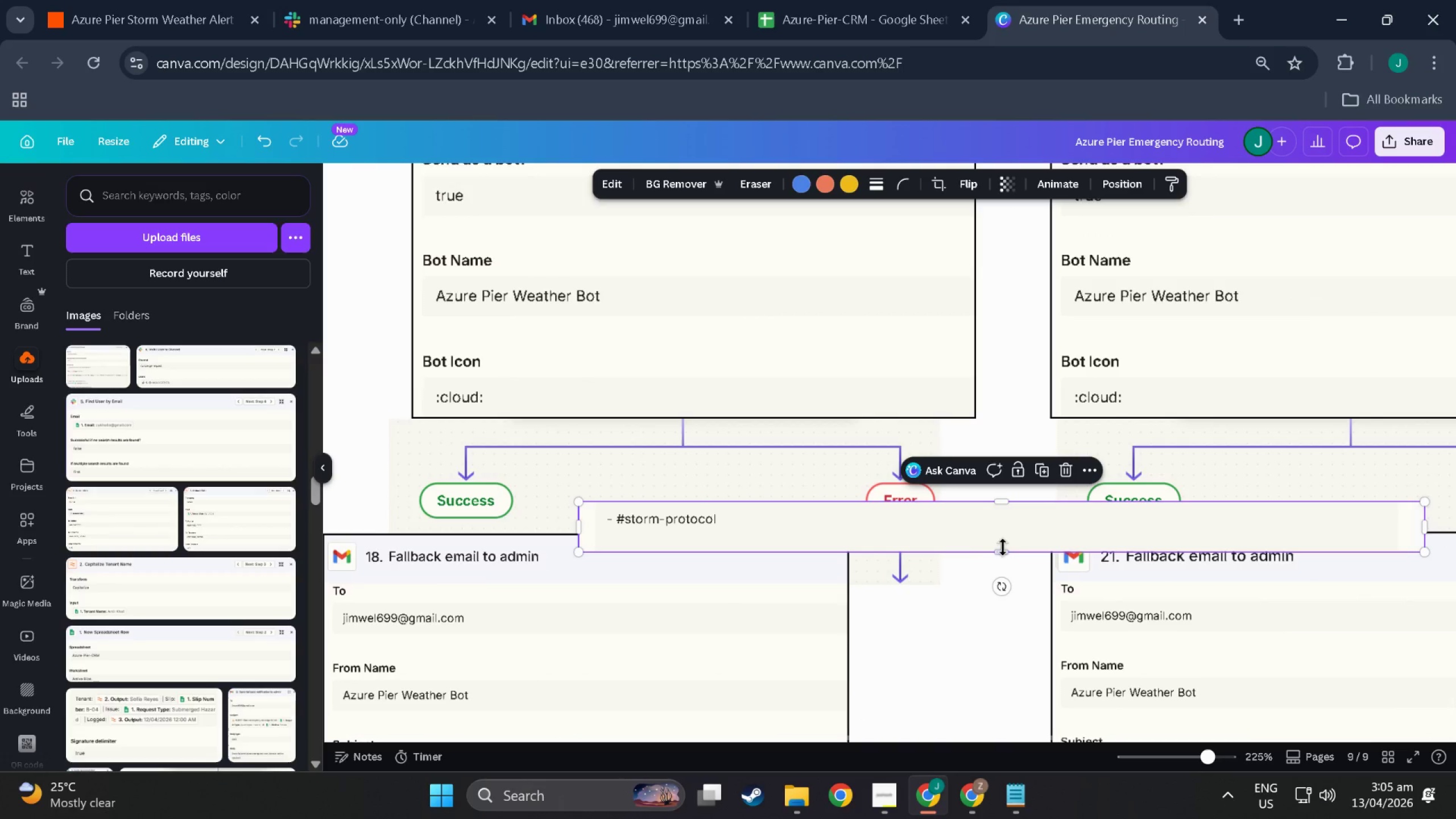 
scroll: coordinate [983, 474], scroll_direction: down, amount: 8.0
 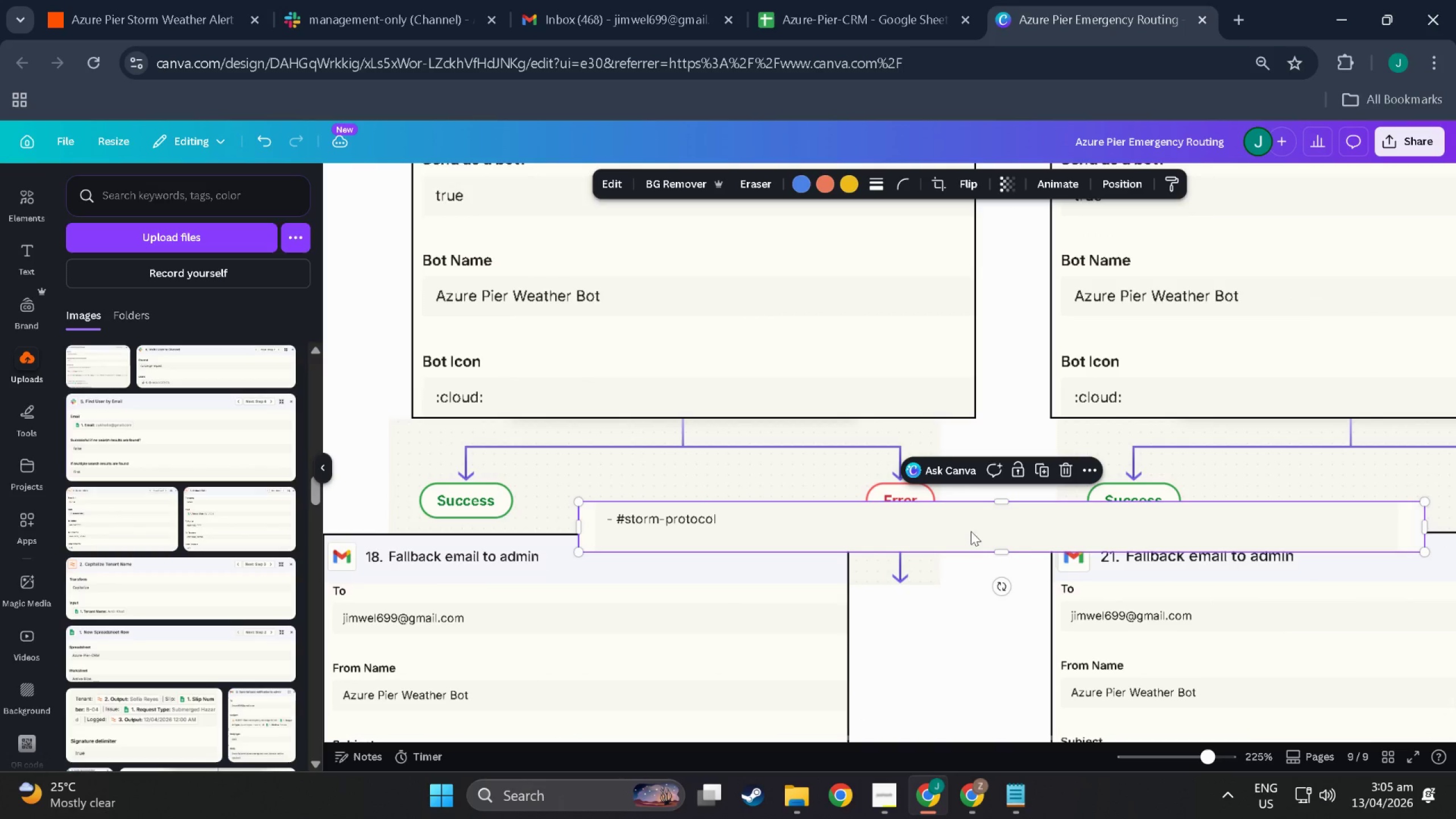 
left_click_drag(start_coordinate=[1006, 547], to_coordinate=[1009, 527])
 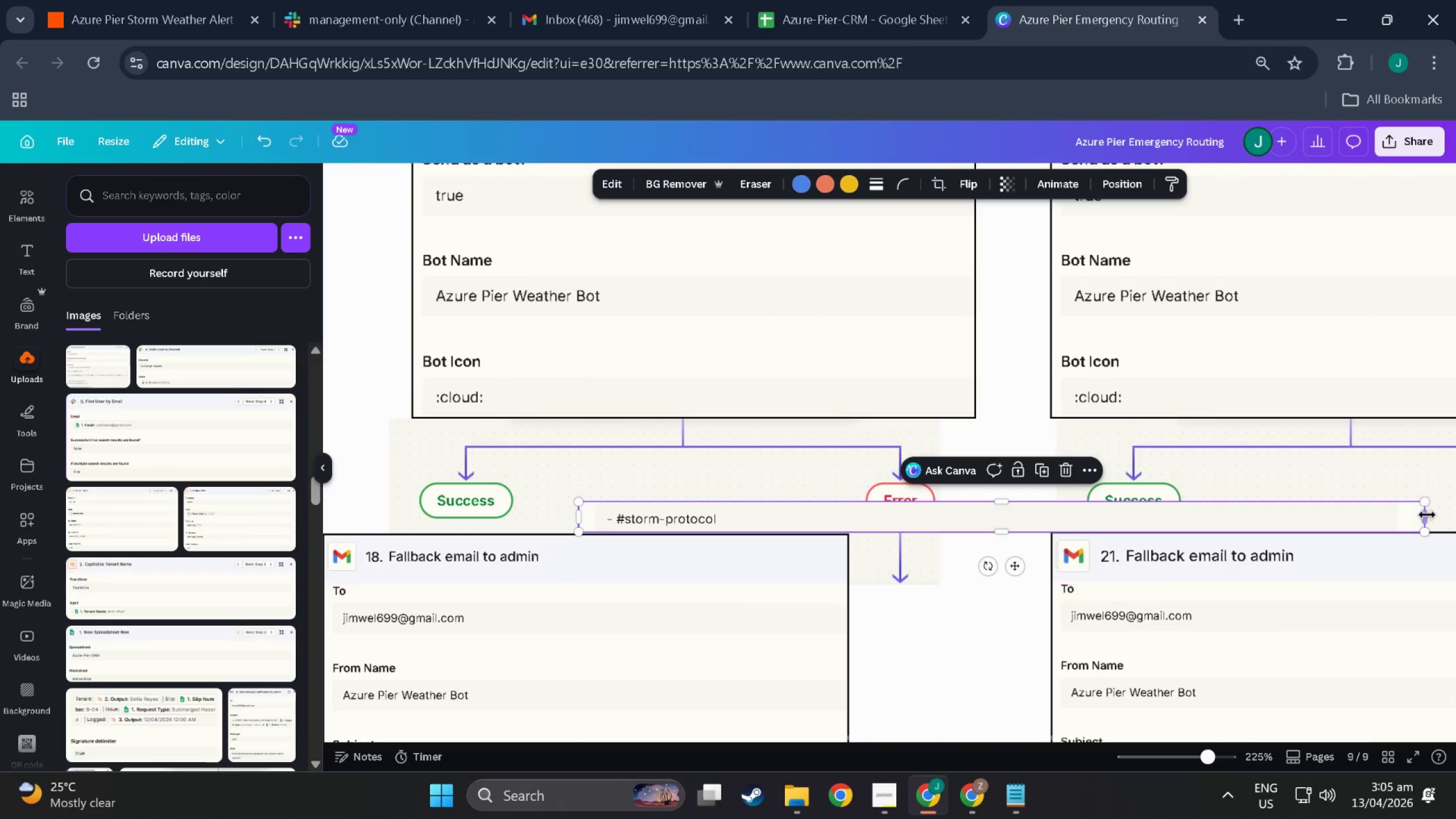 
left_click_drag(start_coordinate=[1427, 515], to_coordinate=[727, 528])
 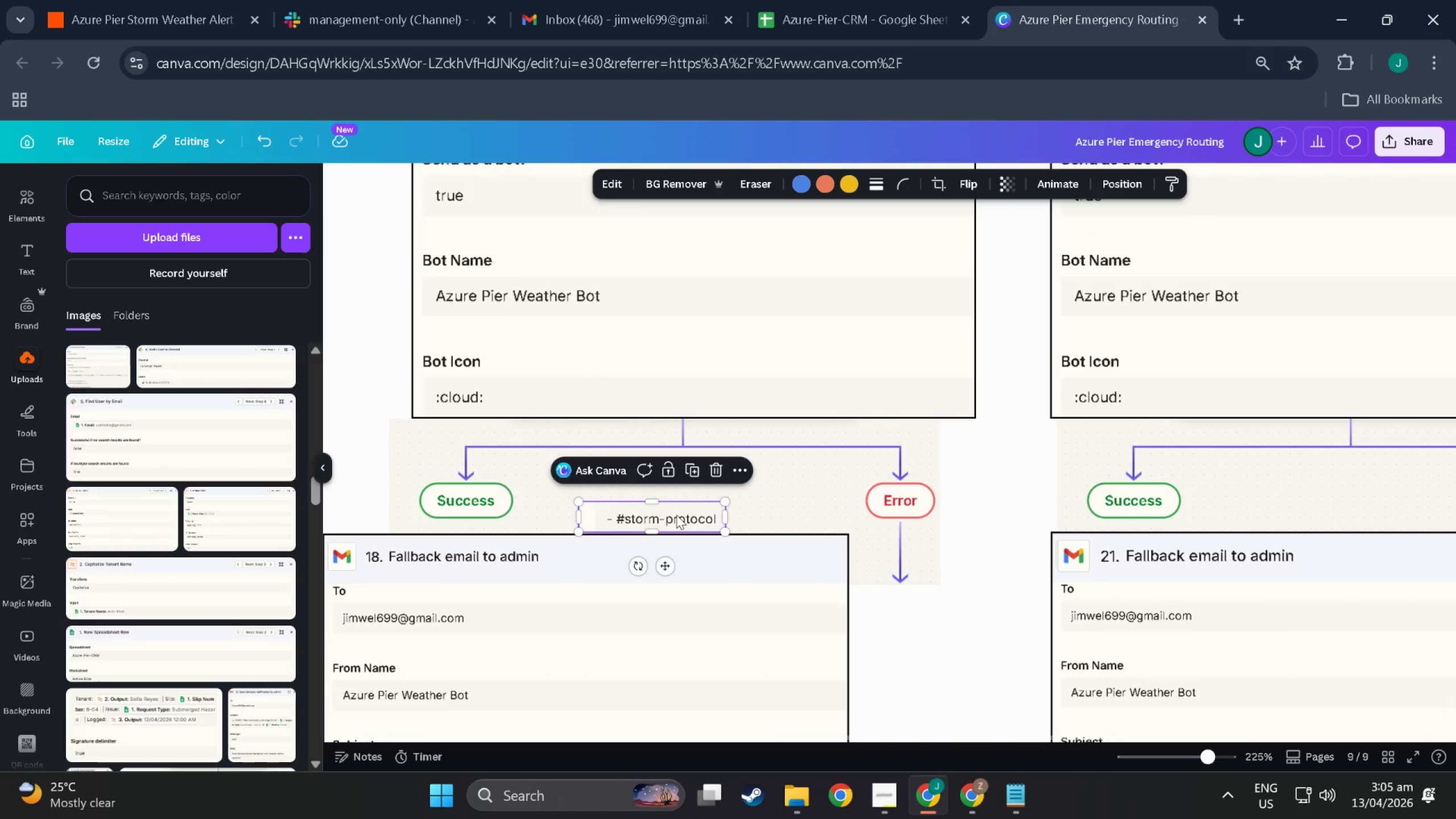 
left_click_drag(start_coordinate=[676, 515], to_coordinate=[1157, 483])
 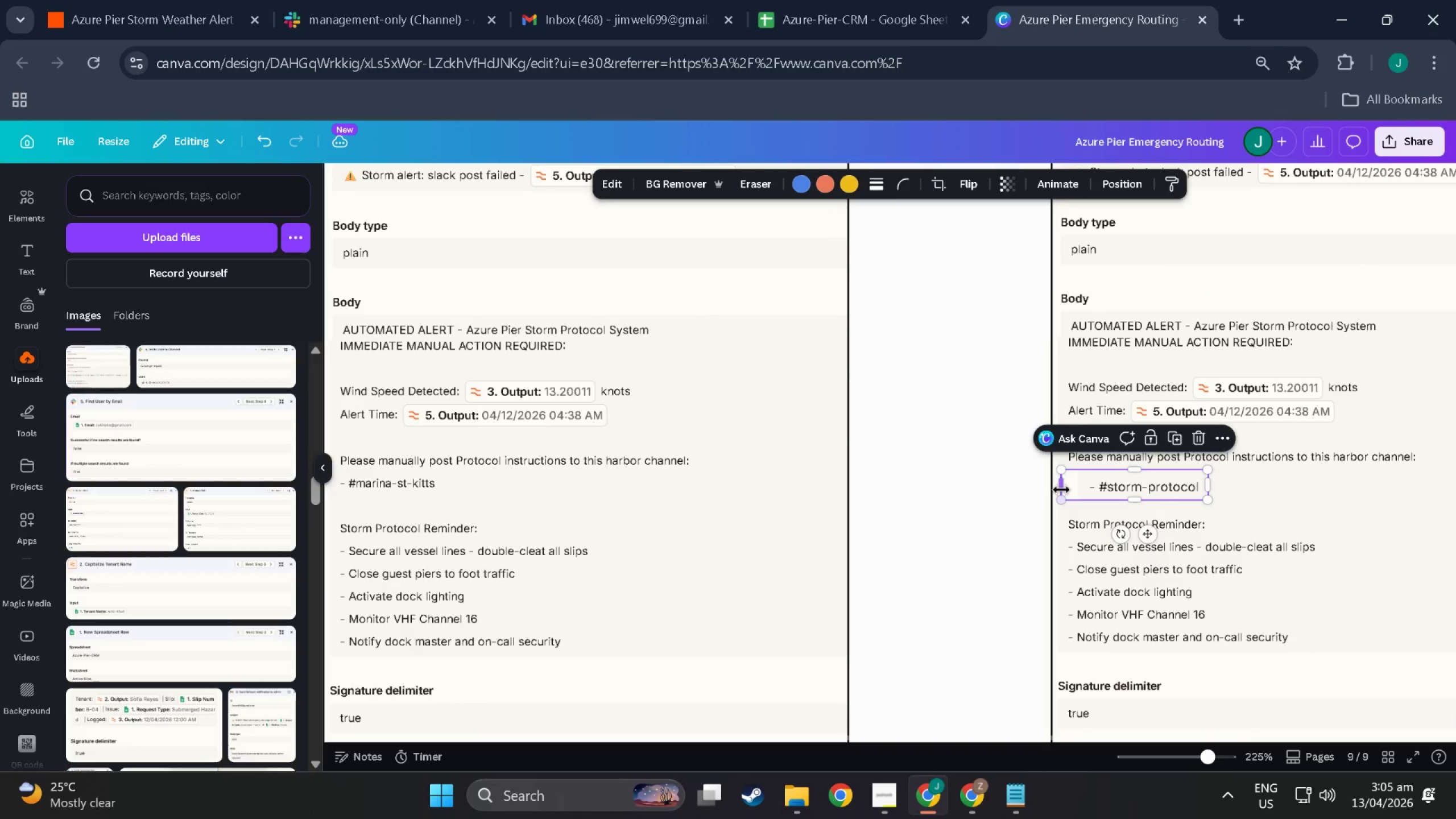 
scroll: coordinate [1189, 610], scroll_direction: down, amount: 18.0
 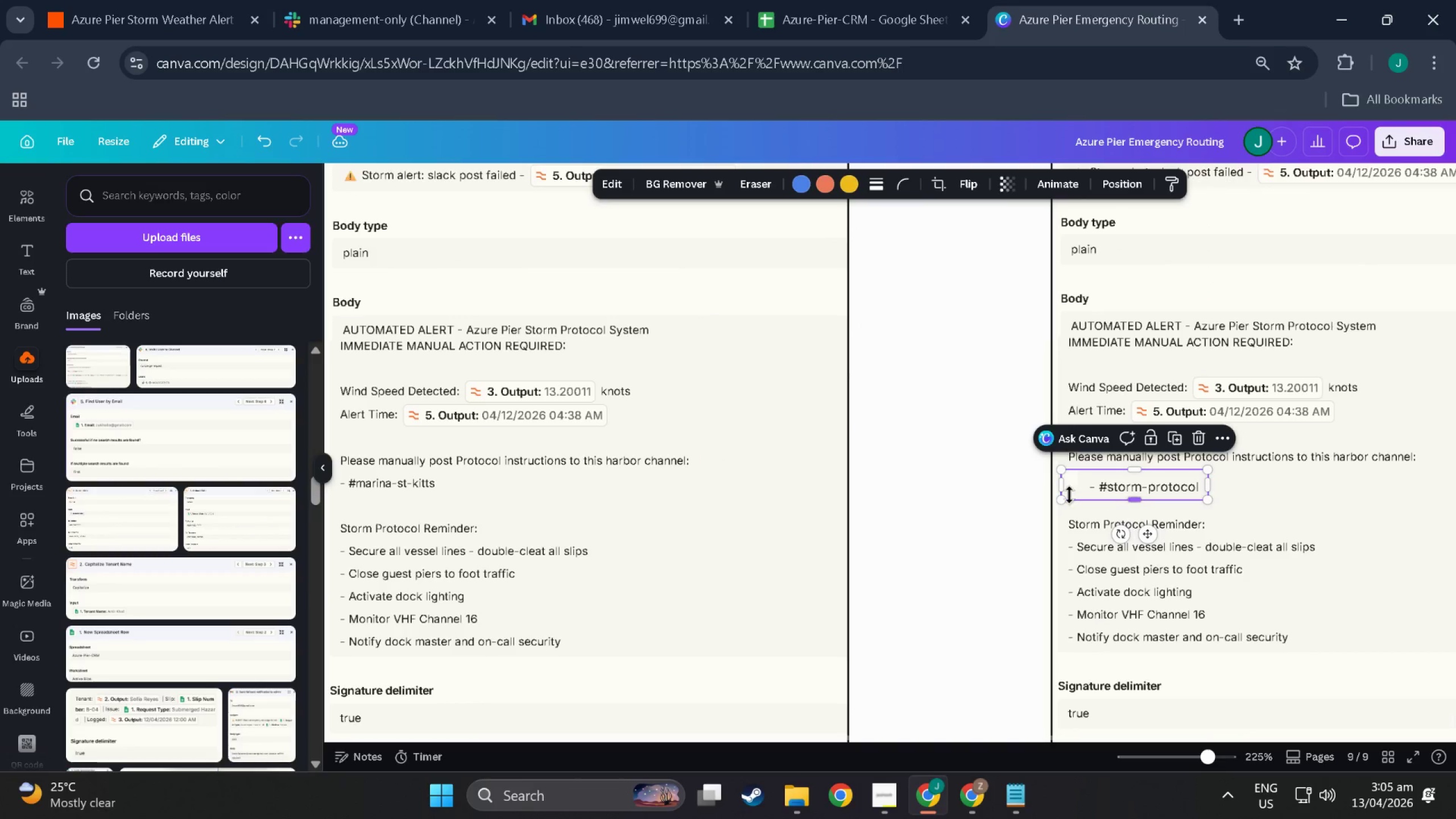 
left_click_drag(start_coordinate=[1060, 489], to_coordinate=[1081, 492])
 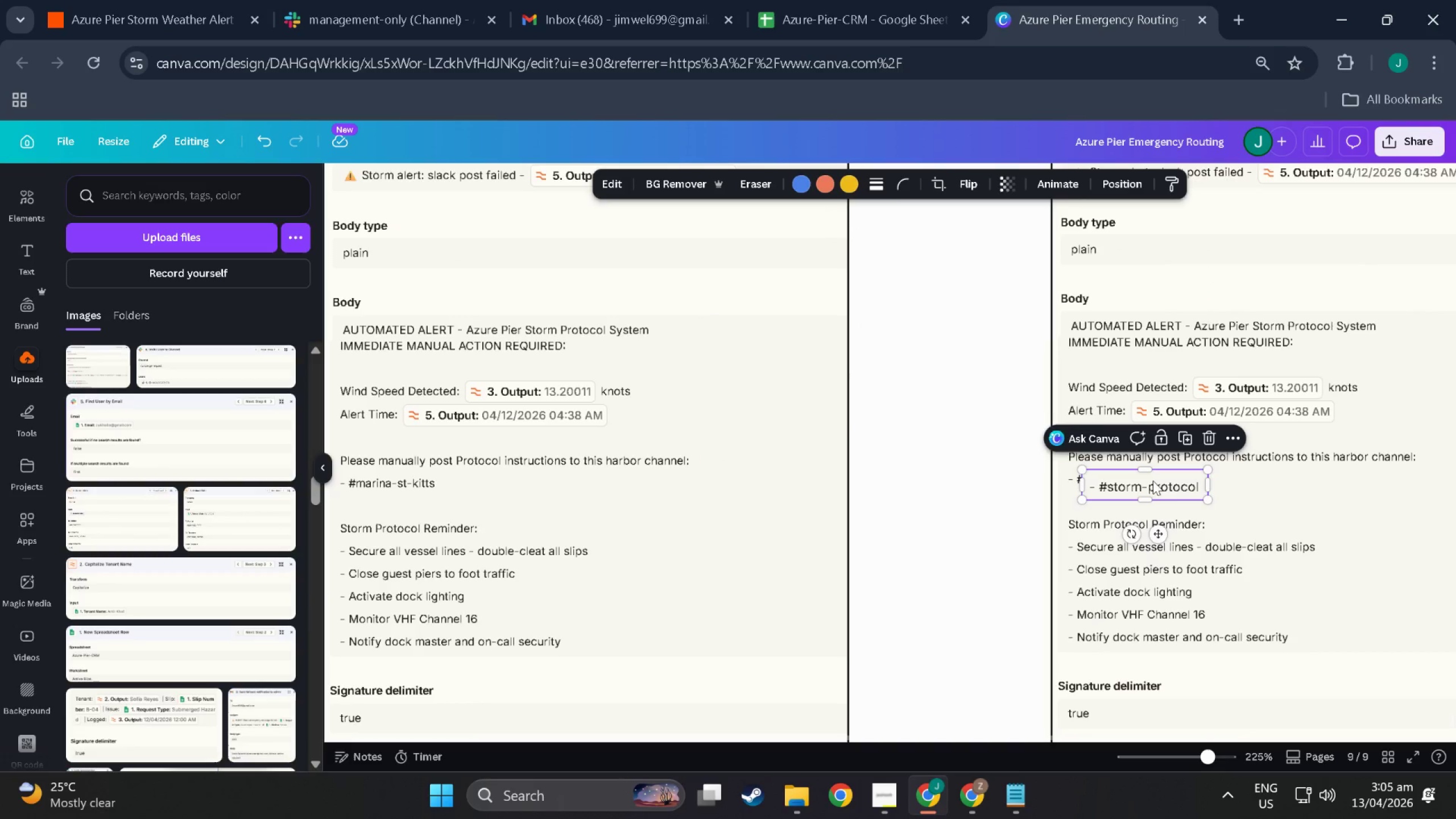 
left_click_drag(start_coordinate=[1153, 481], to_coordinate=[1132, 477])
 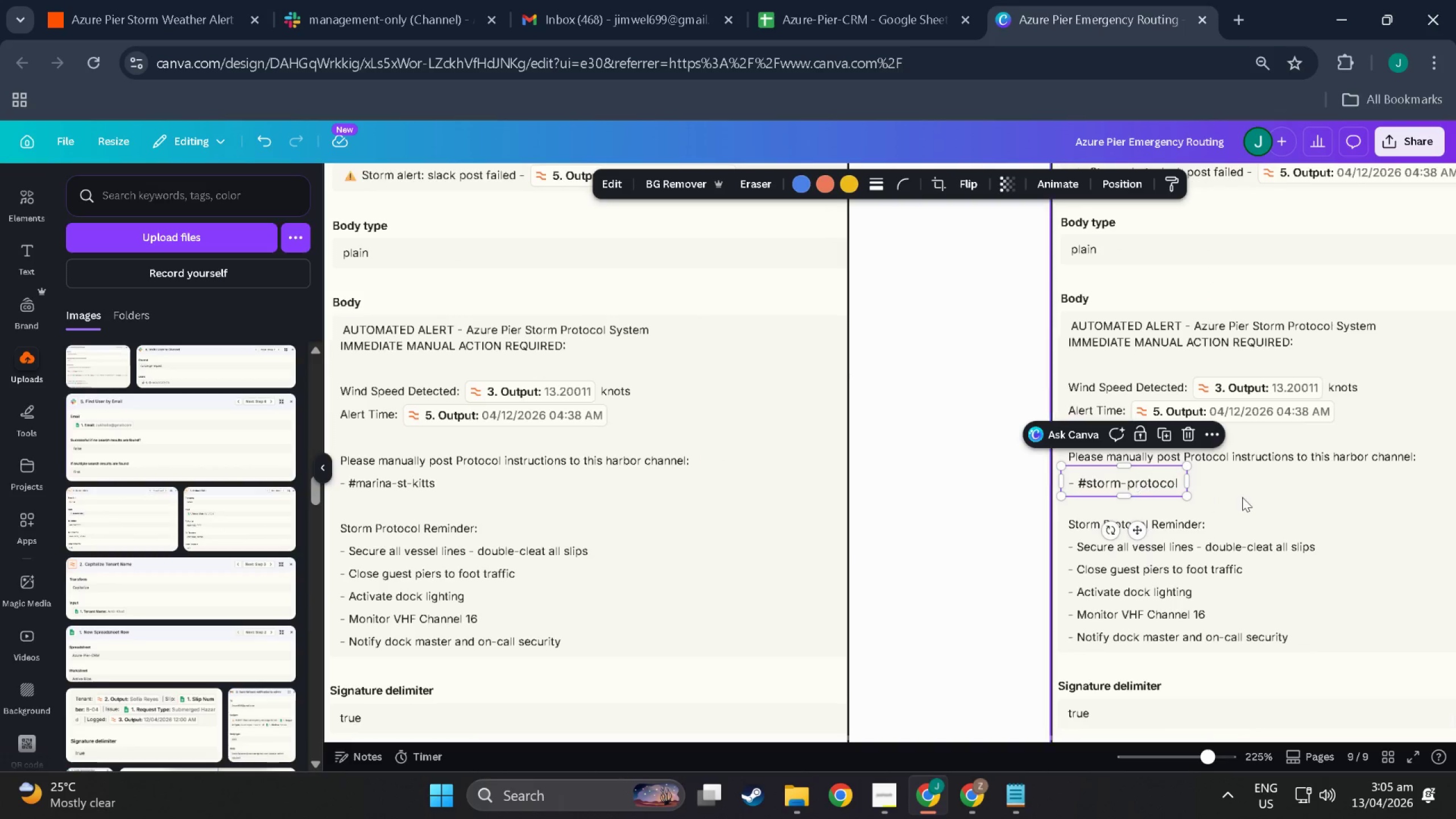 
left_click([1242, 497])
 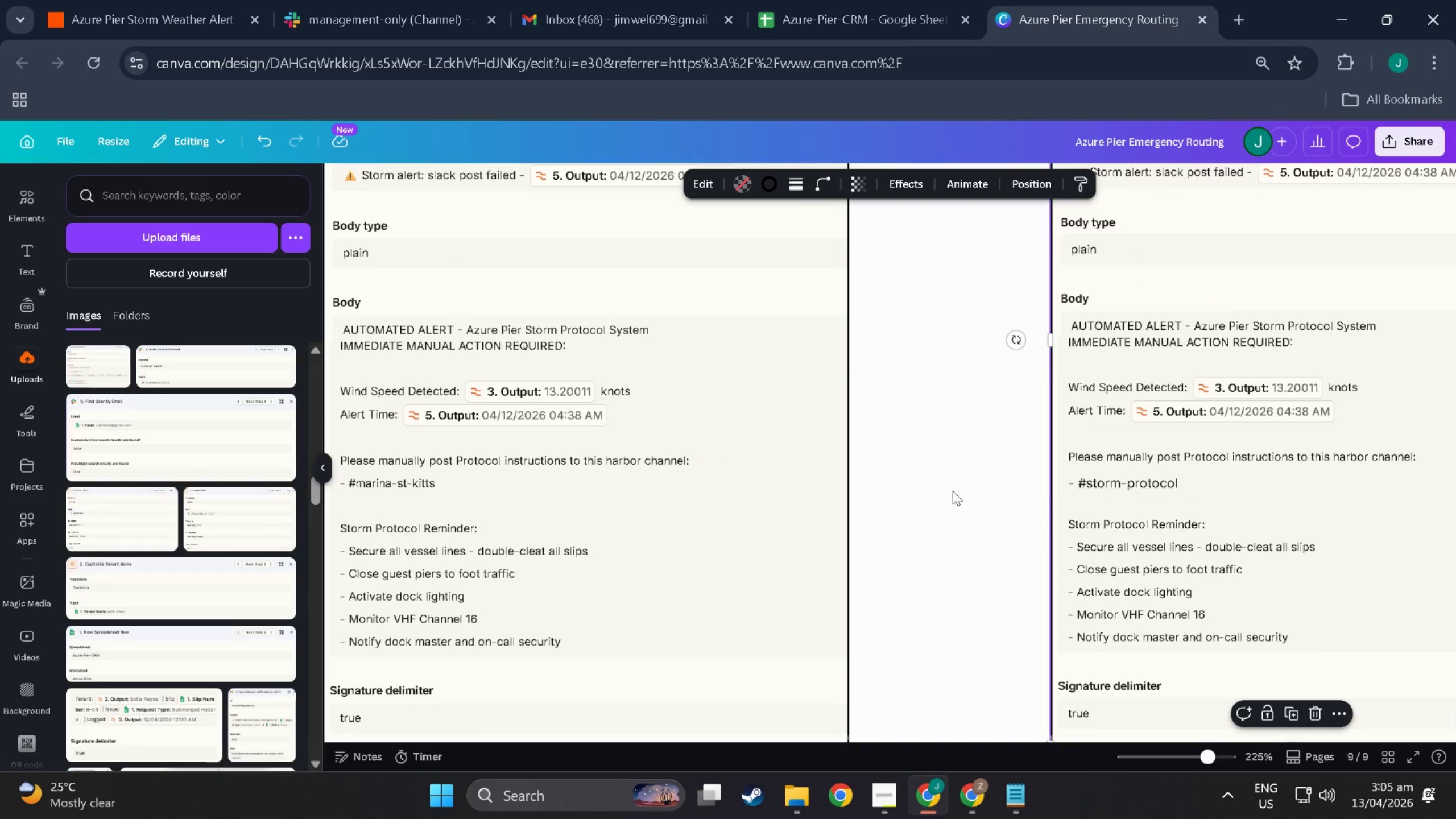 
hold_key(key=ControlLeft, duration=0.46)
scroll: coordinate [907, 498], scroll_direction: down, amount: 3.0
 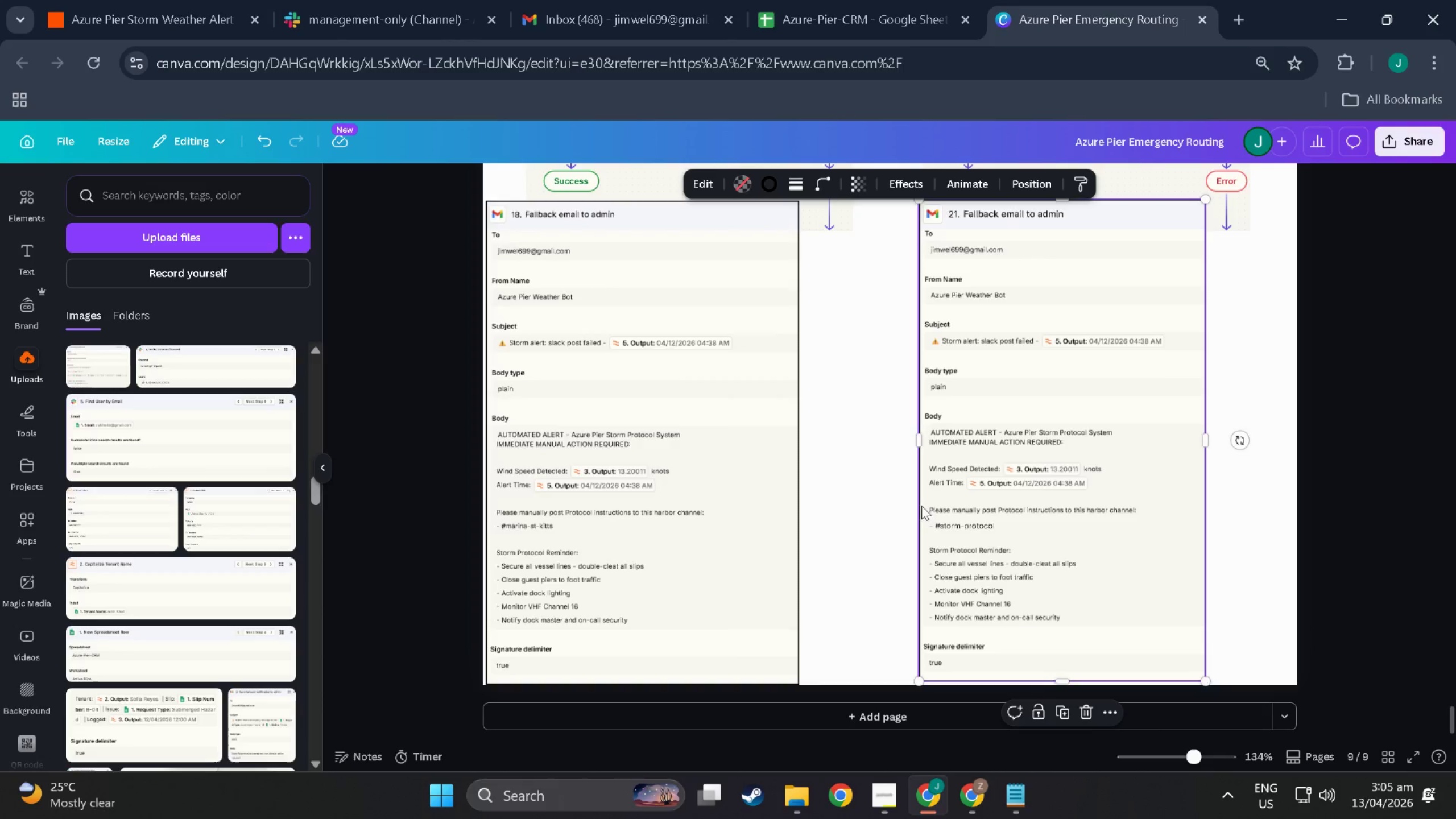 
scroll: coordinate [810, 562], scroll_direction: up, amount: 72.0
 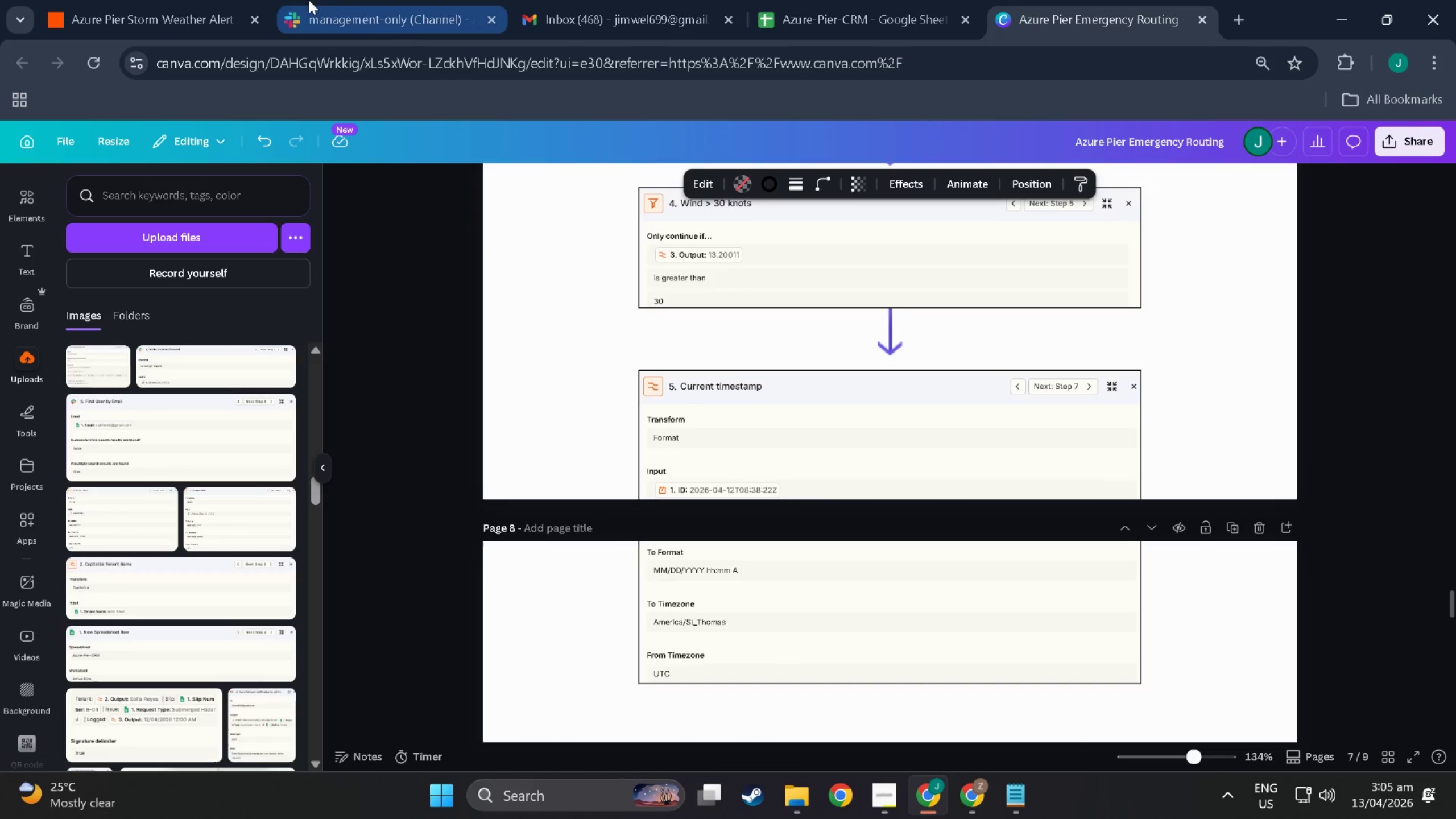 
scroll: coordinate [580, 686], scroll_direction: down, amount: 4.0
 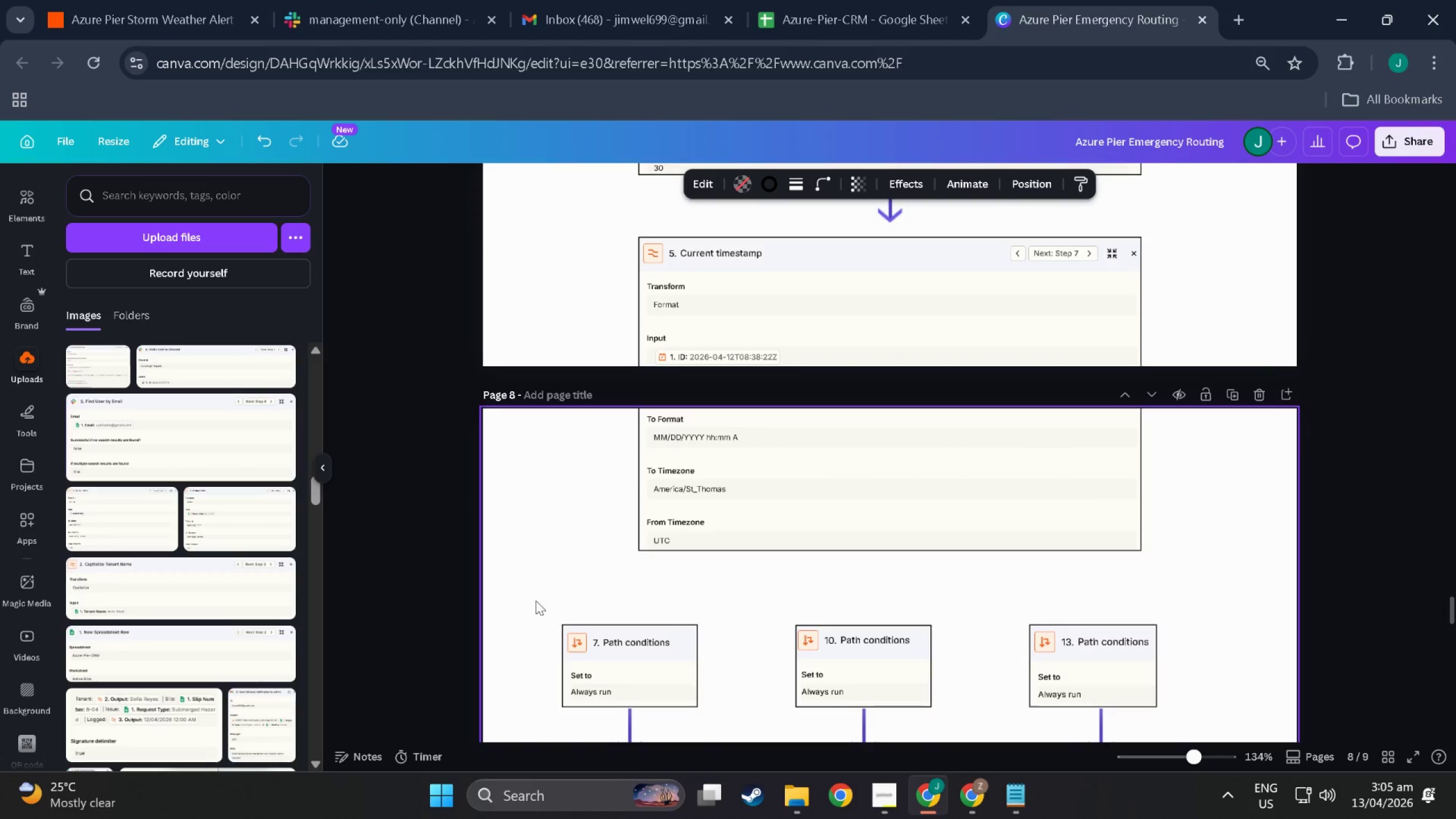 
hold_key(key=ControlLeft, duration=0.48)
scroll: coordinate [520, 593], scroll_direction: up, amount: 4.0
 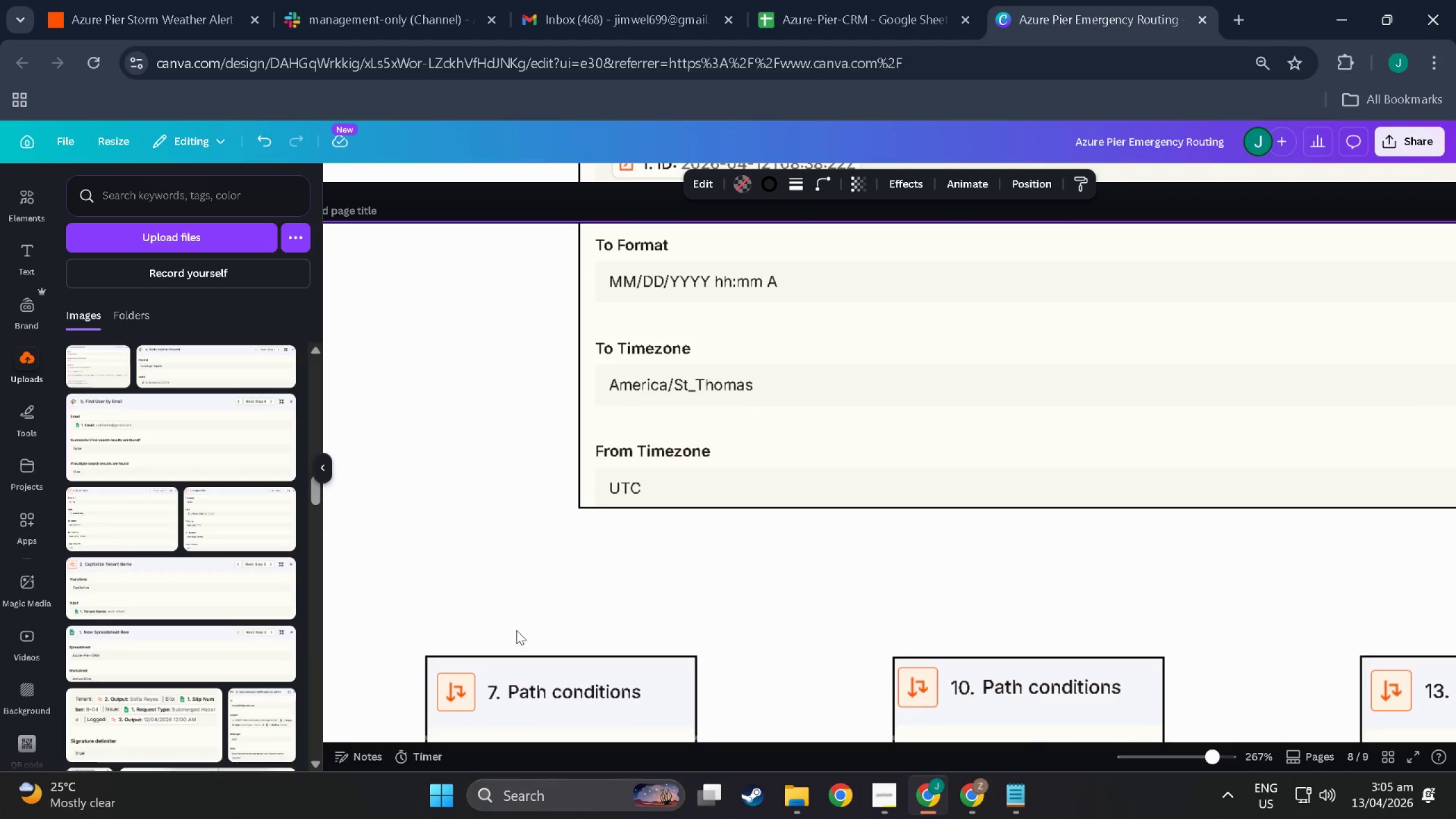 
scroll: coordinate [473, 592], scroll_direction: down, amount: 4.0
 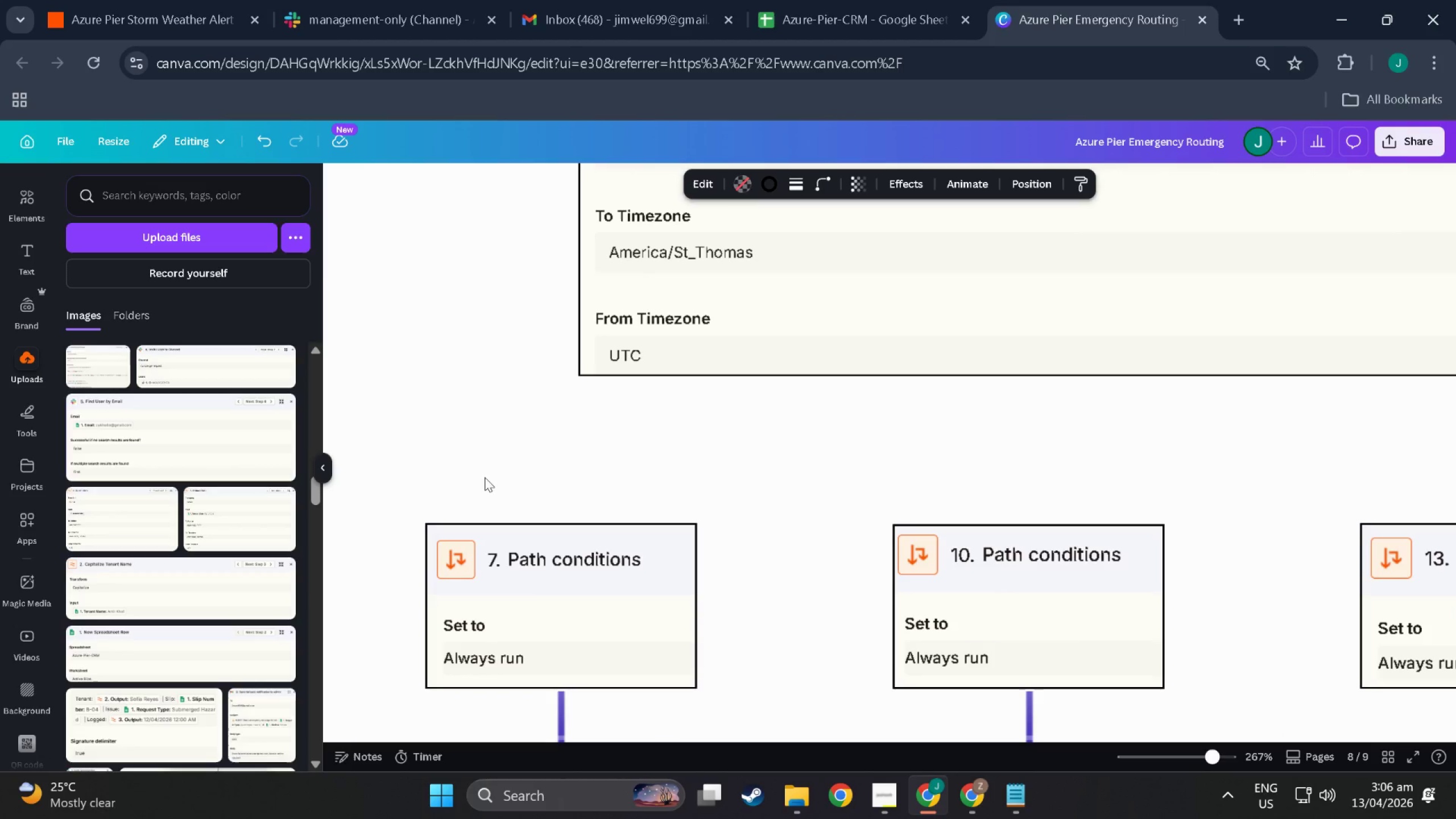 
key(T)
 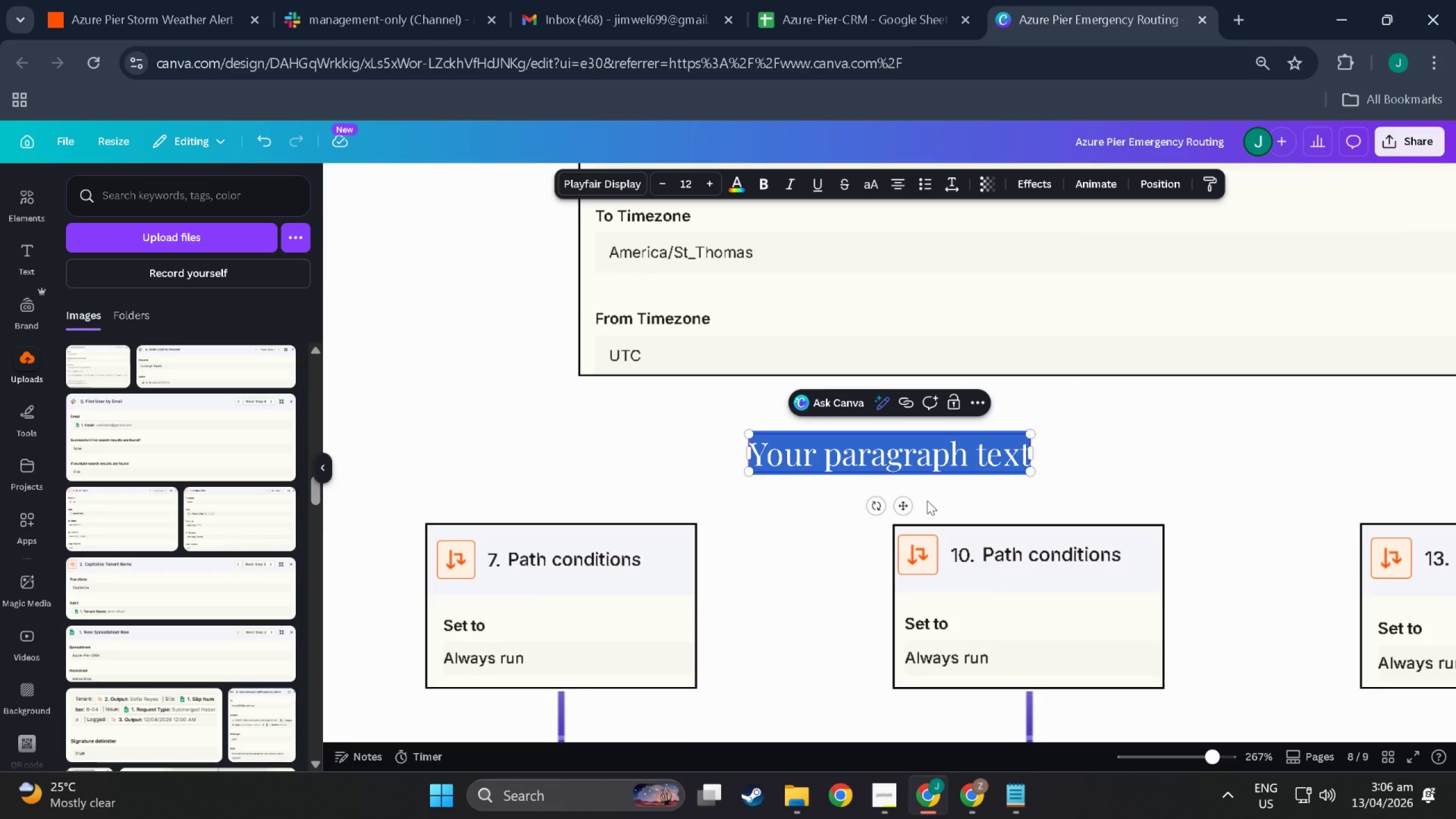 
left_click_drag(start_coordinate=[908, 502], to_coordinate=[584, 506])
 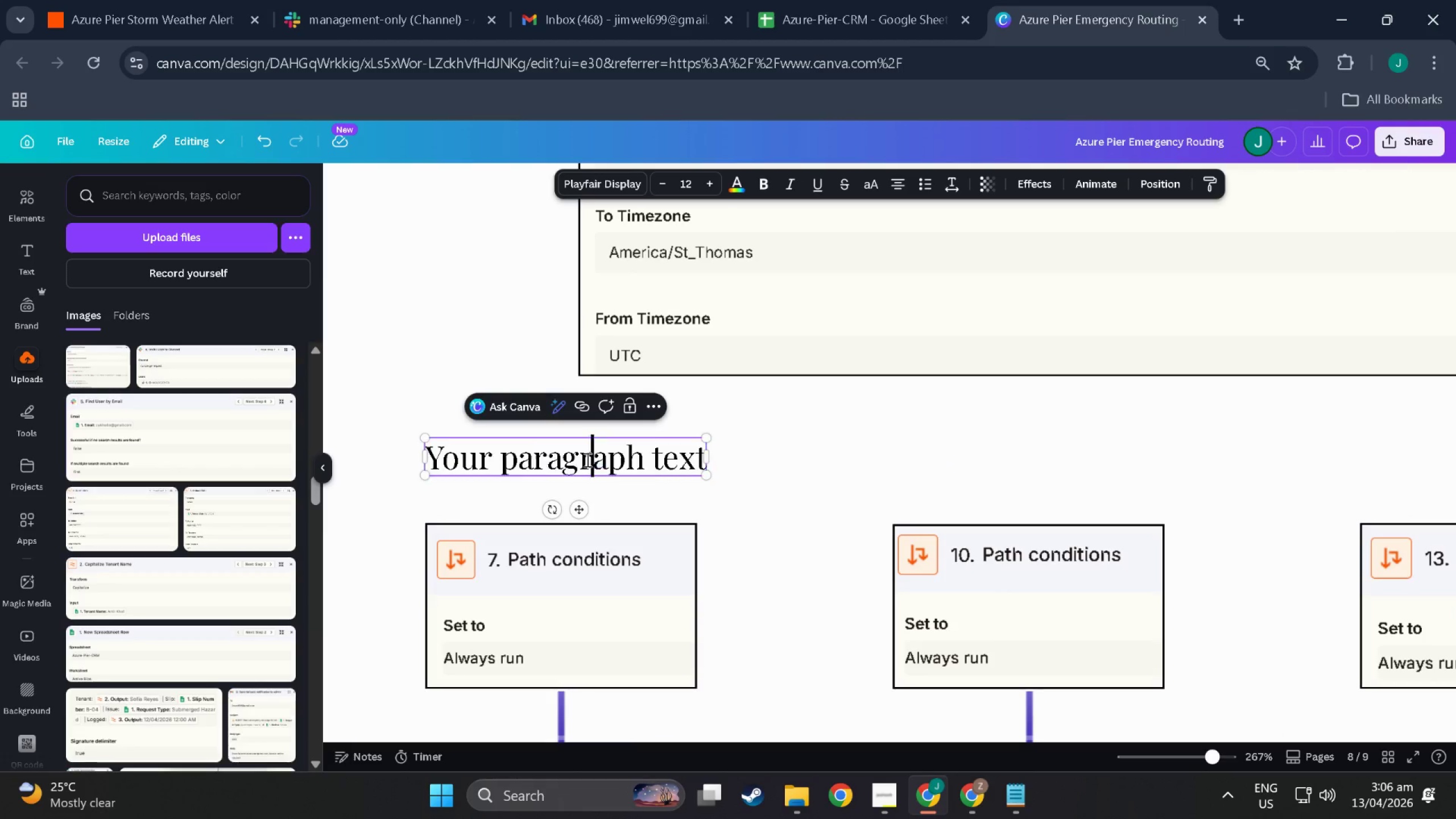 
double_click([586, 460])
 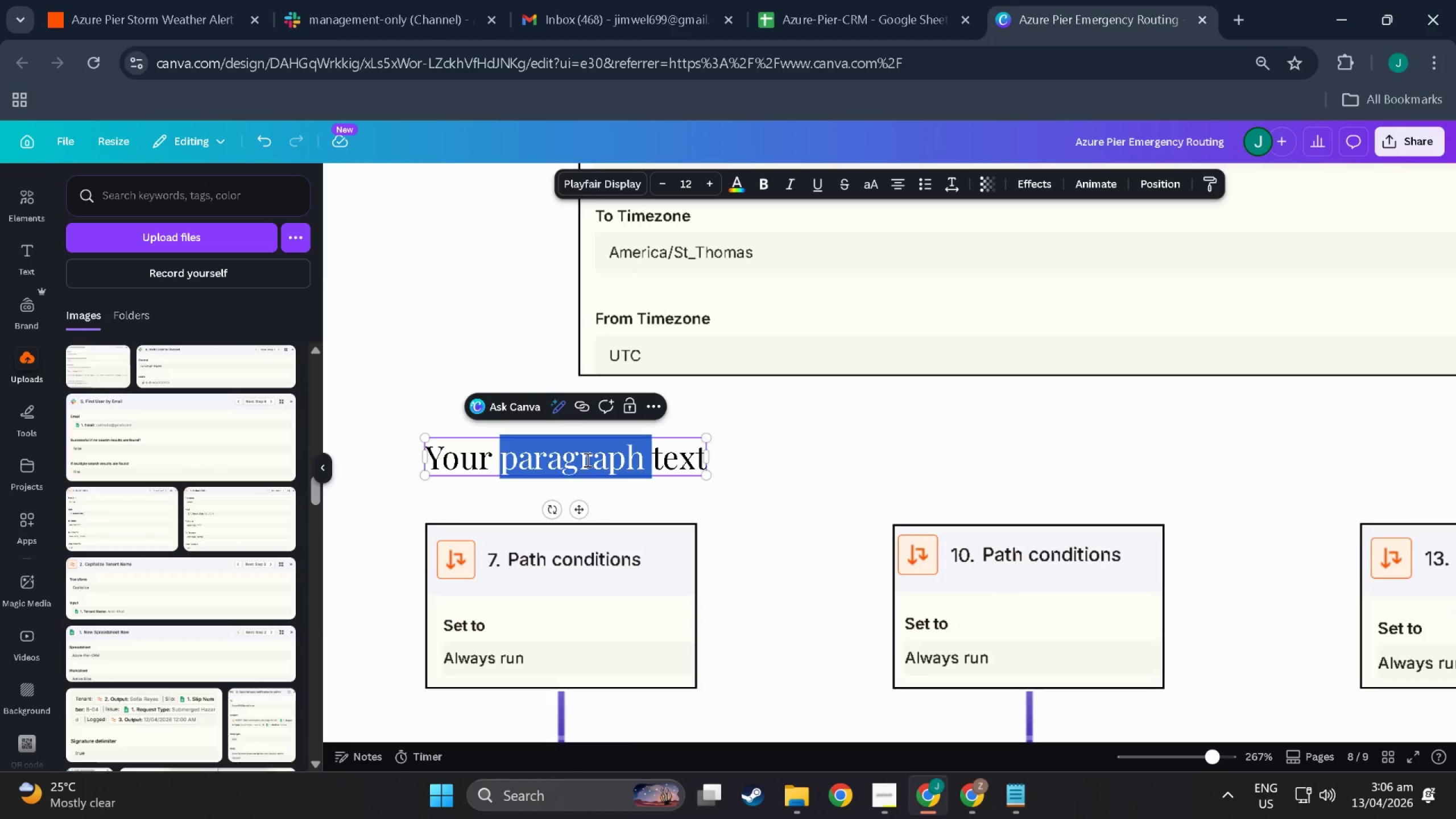 
double_click([586, 460])
 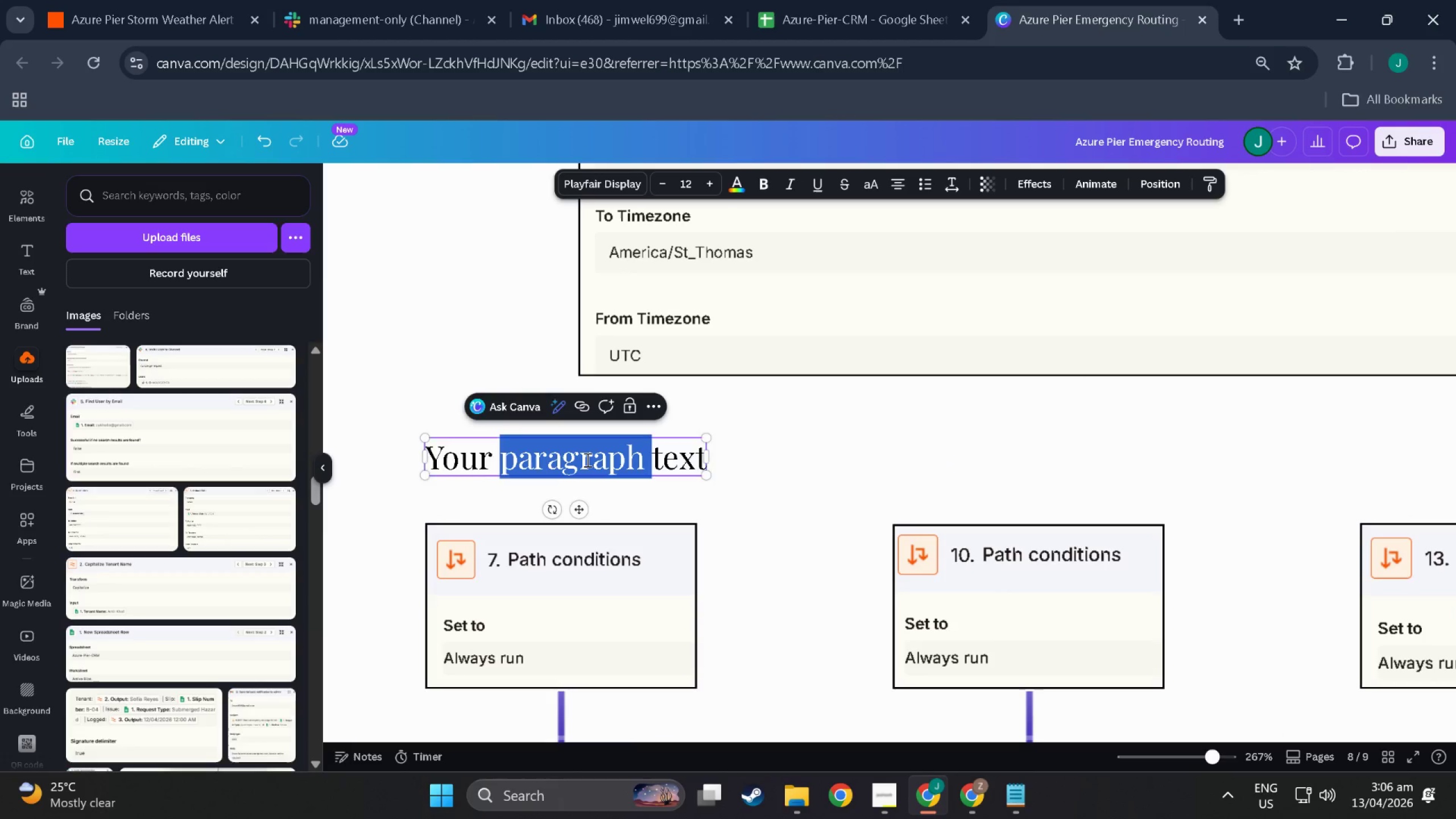 
triple_click([586, 460])
 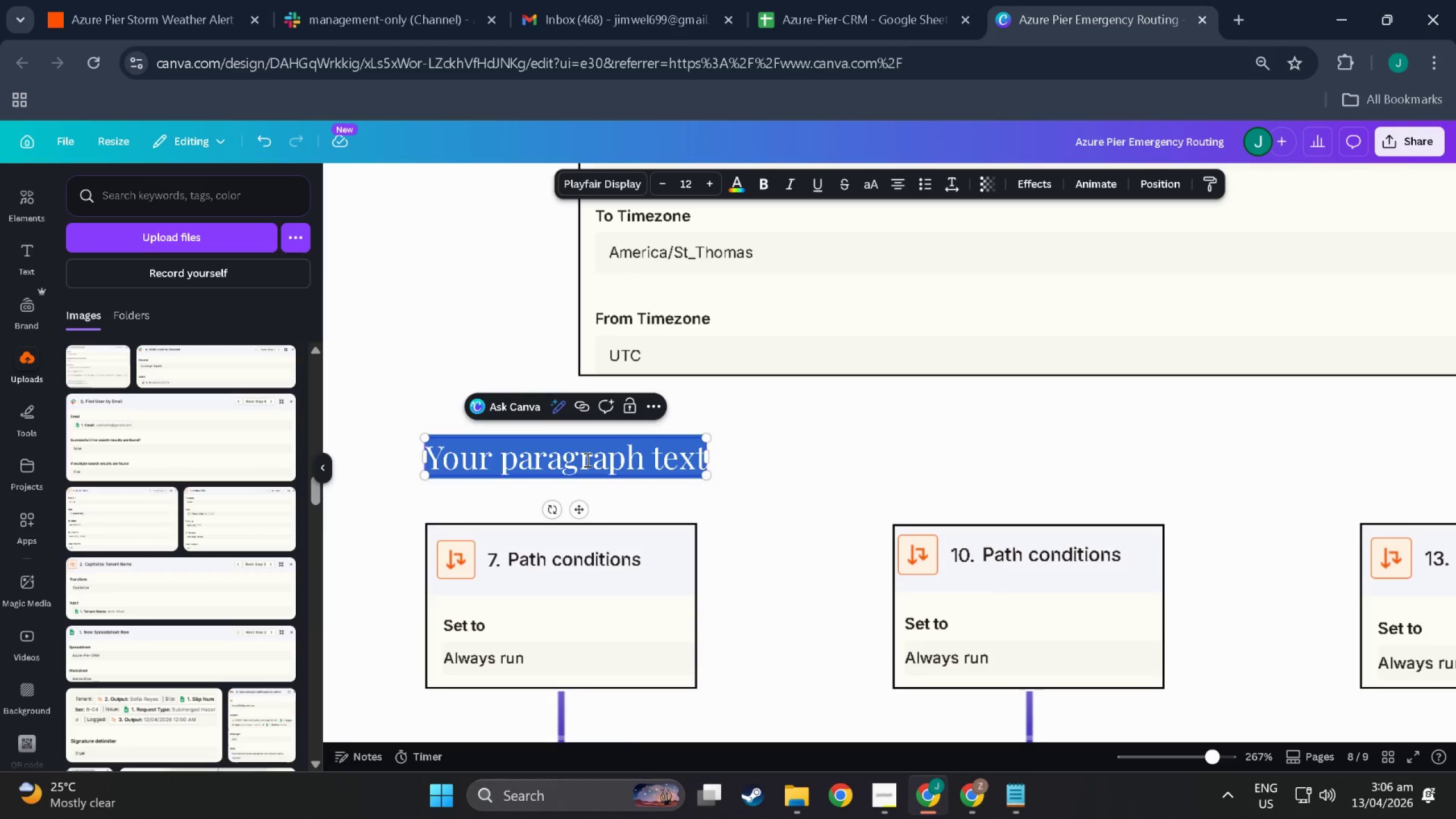 
triple_click([586, 460])
 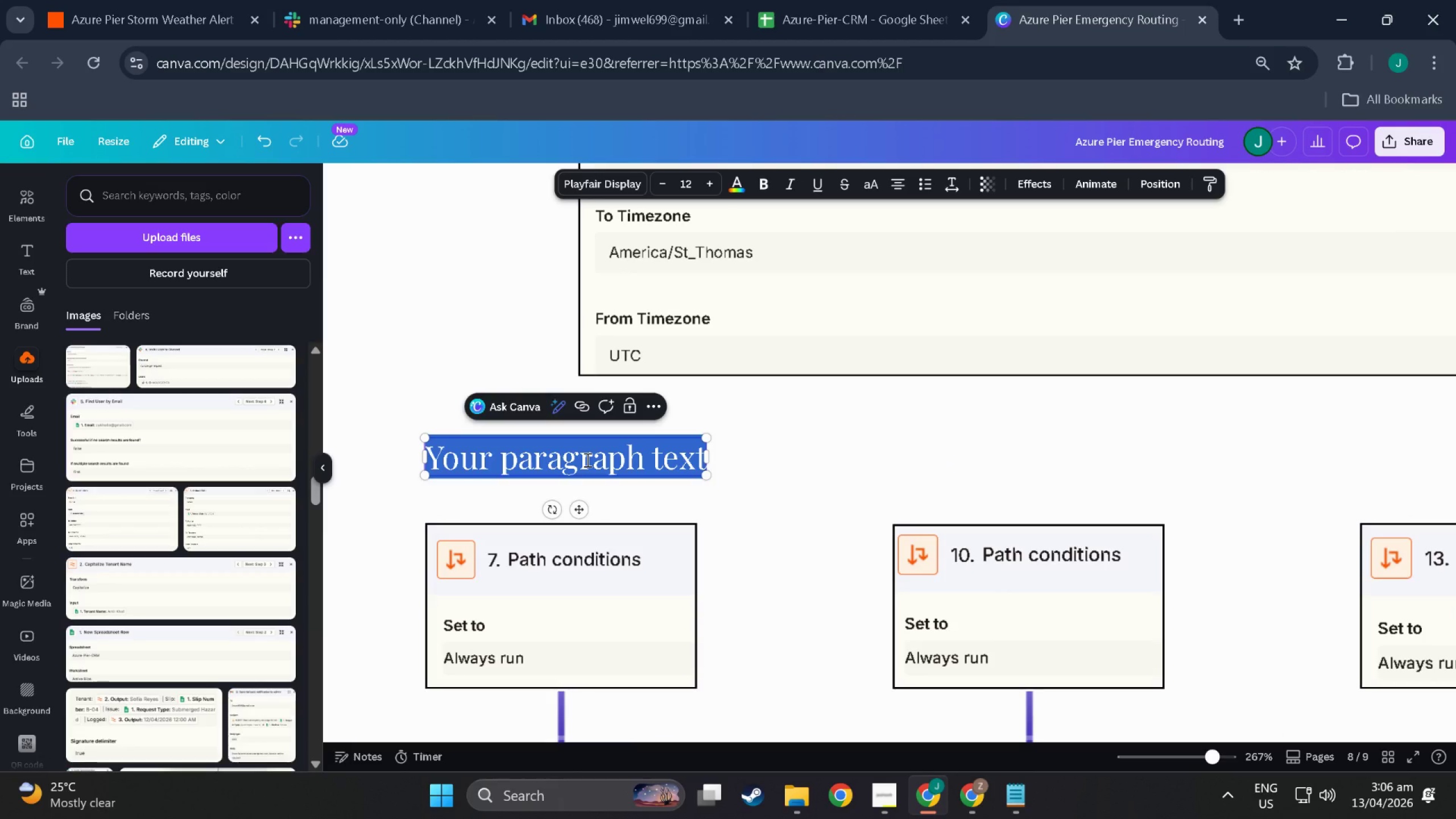 
type(3)
key(Backspace)
type(#emergency-al)
key(Backspace)
key(Backspace)
key(Backspace)
 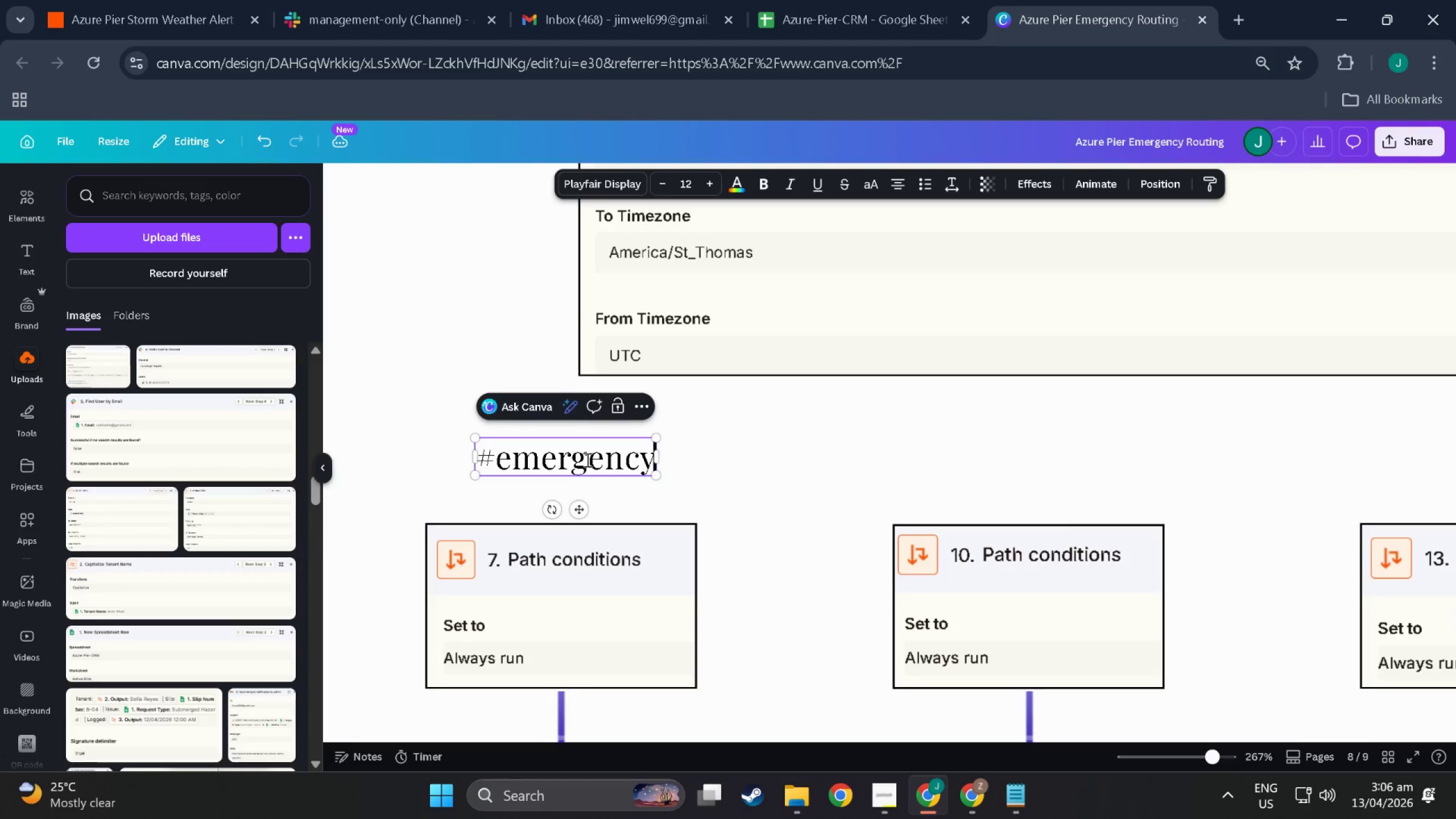 
 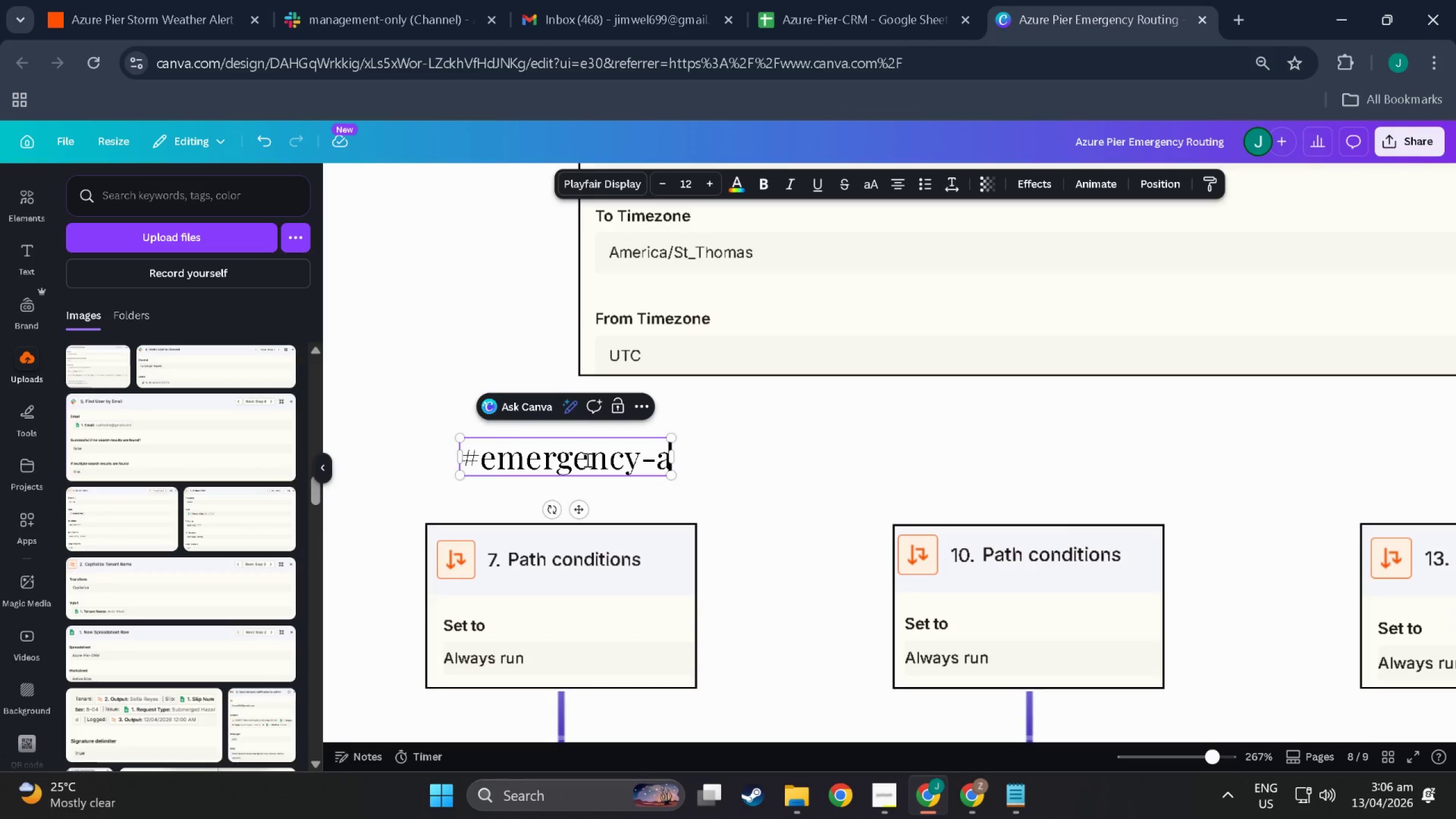 
hold_key(key=ShiftLeft, duration=0.43)
 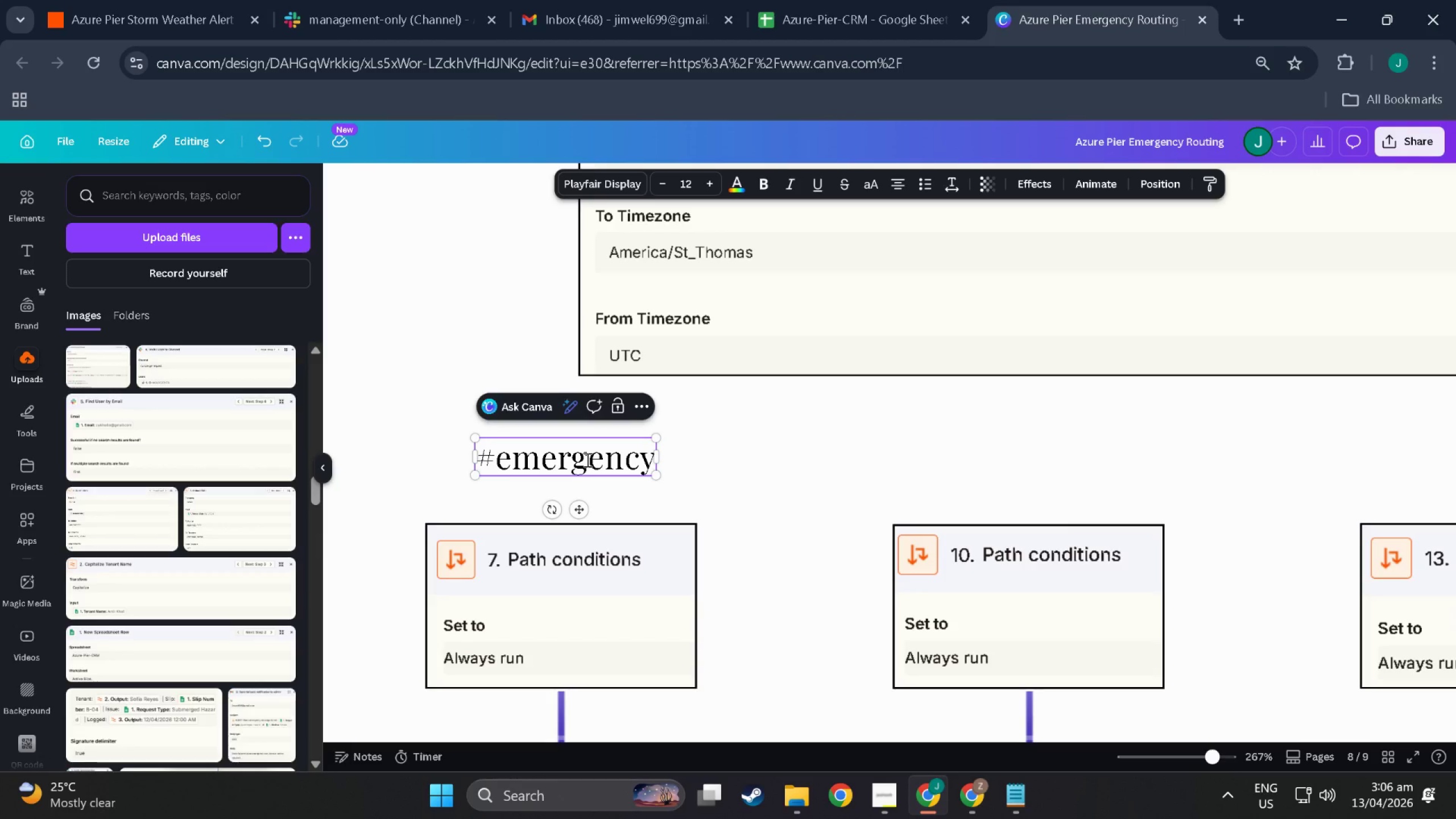 
hold_key(key=ControlLeft, duration=0.38)
scroll: coordinate [582, 488], scroll_direction: down, amount: 9.0
 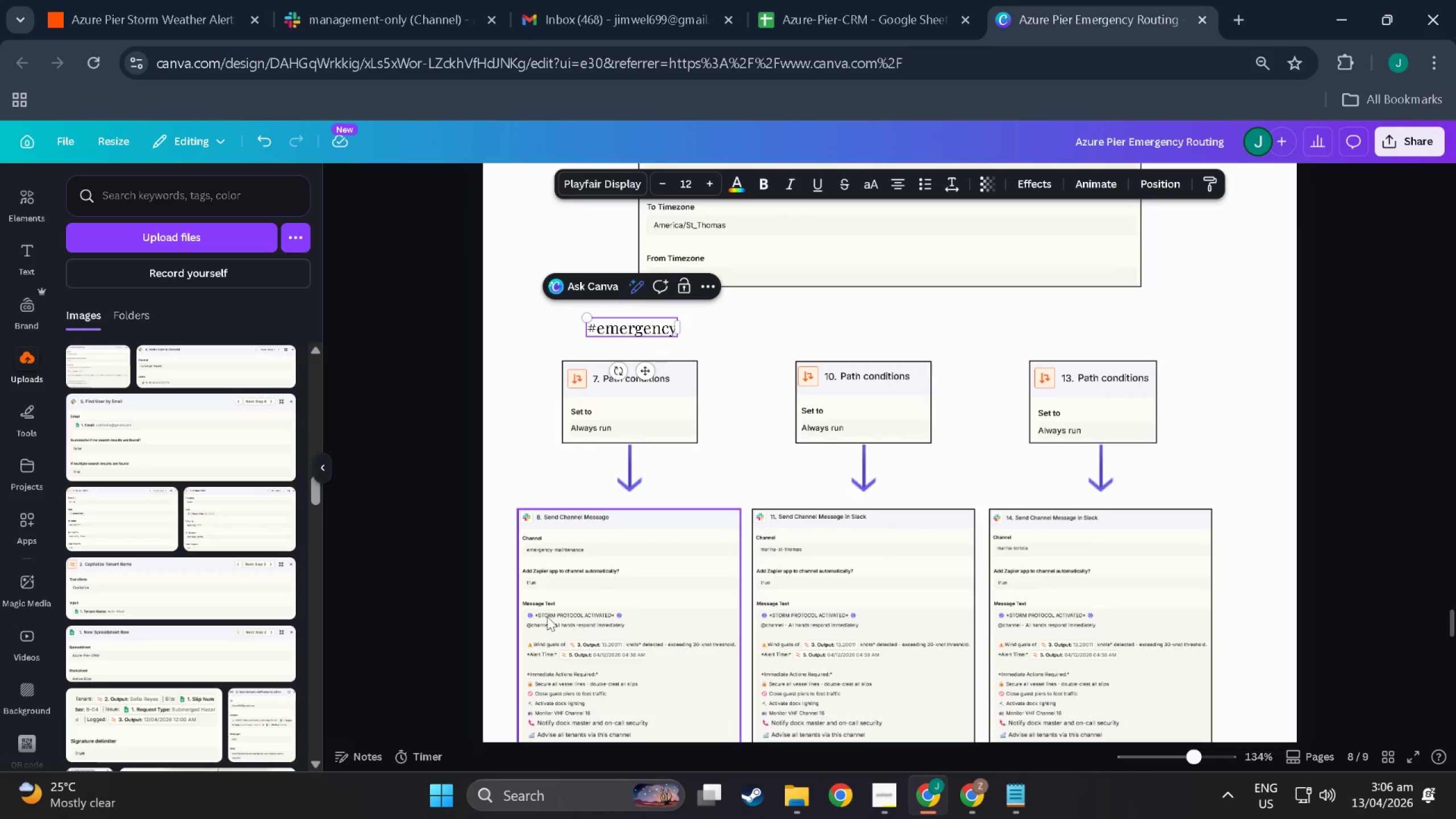 
hold_key(key=ControlLeft, duration=0.43)
scroll: coordinate [629, 266], scroll_direction: up, amount: 11.0
 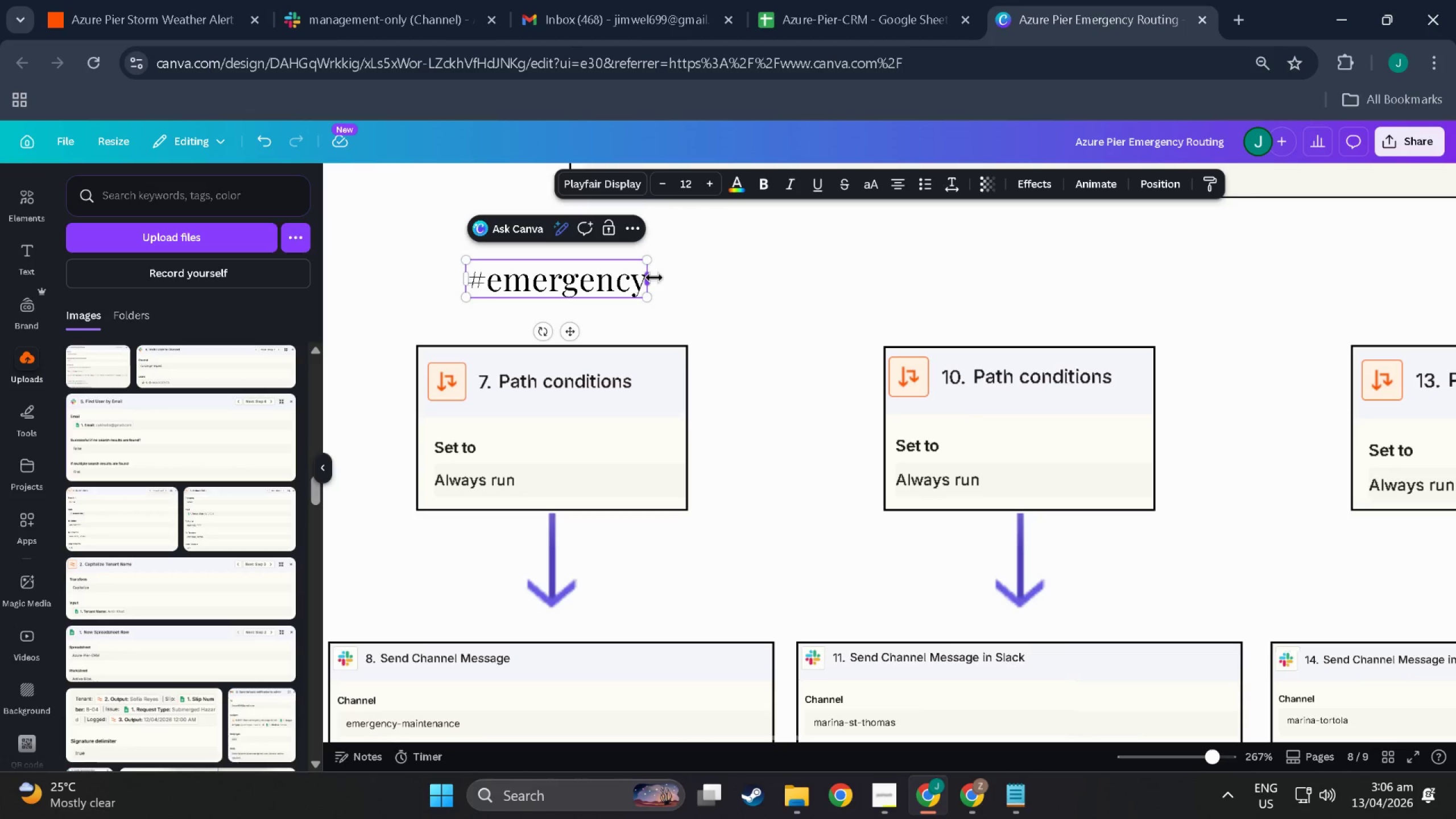 
type(-maintenance)
 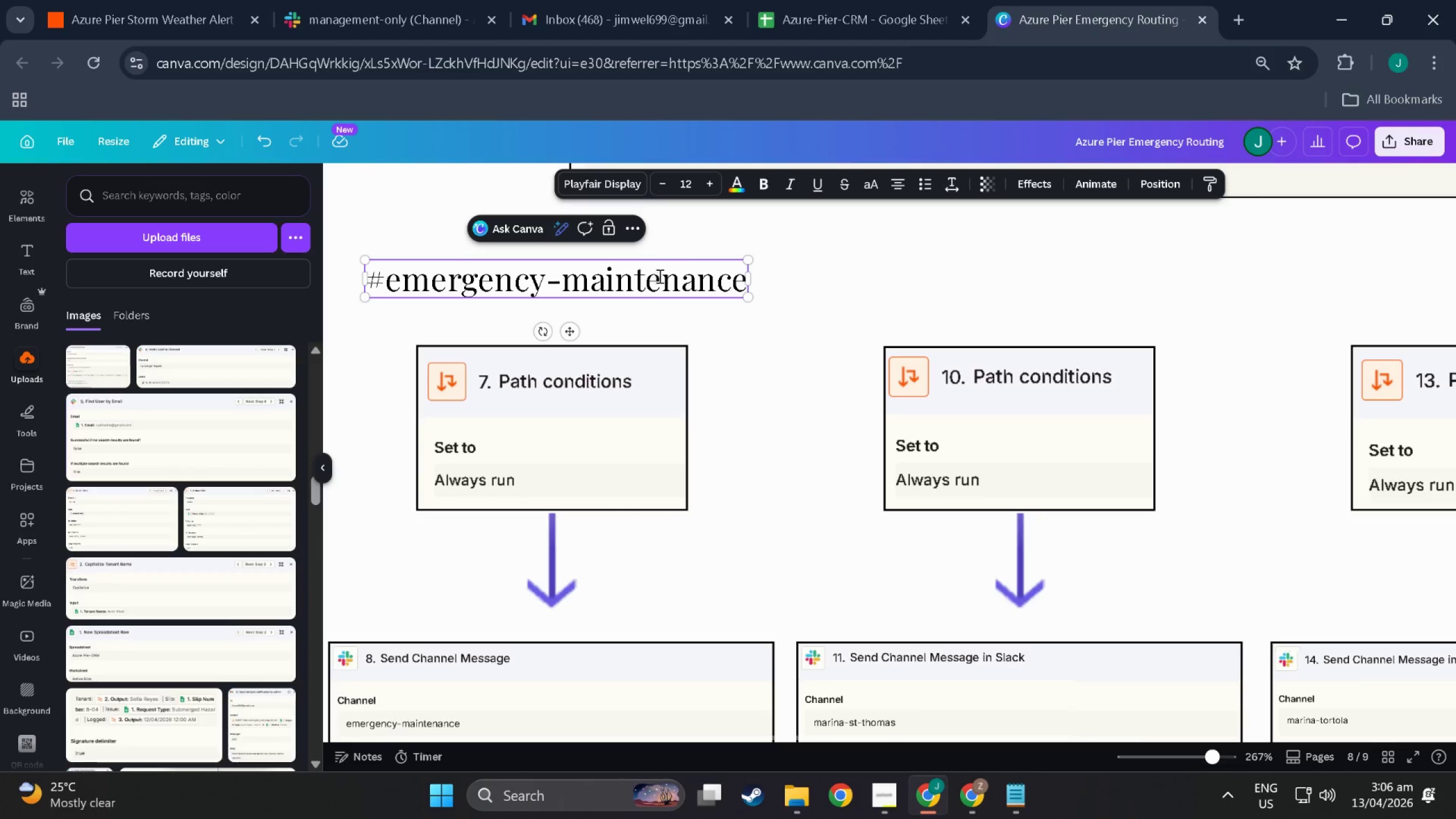 
left_click([780, 287])
 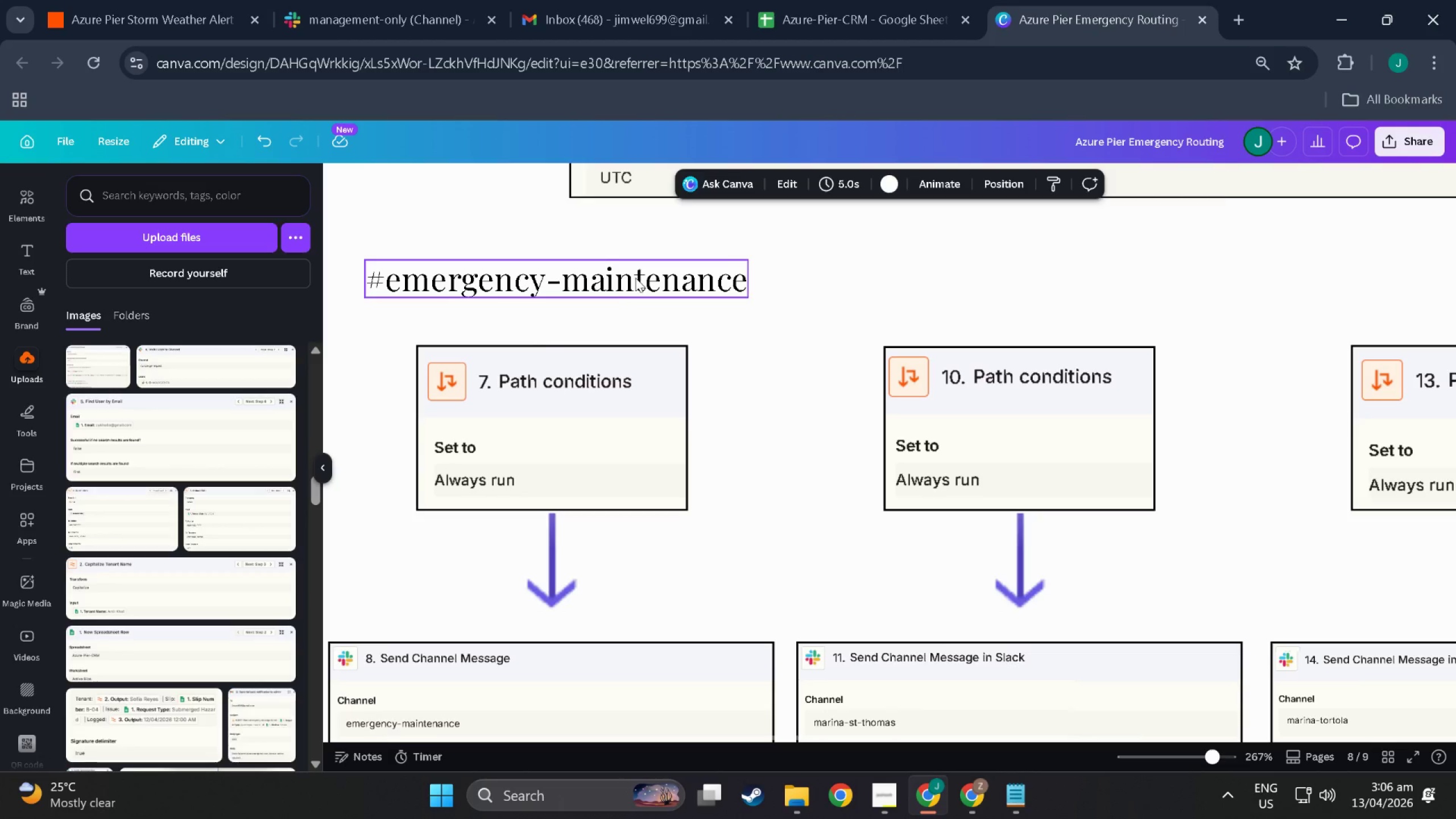 
left_click_drag(start_coordinate=[635, 278], to_coordinate=[631, 295])
 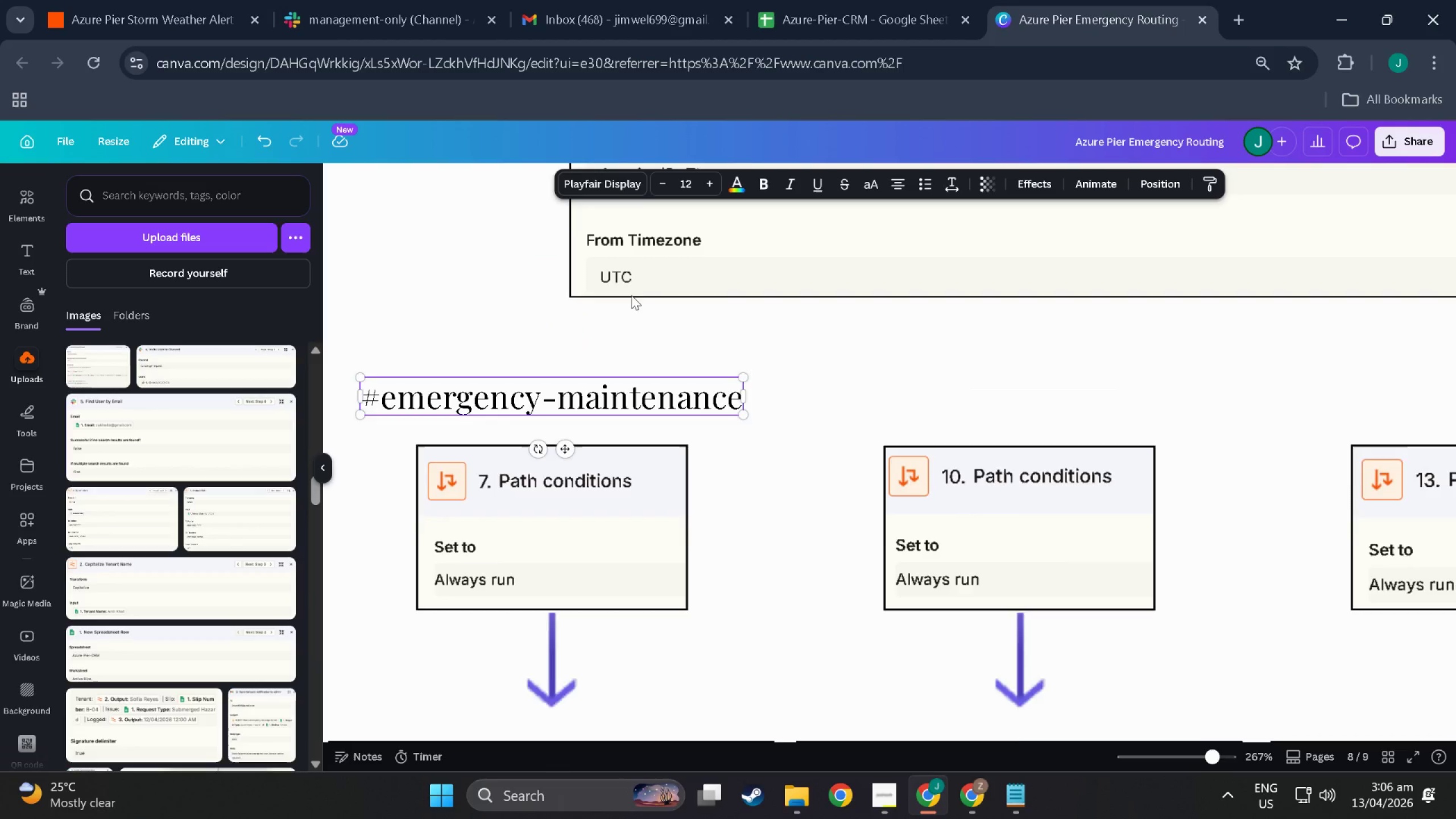 
key(Control+C)
 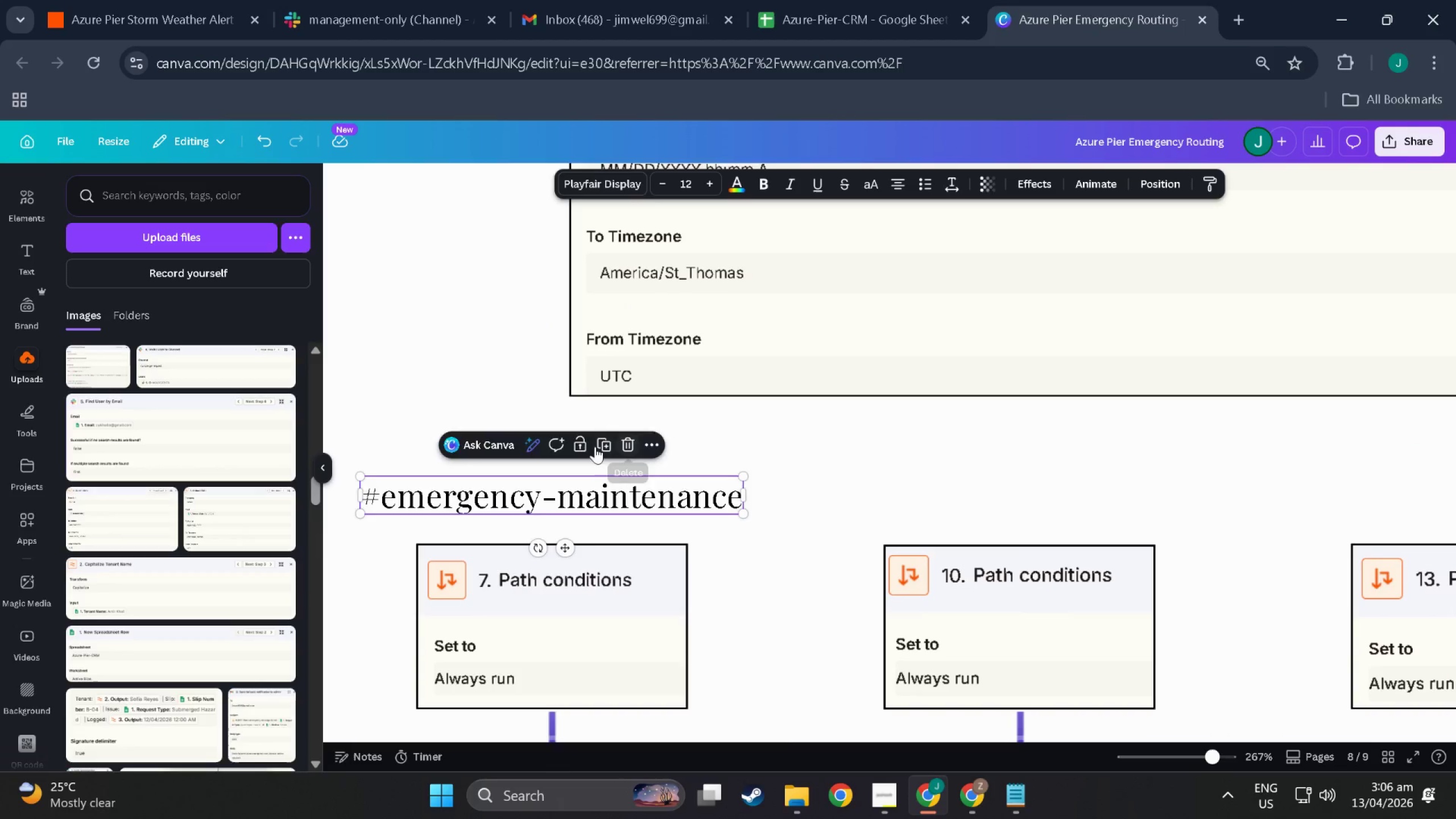 
scroll: coordinate [631, 295], scroll_direction: up, amount: 3.0
 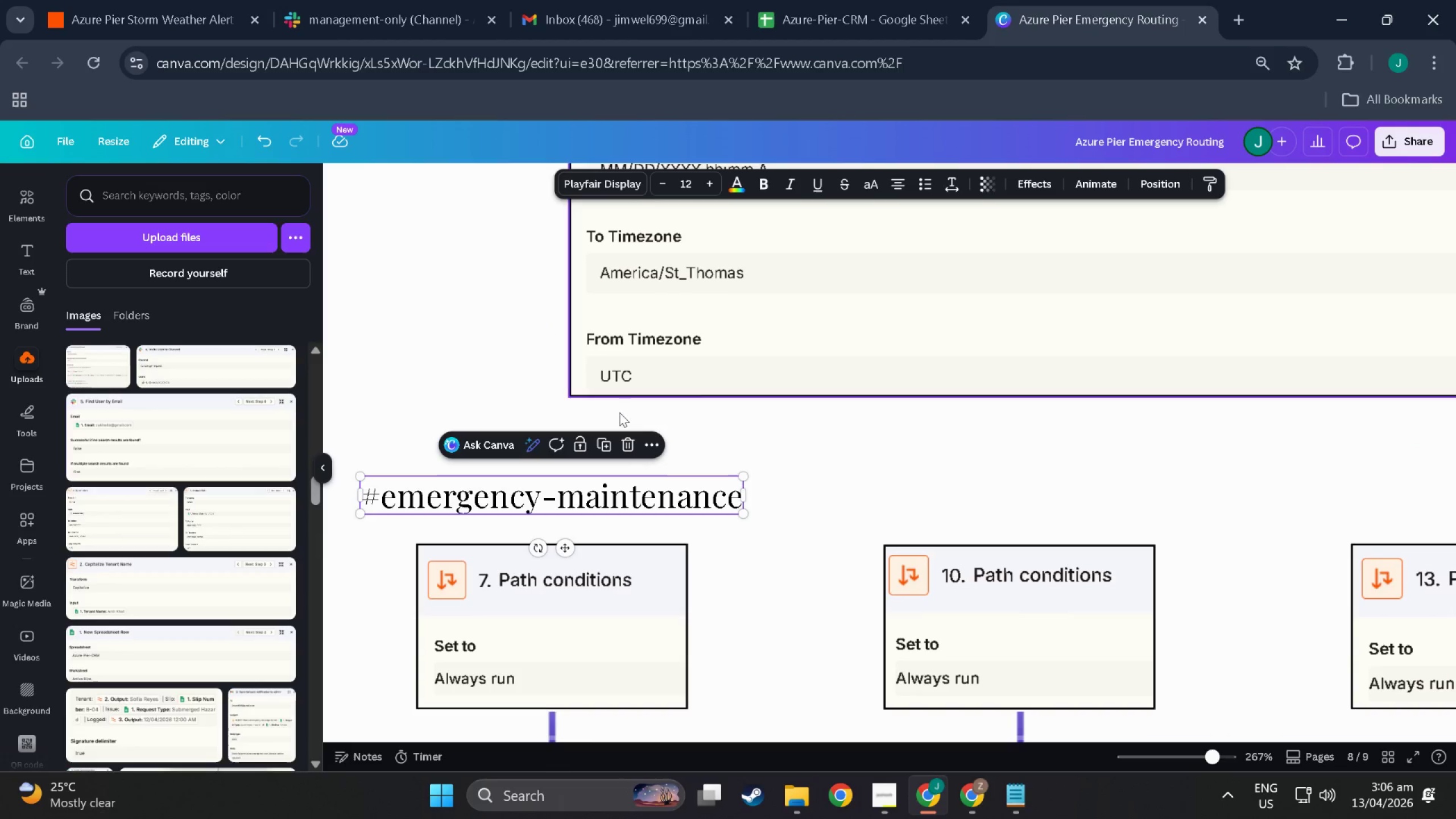 
key(Control+V)
 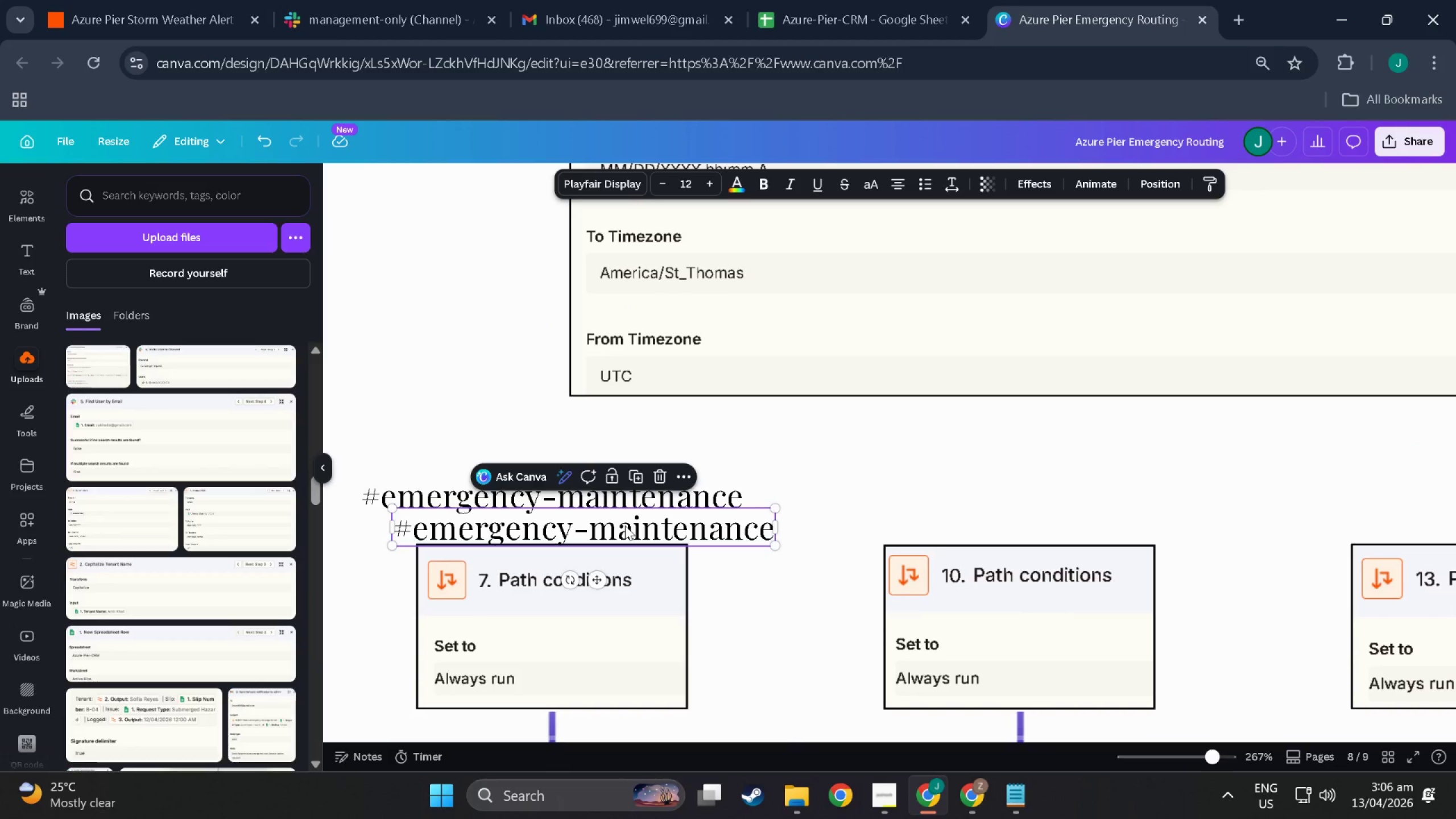 
left_click_drag(start_coordinate=[632, 530], to_coordinate=[1062, 498])
 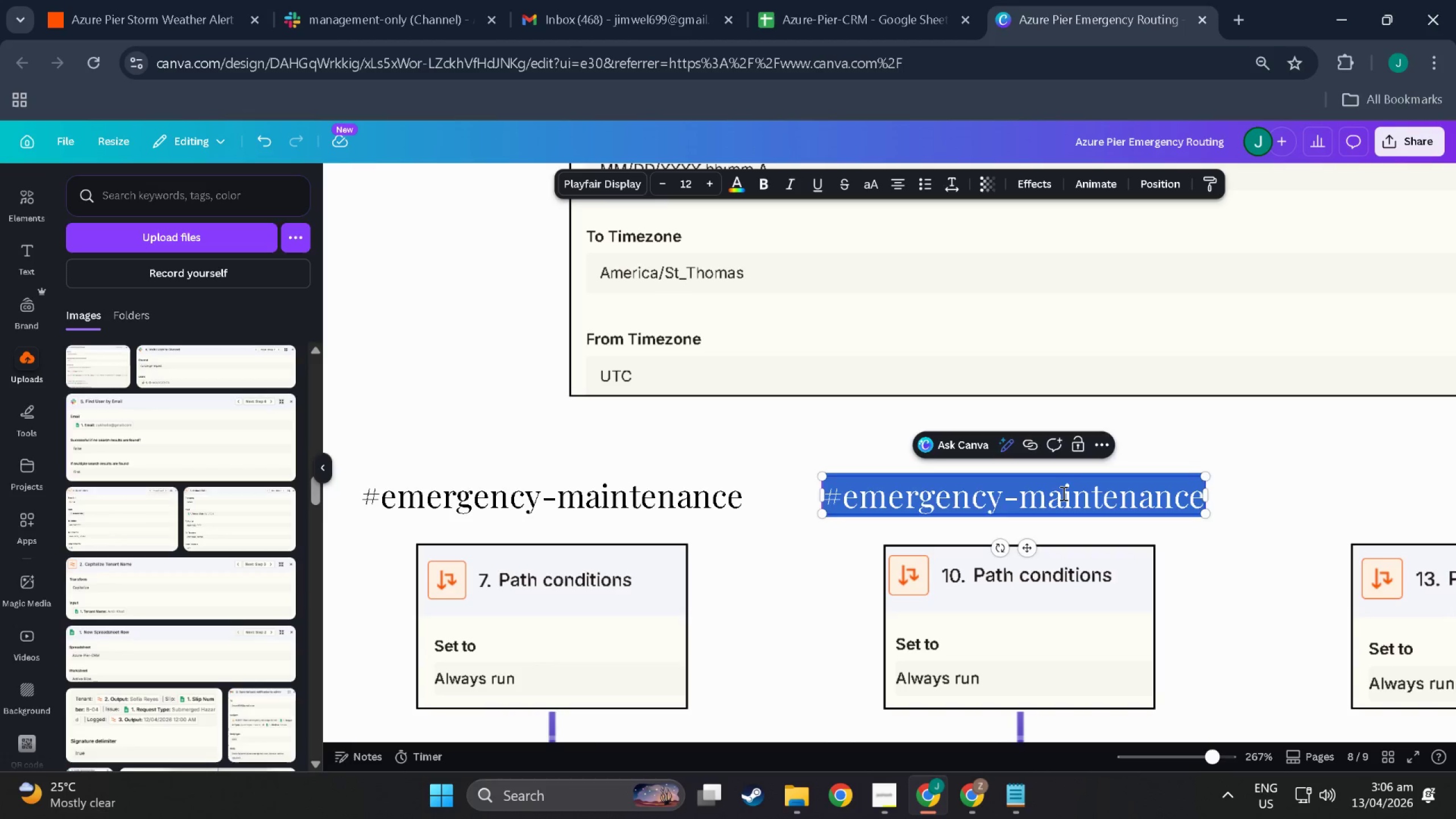 
double_click([1062, 493])
 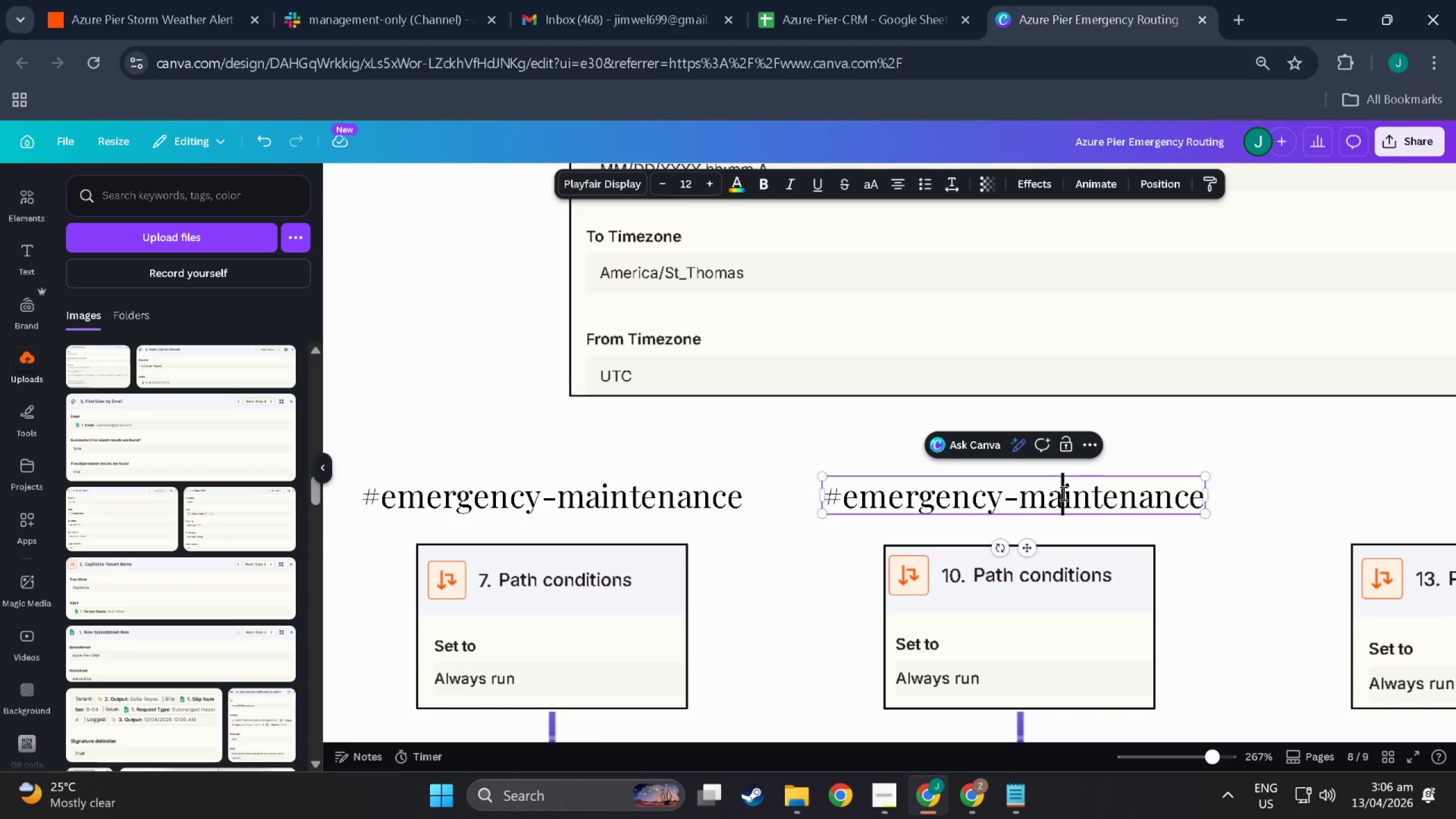 
triple_click([1062, 493])
 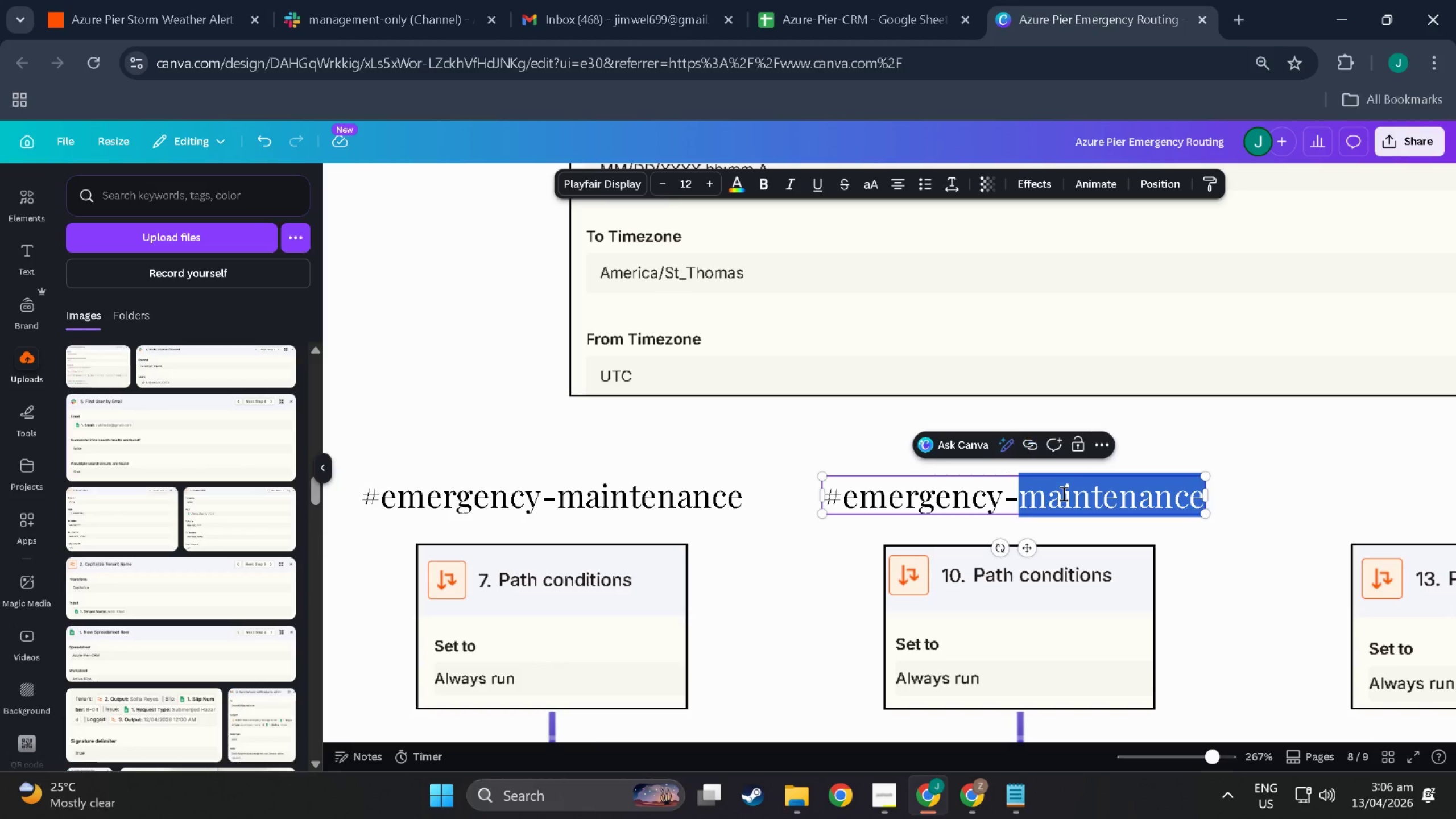 
triple_click([1062, 493])
 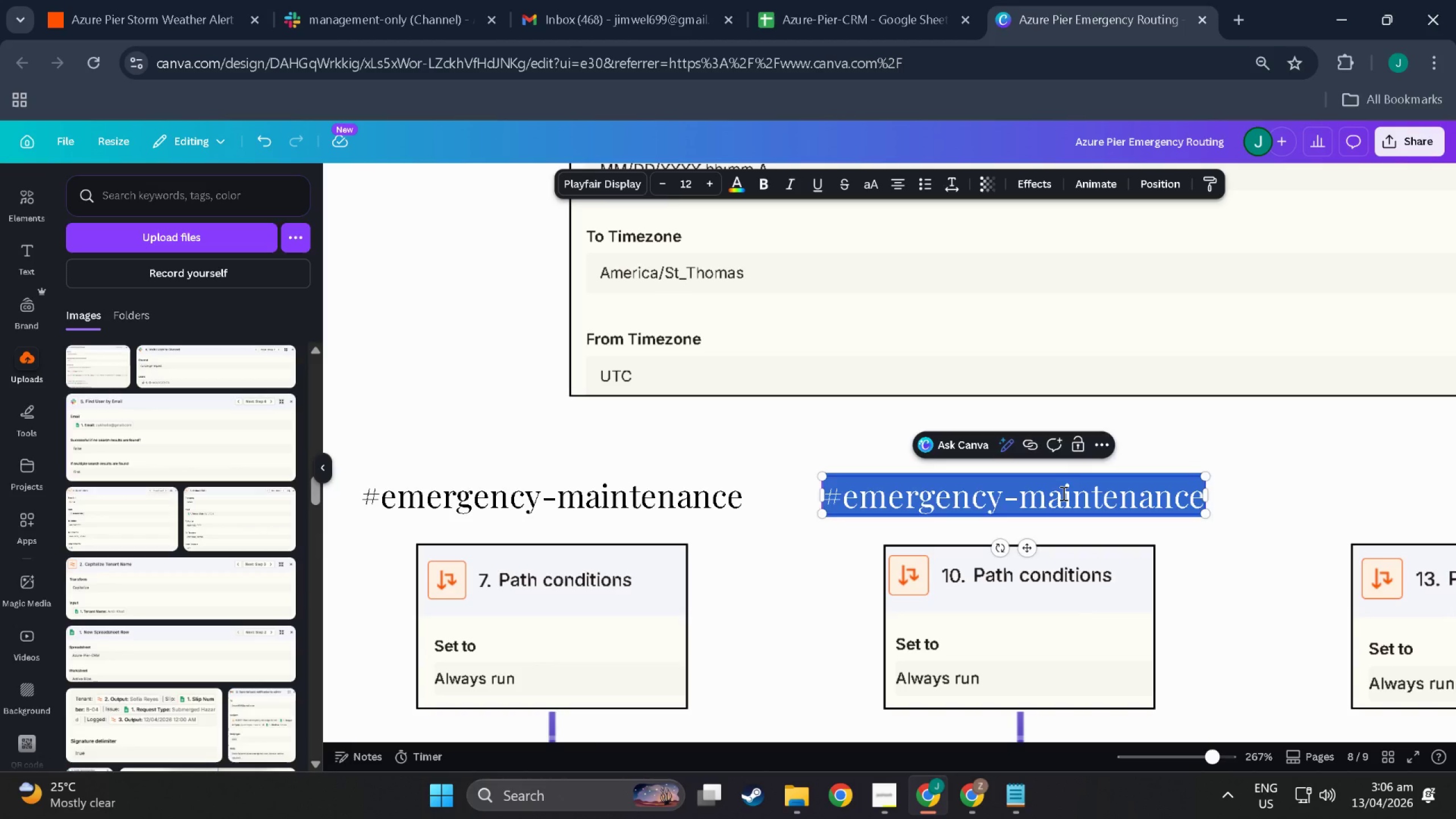 
type(mna)
key(Backspace)
key(Backspace)
key(Backspace)
key(Backspace)
type(#marina-st-thj)
key(Backspace)
type(i)
key(Backspace)
type(omas)
 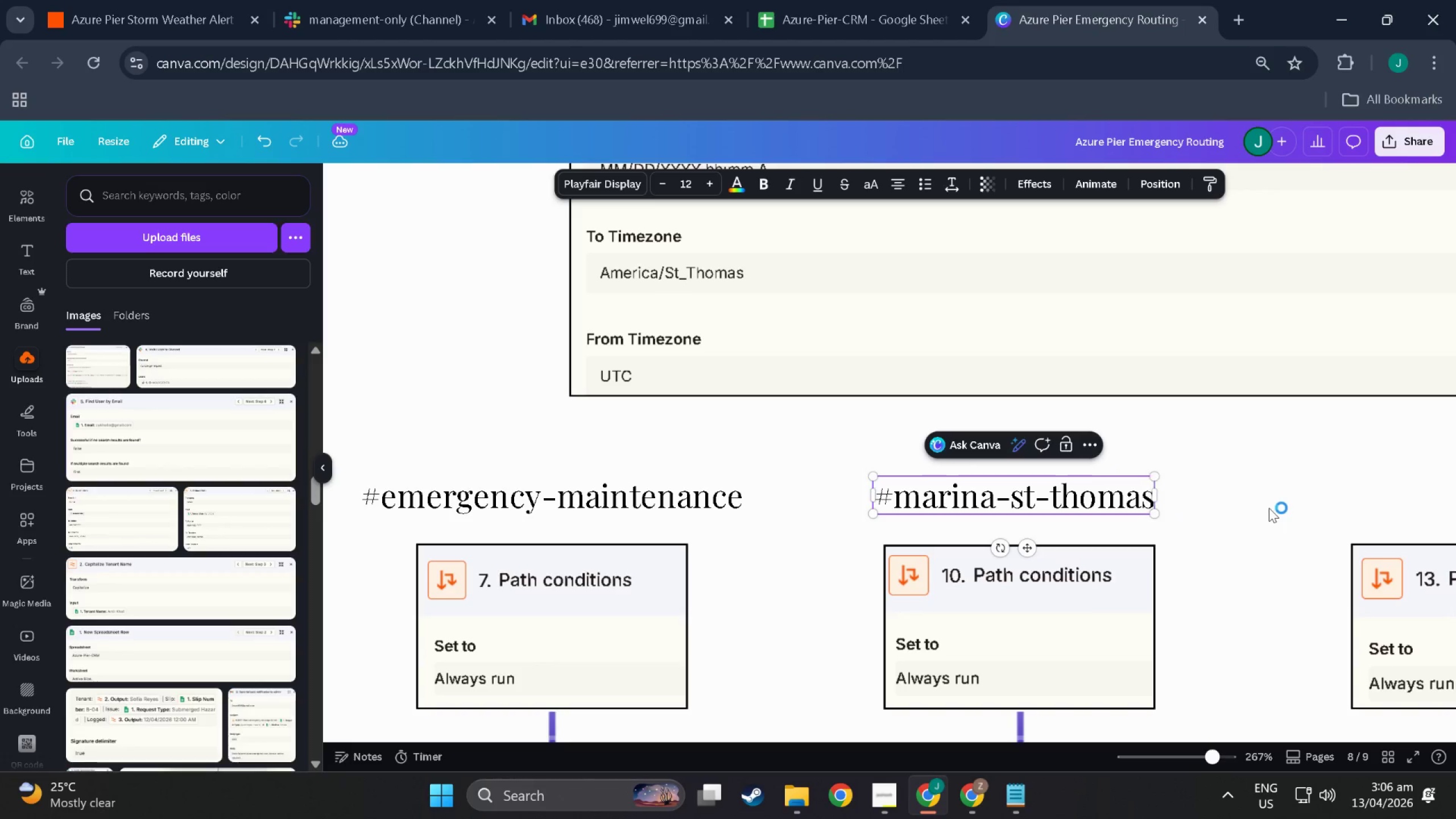 
left_click([1122, 482])
 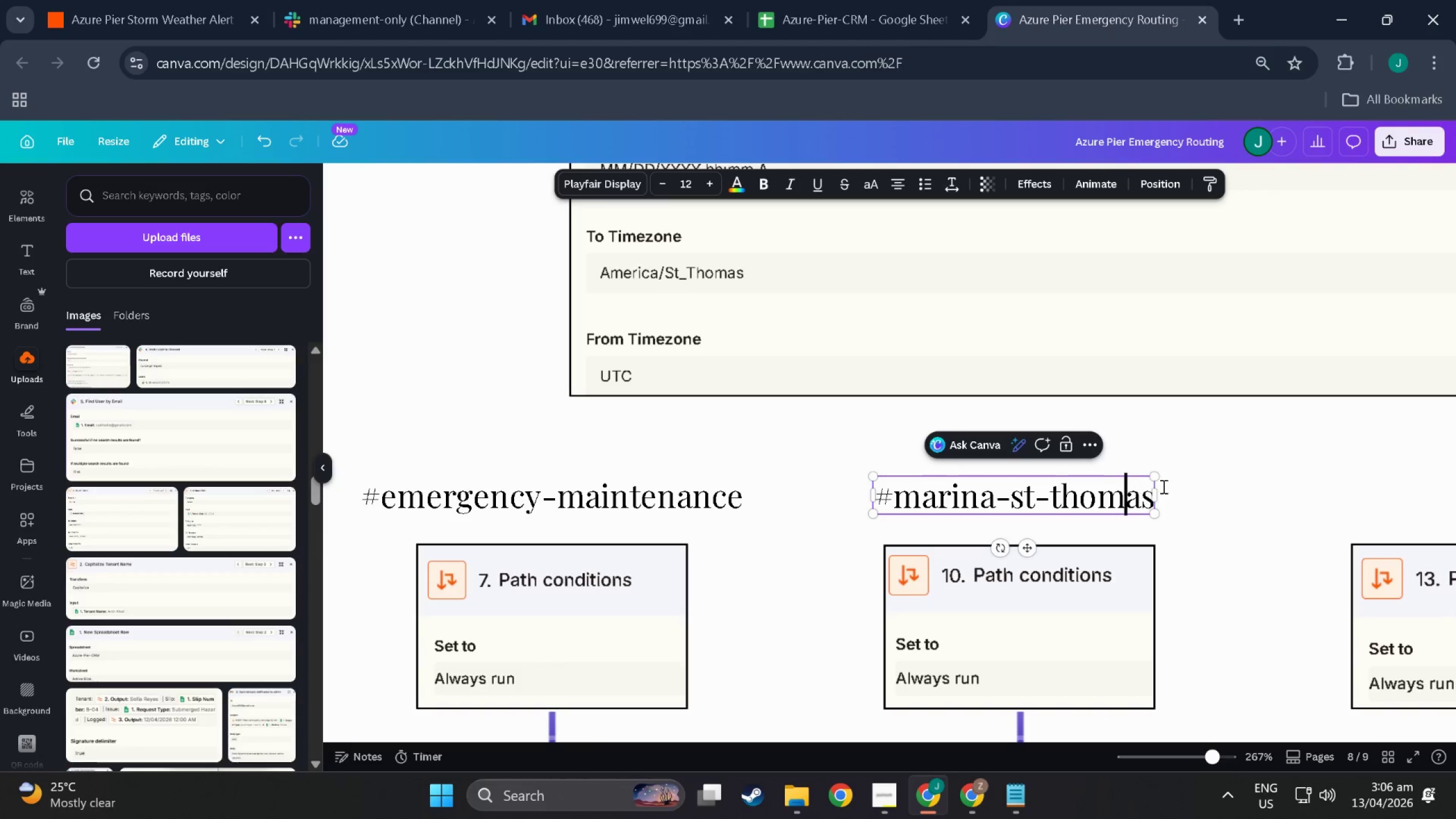 
left_click([1194, 486])
 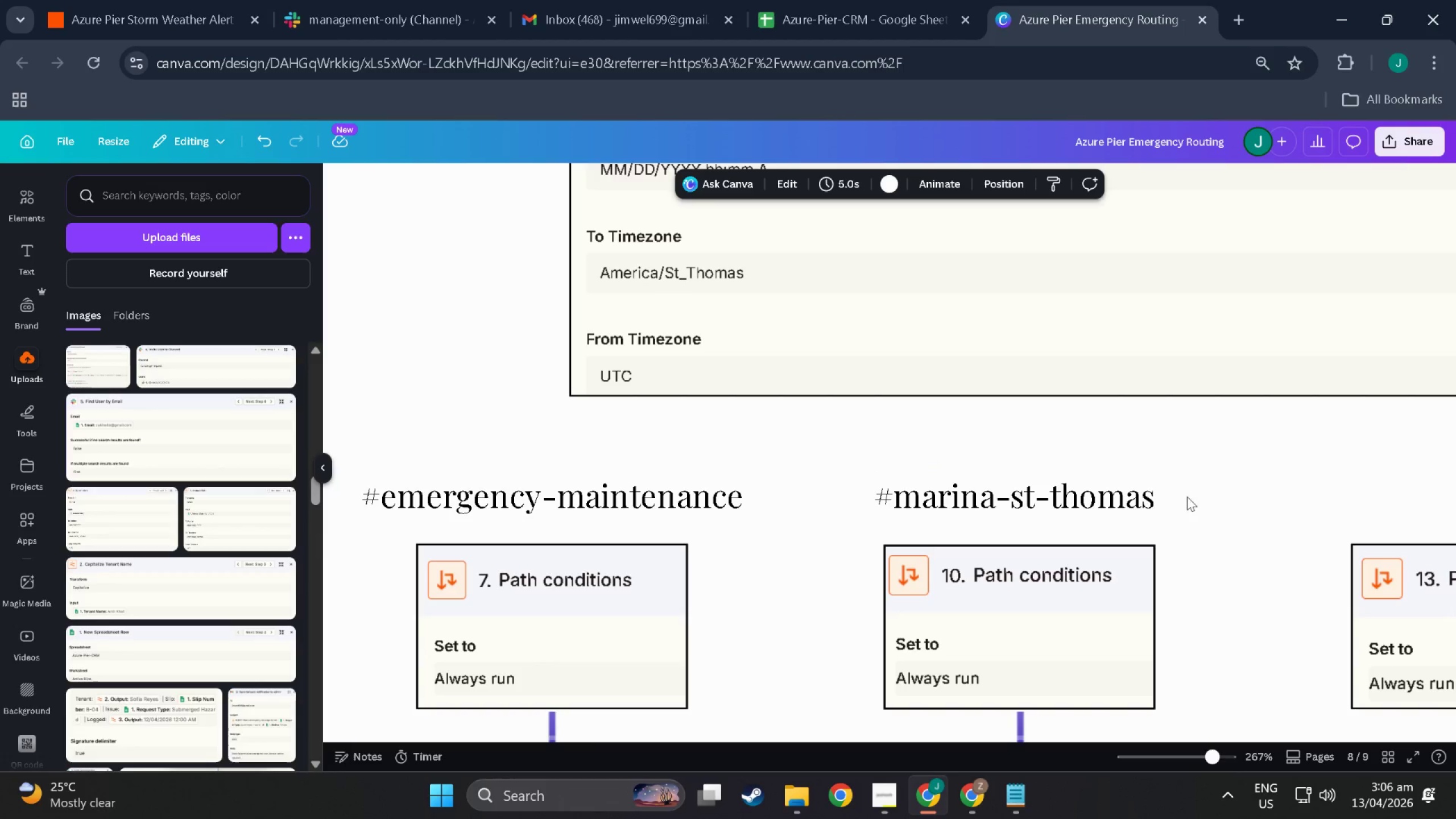 
left_click([1076, 491])
 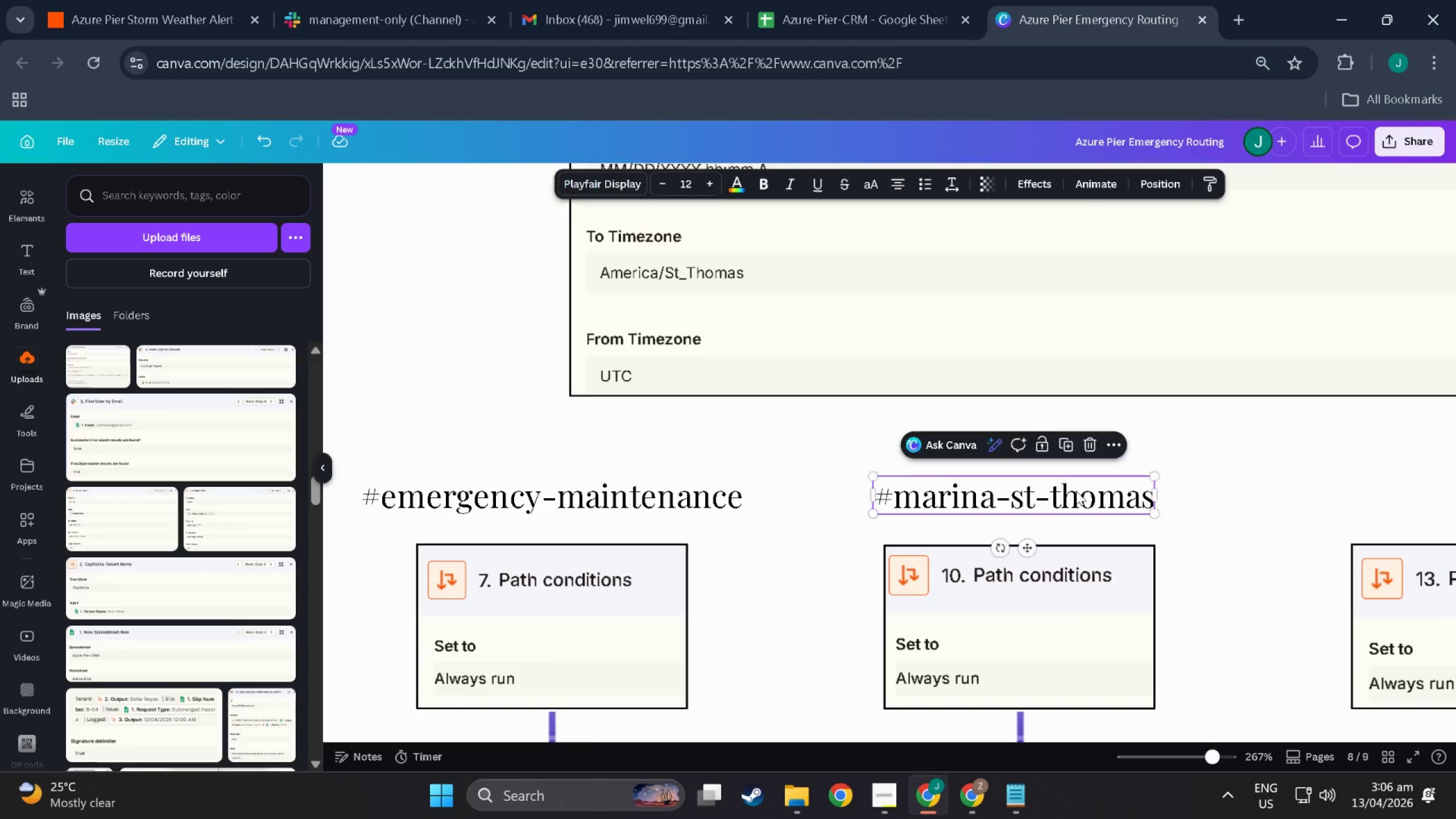 
key(Control+C)
 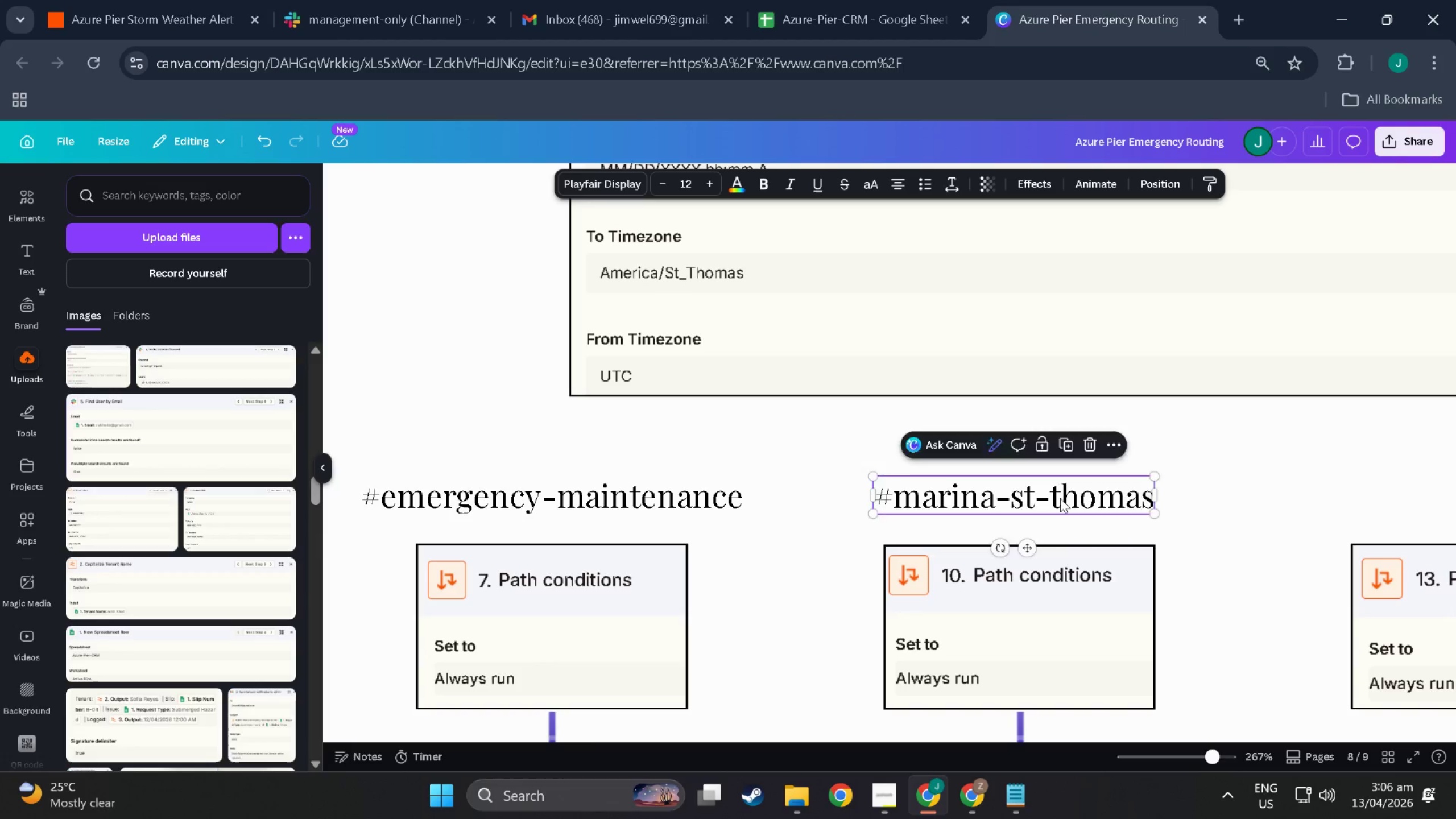 
key(Control+V)
 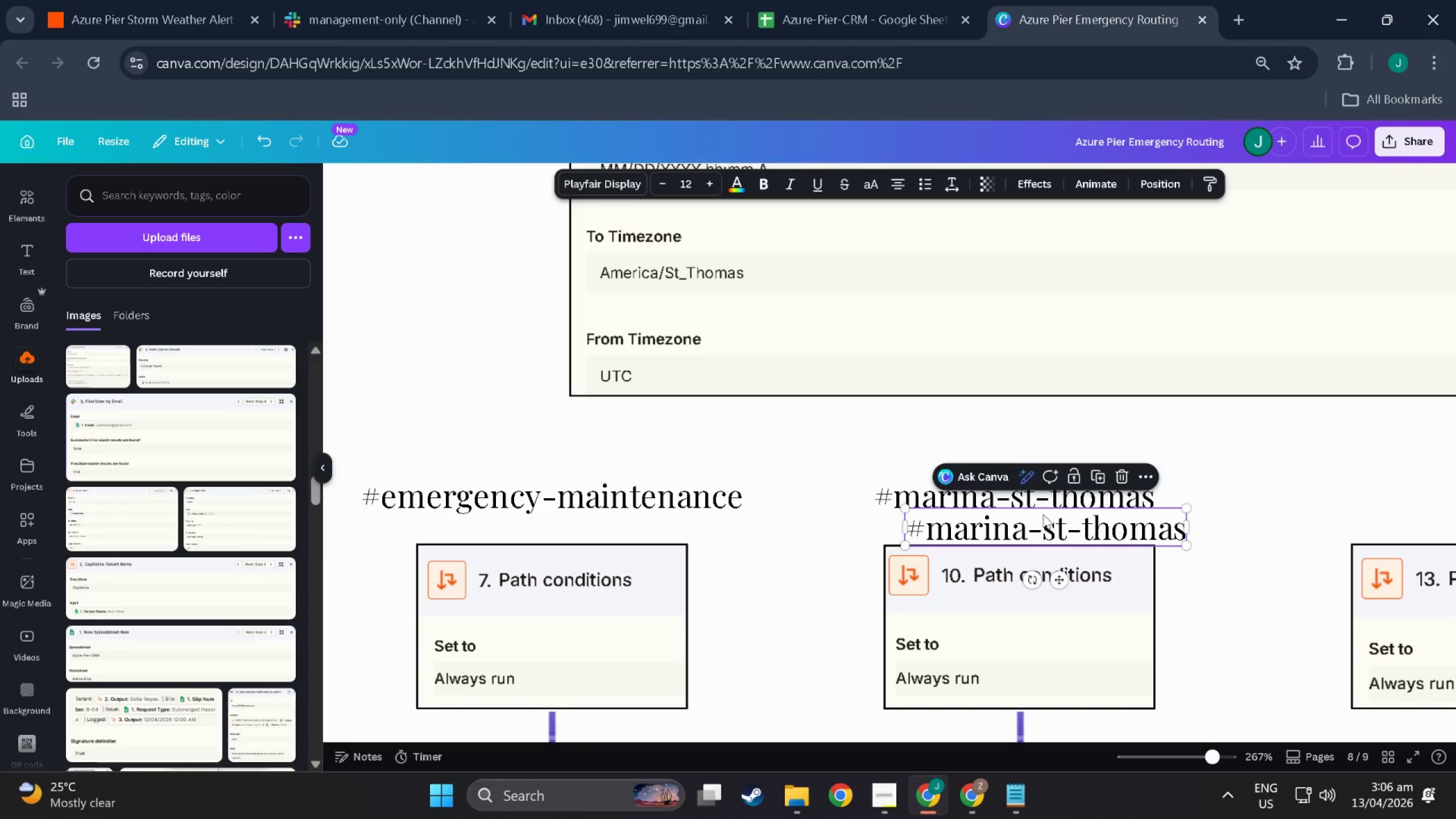 
left_click_drag(start_coordinate=[1046, 518], to_coordinate=[1378, 489])
 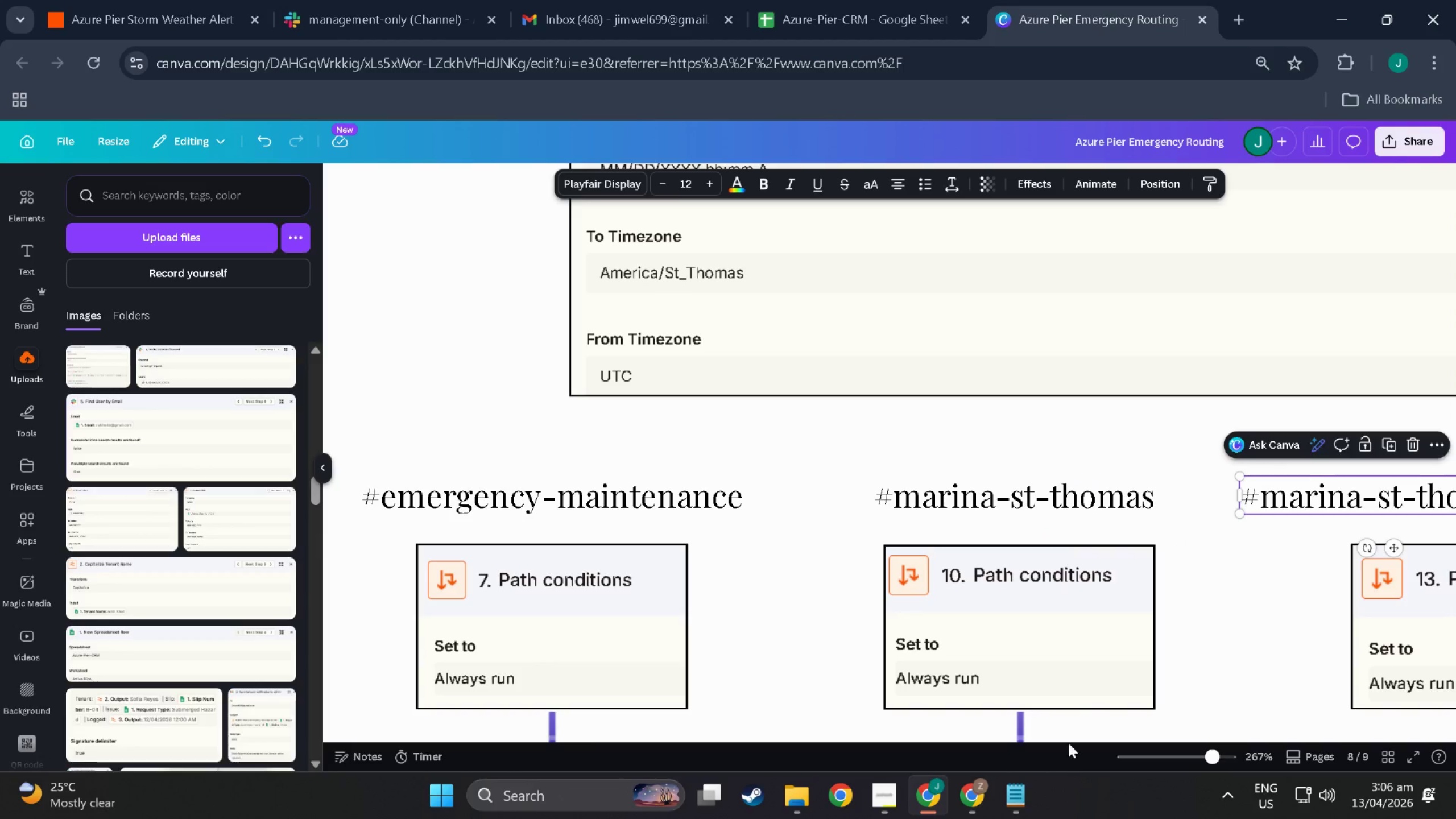 
hold_key(key=ControlLeft, duration=1.22)
scroll: coordinate [1202, 560], scroll_direction: down, amount: 4.0
 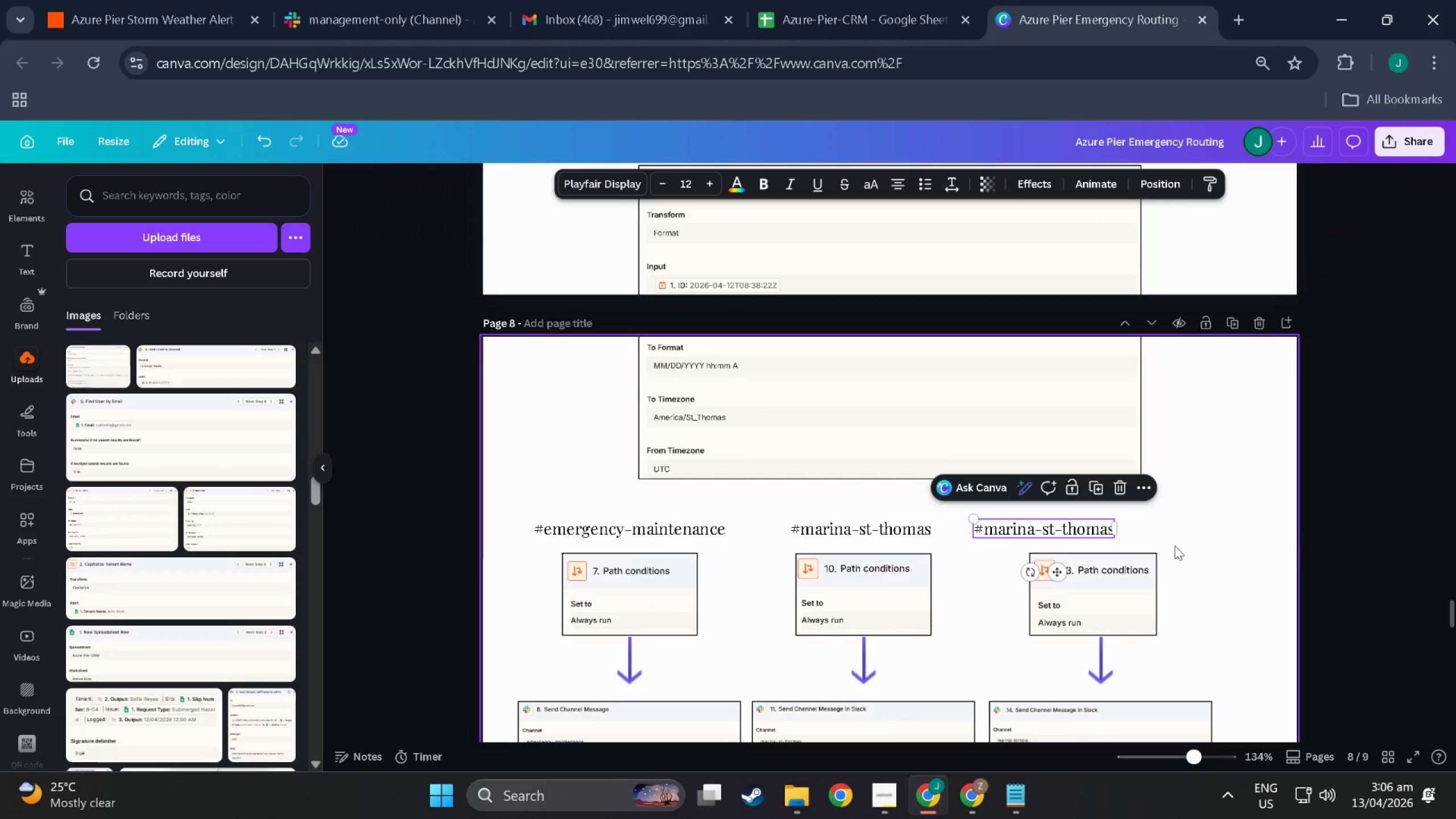 
scroll: coordinate [1273, 594], scroll_direction: up, amount: 3.0
 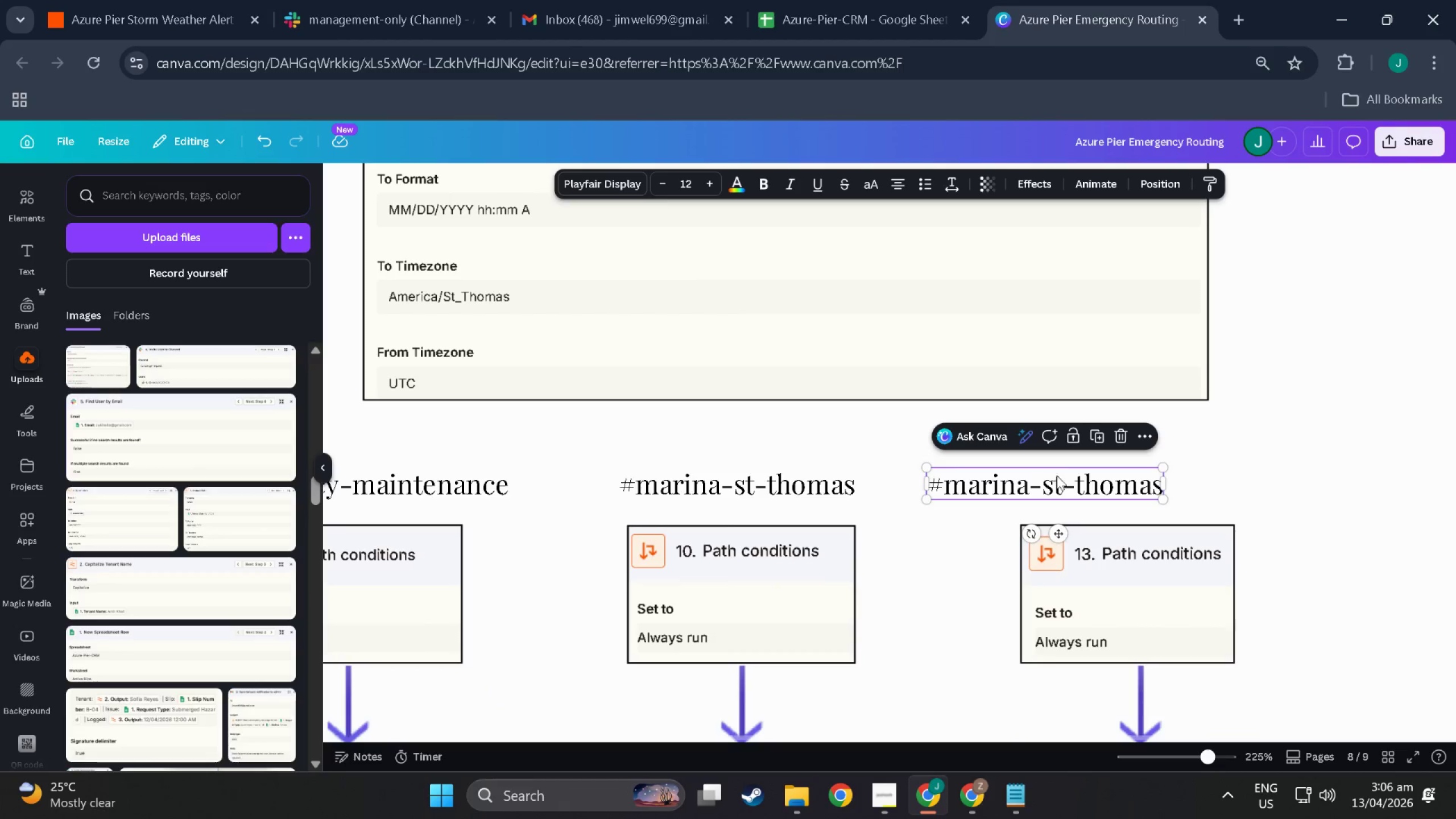 
left_click_drag(start_coordinate=[1066, 486], to_coordinate=[1160, 489])
 